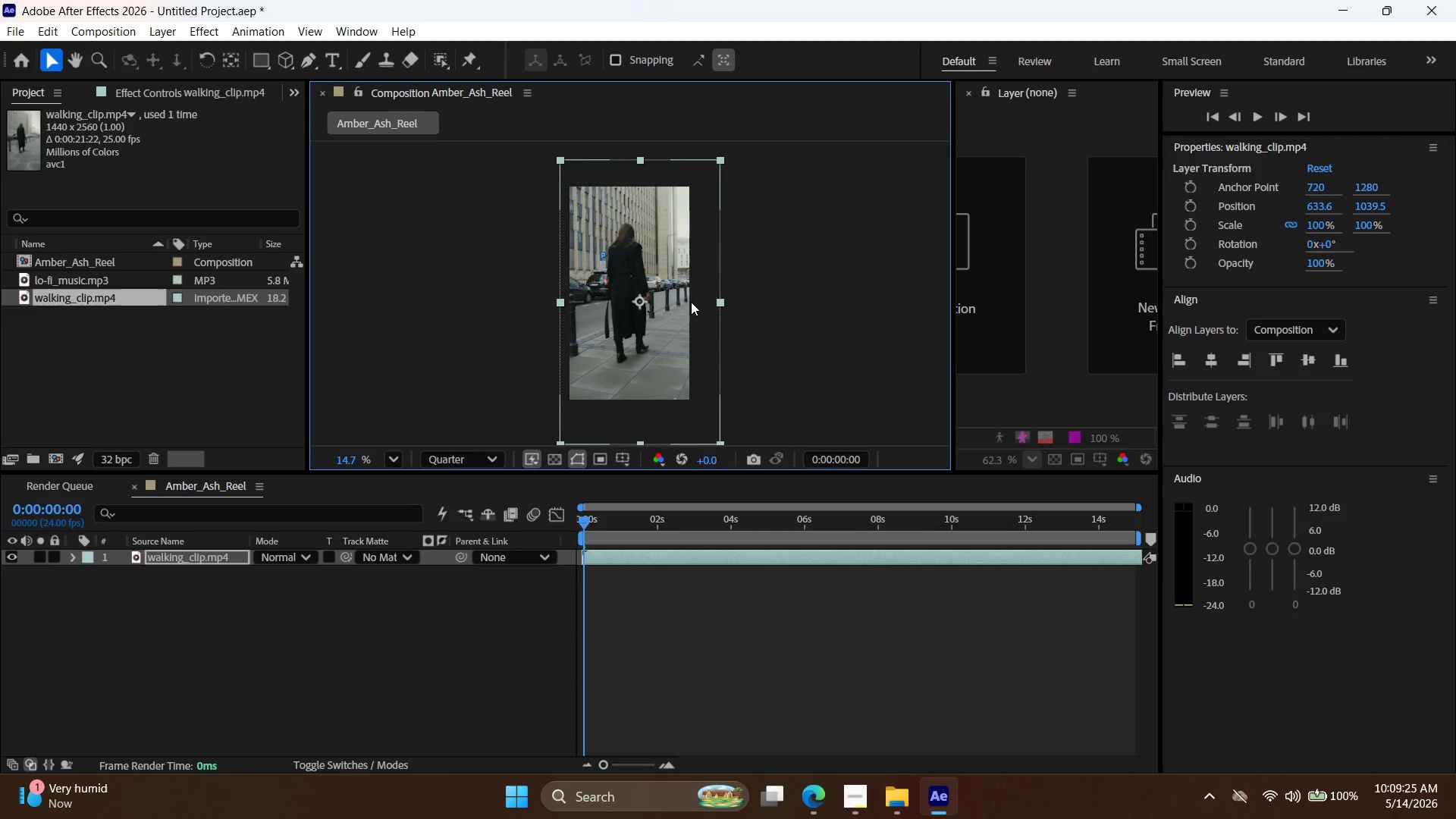 
hold_key(key=AltLeft, duration=1.64)
left_click_drag(start_coordinate=[720, 302], to_coordinate=[702, 304])
 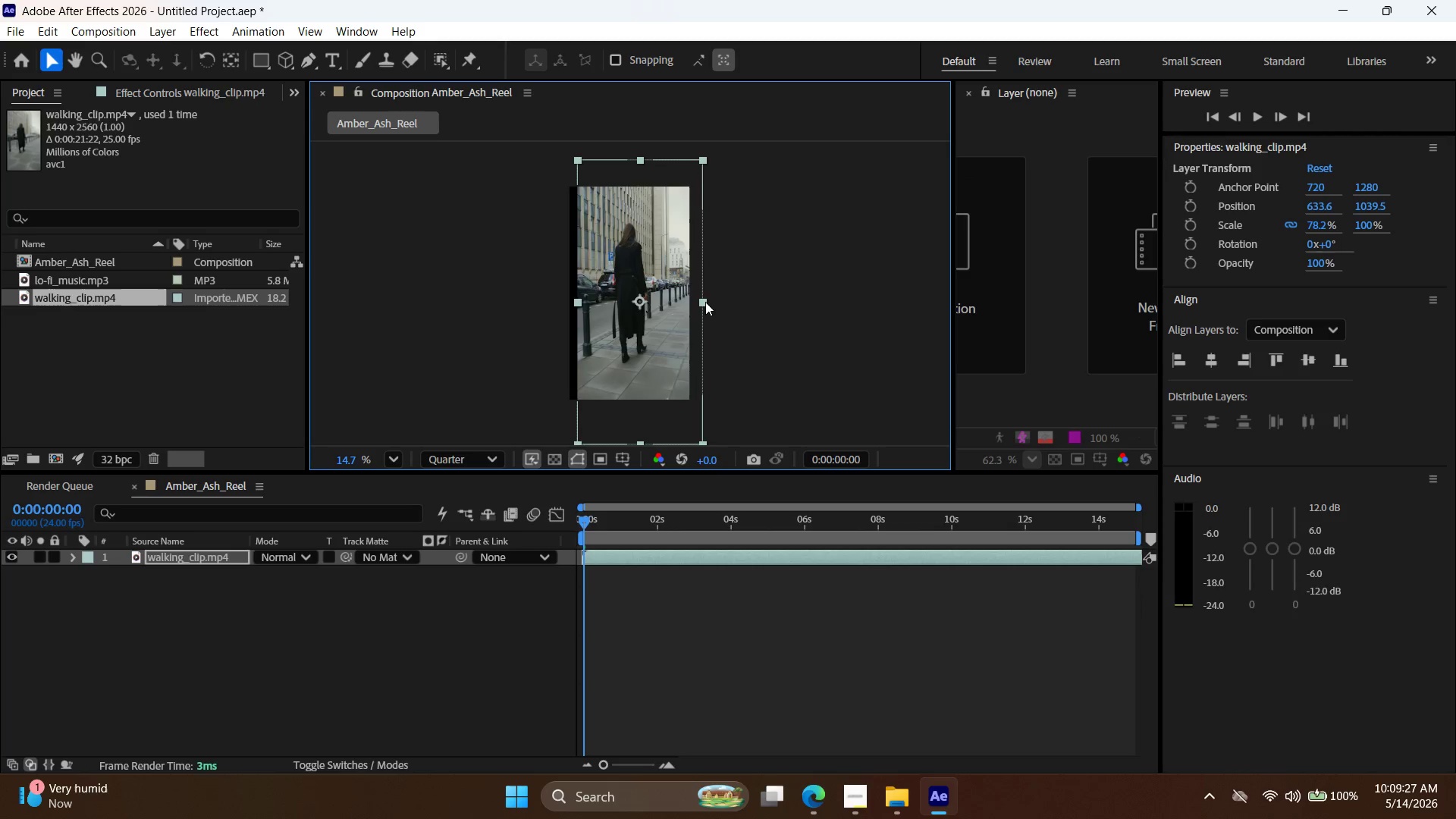 
key(Alt+Control+ControlLeft)
 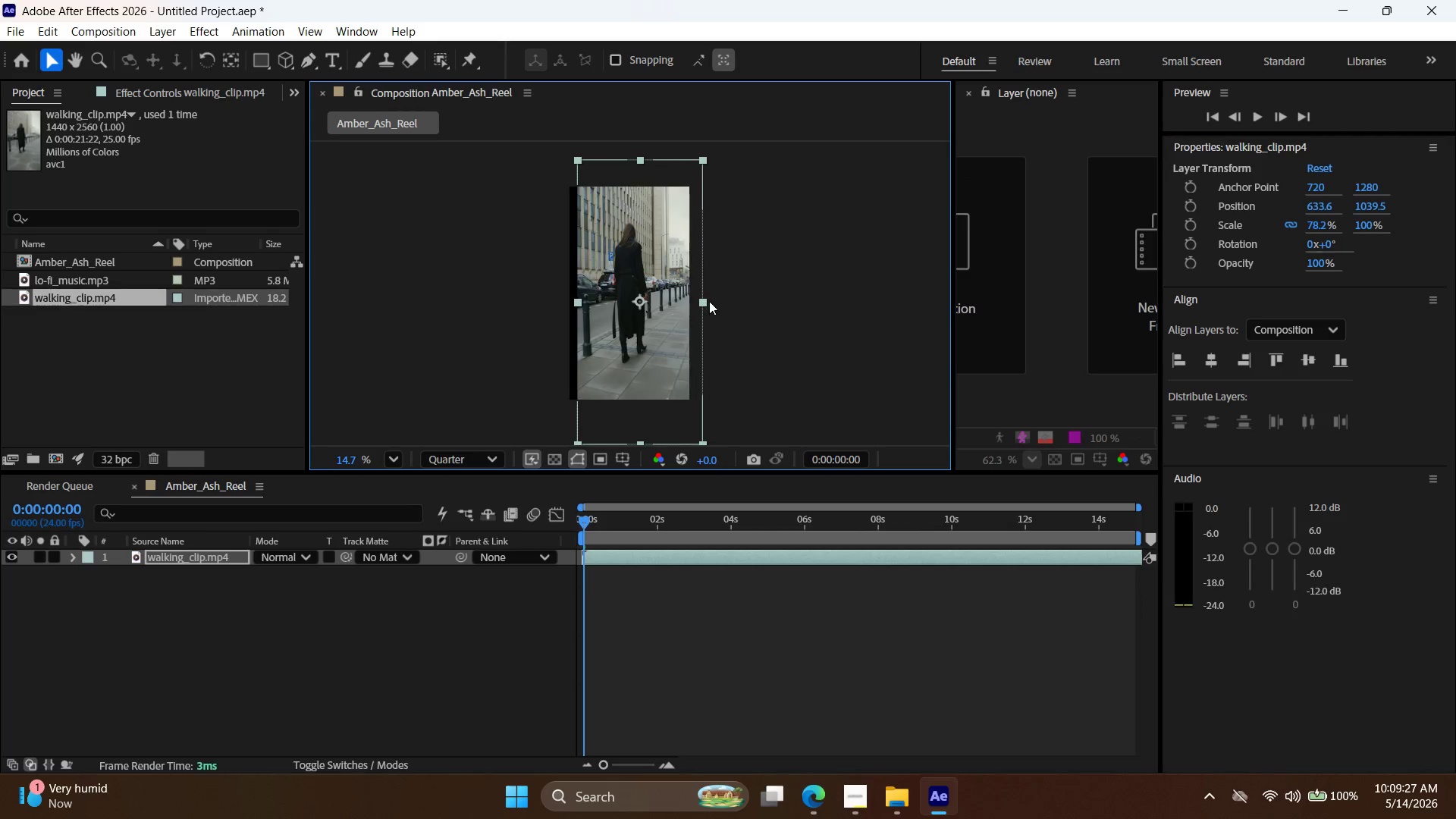 
key(Alt+Control+Z)
 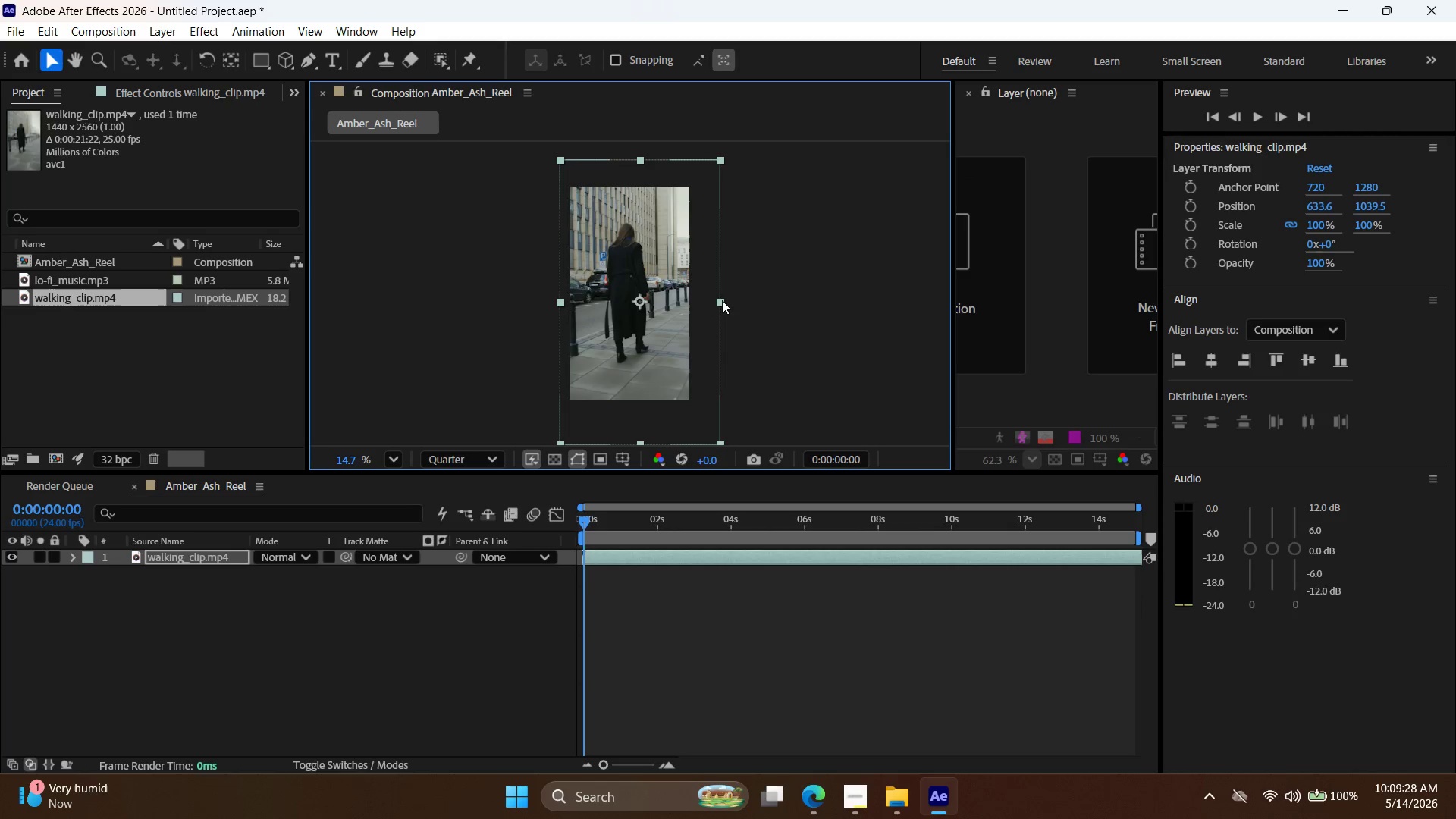 
left_click([814, 304])
 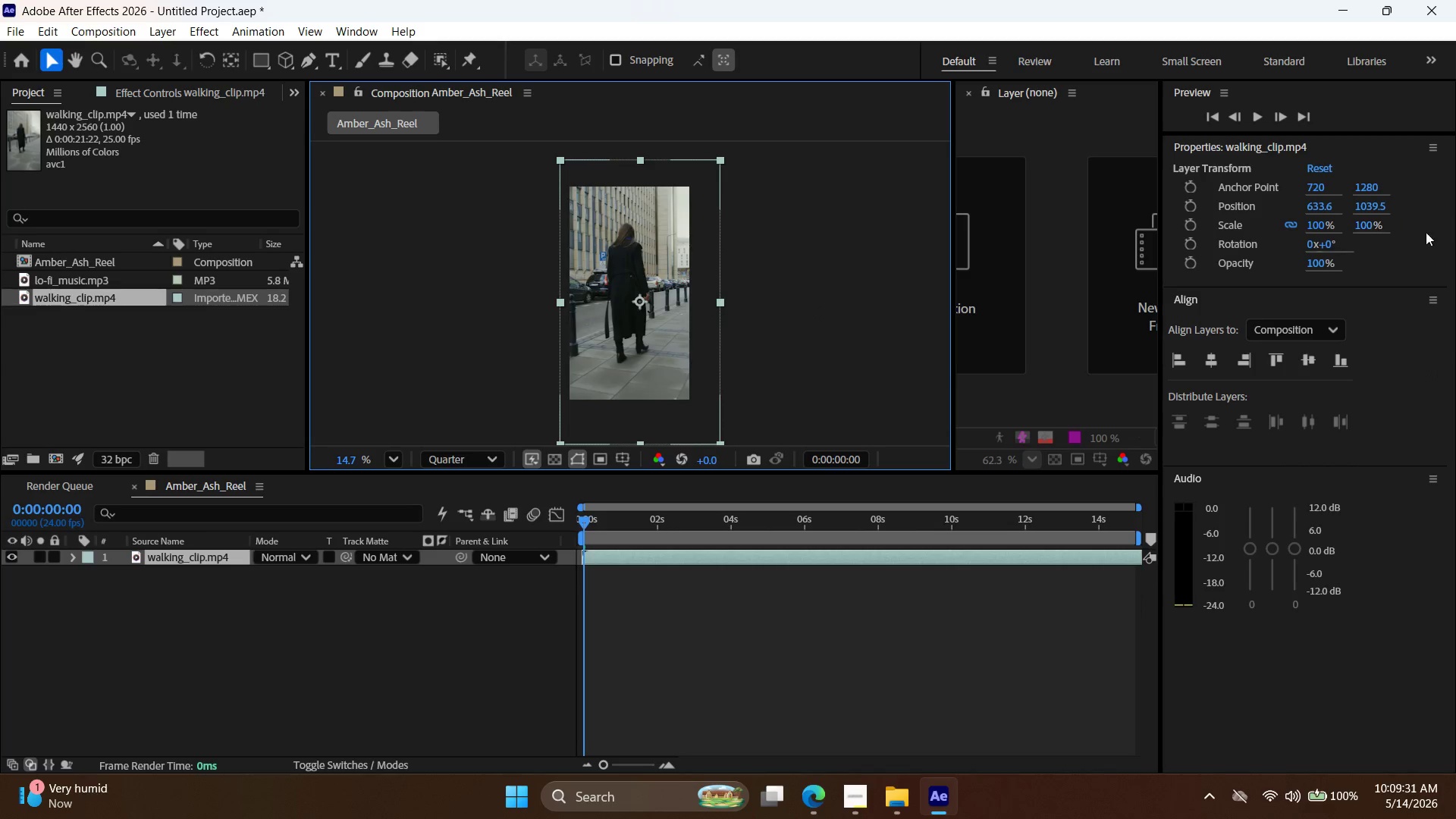 
double_click([1320, 225])
 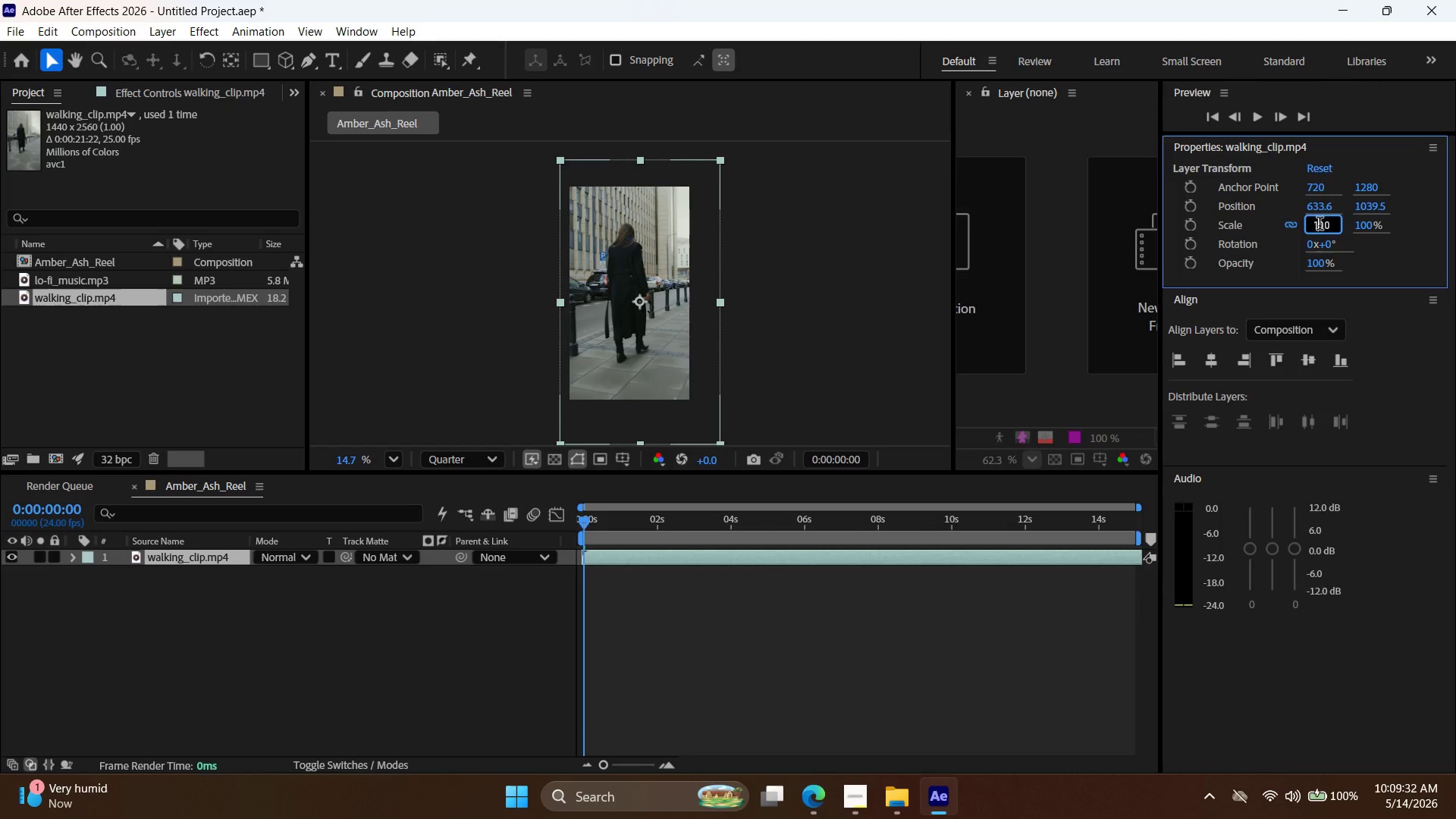 
triple_click([1320, 225])
 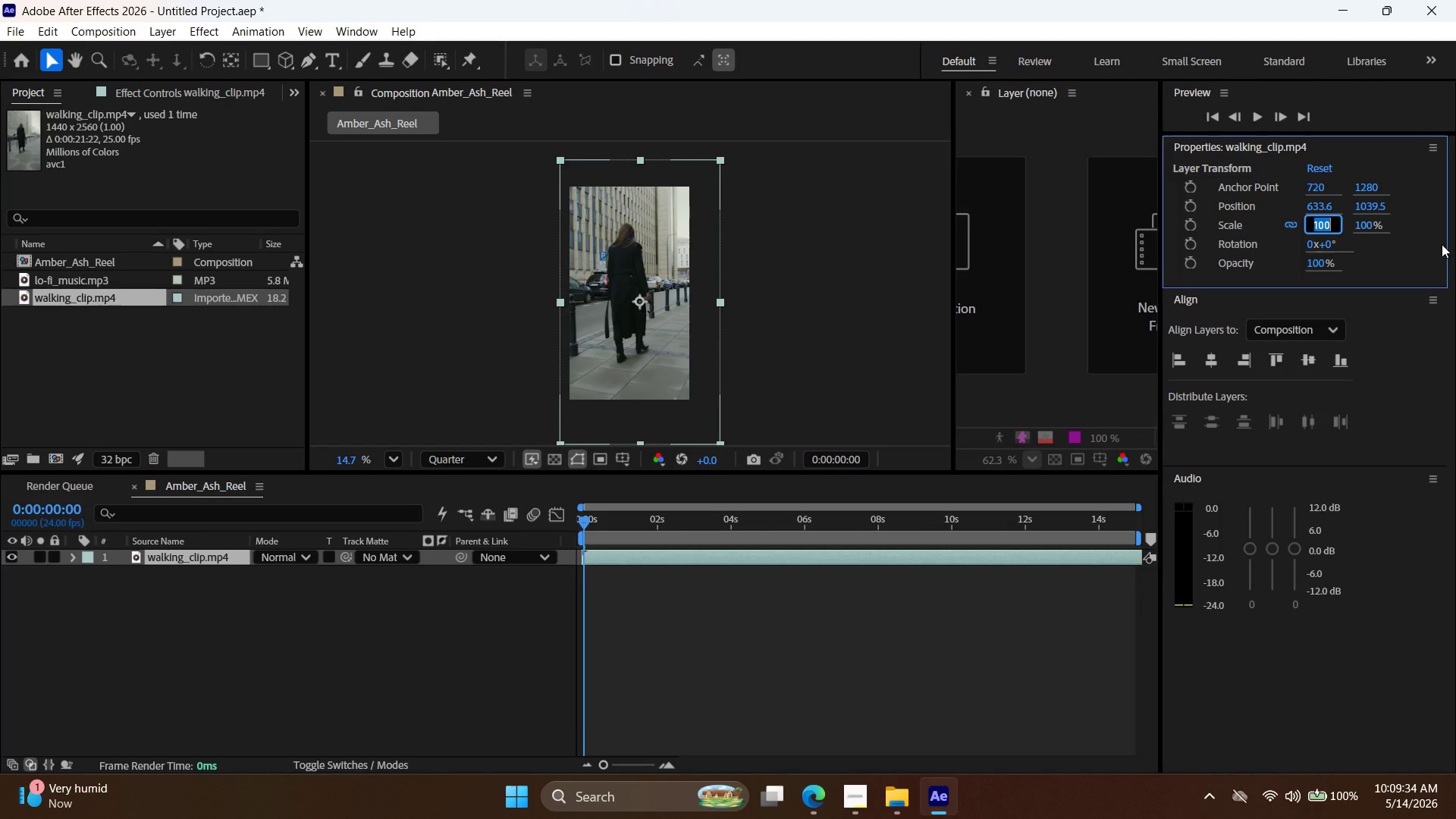 
type(90)
 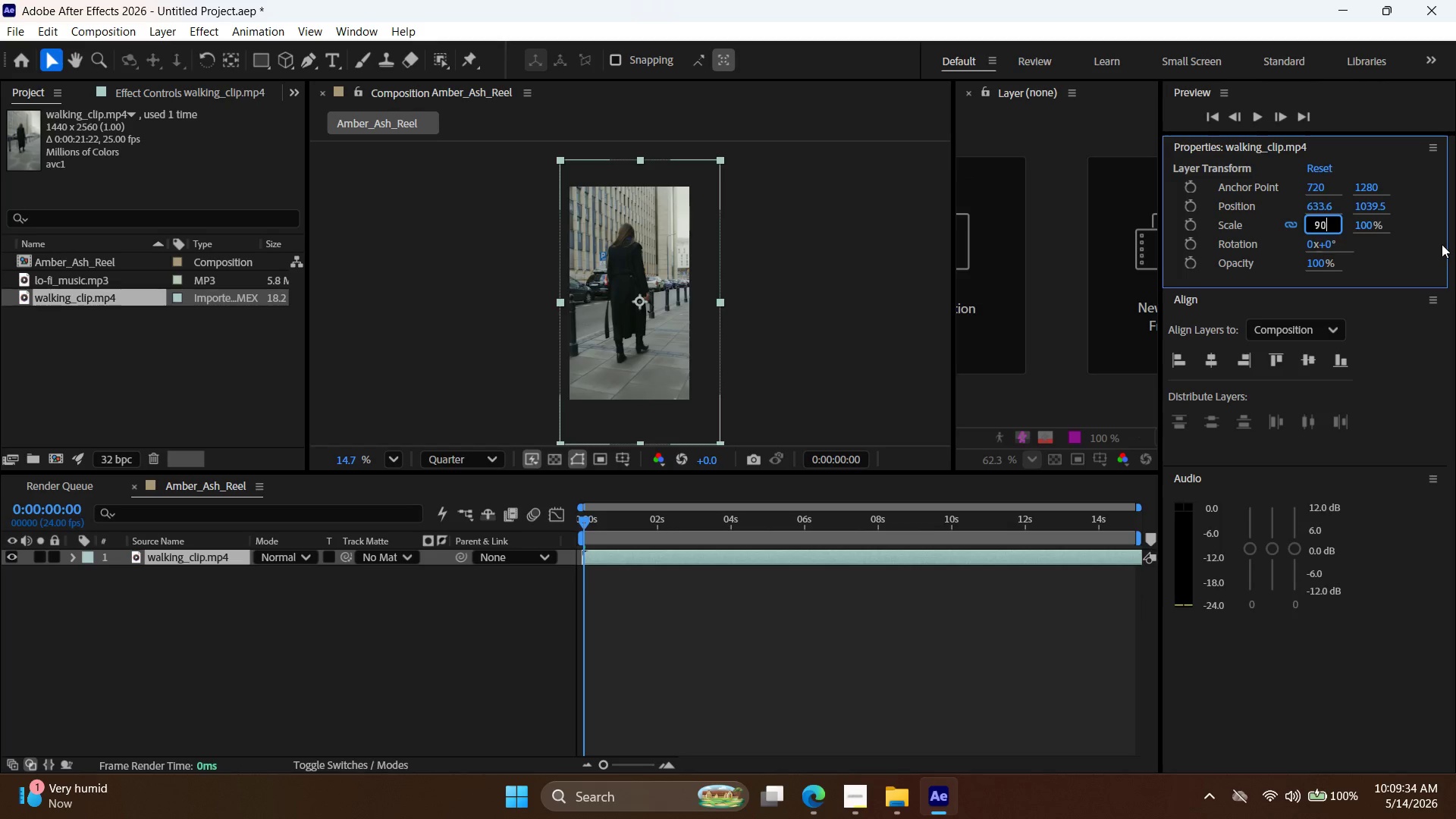 
key(Enter)
 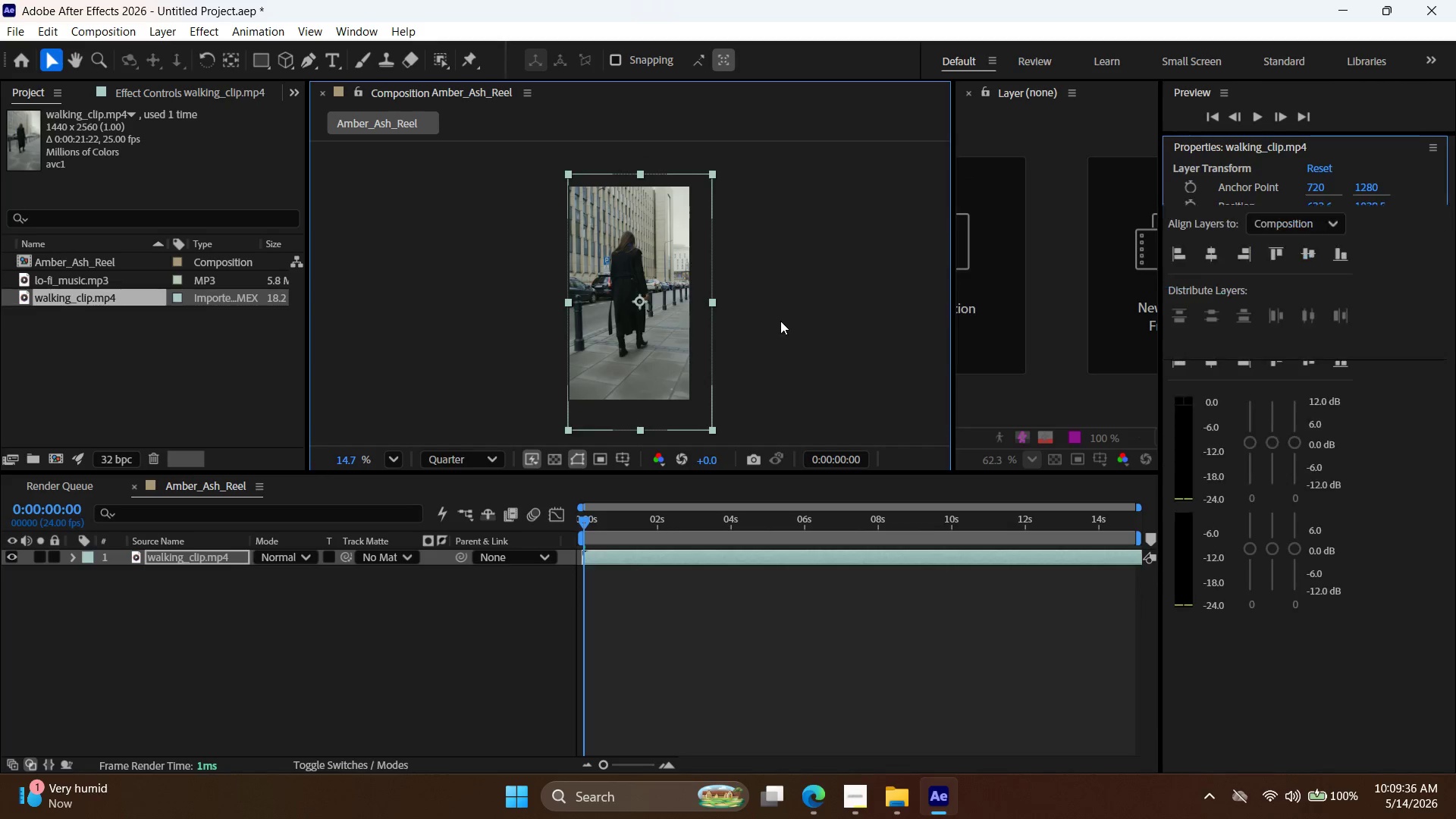 
key(Alt+AltLeft)
 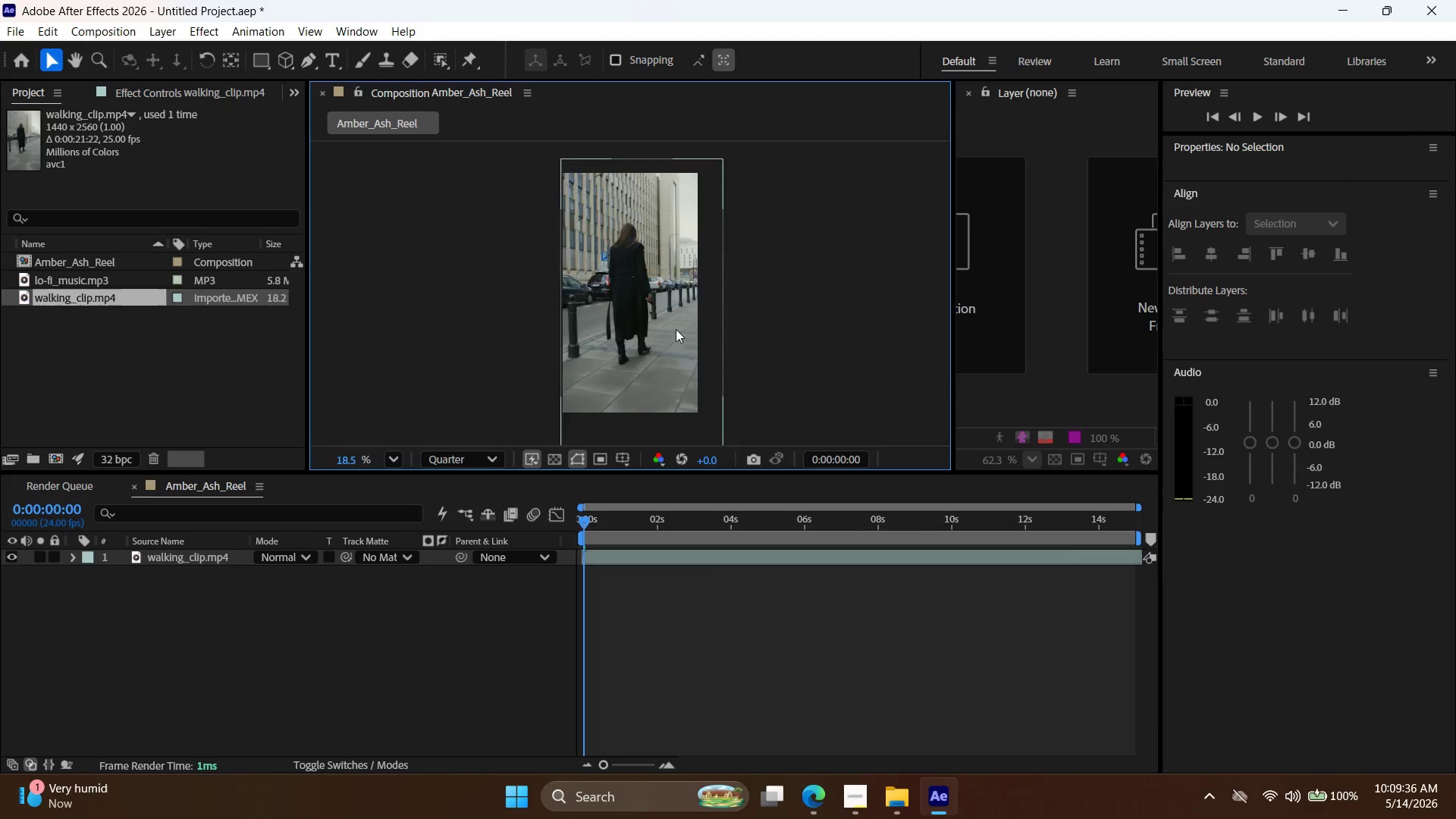 
scroll: coordinate [676, 329], scroll_direction: up, amount: 4.0
 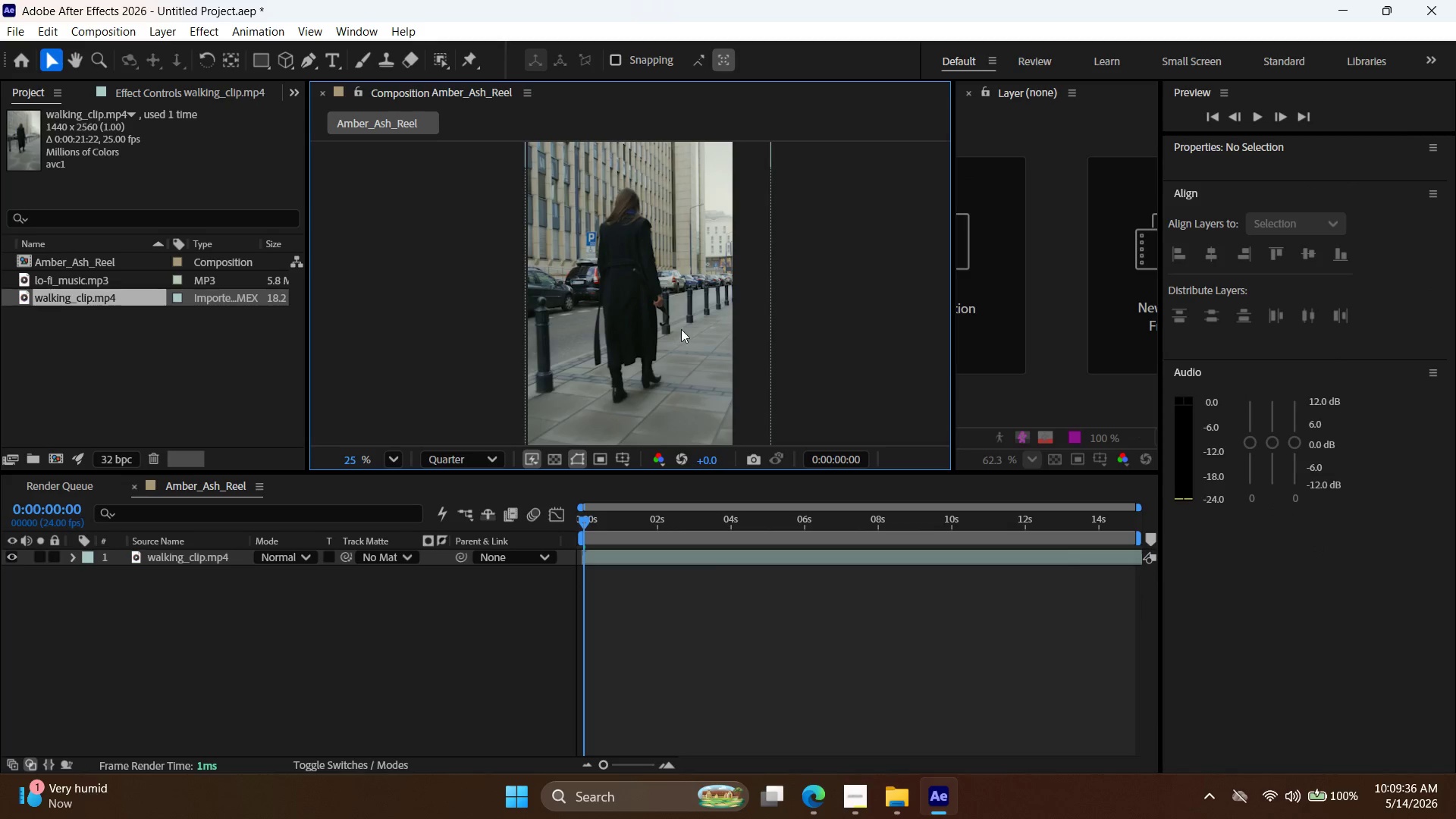 
hold_key(key=Space, duration=0.59)
 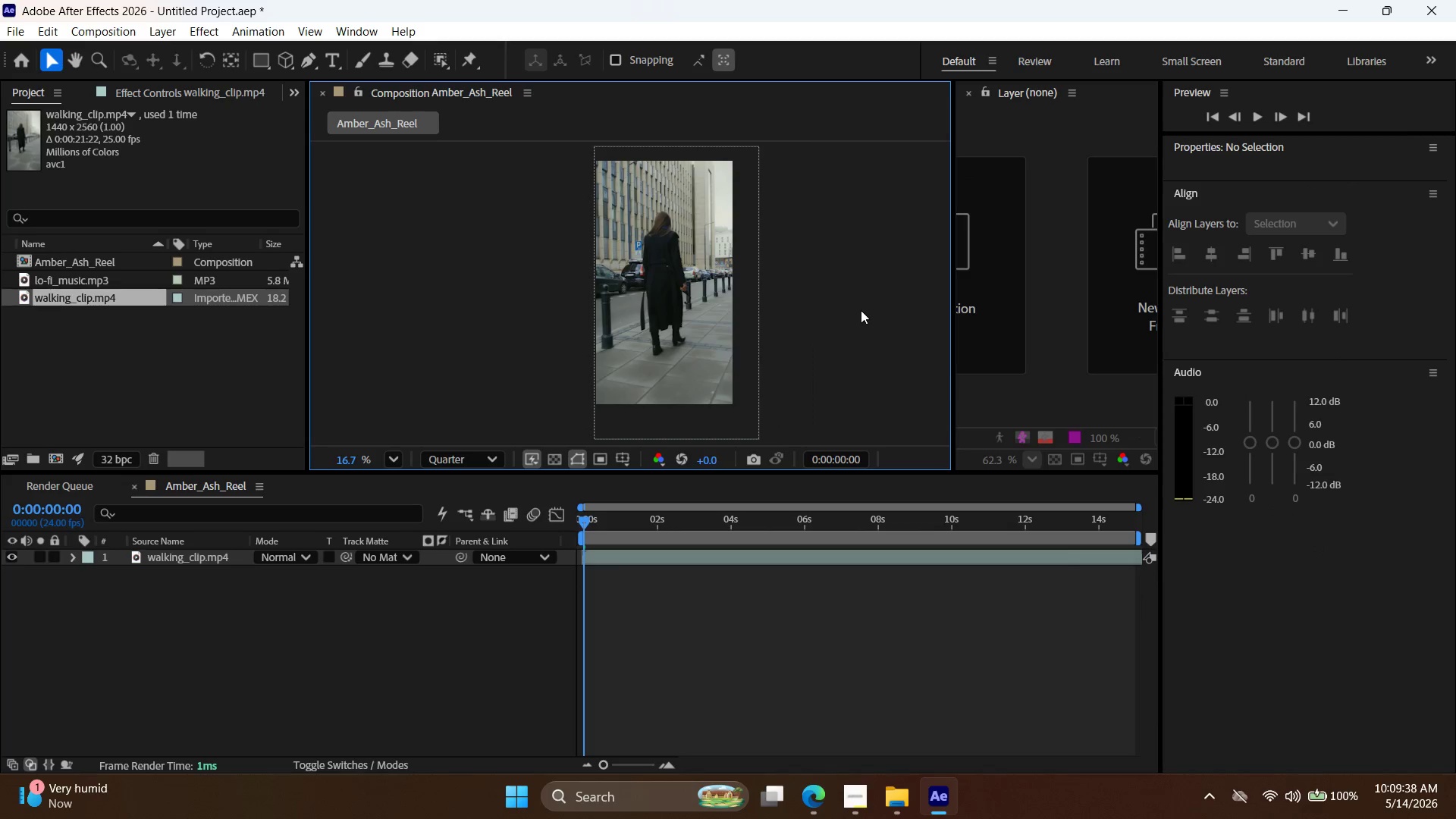 
left_click_drag(start_coordinate=[811, 327], to_coordinate=[864, 312])
 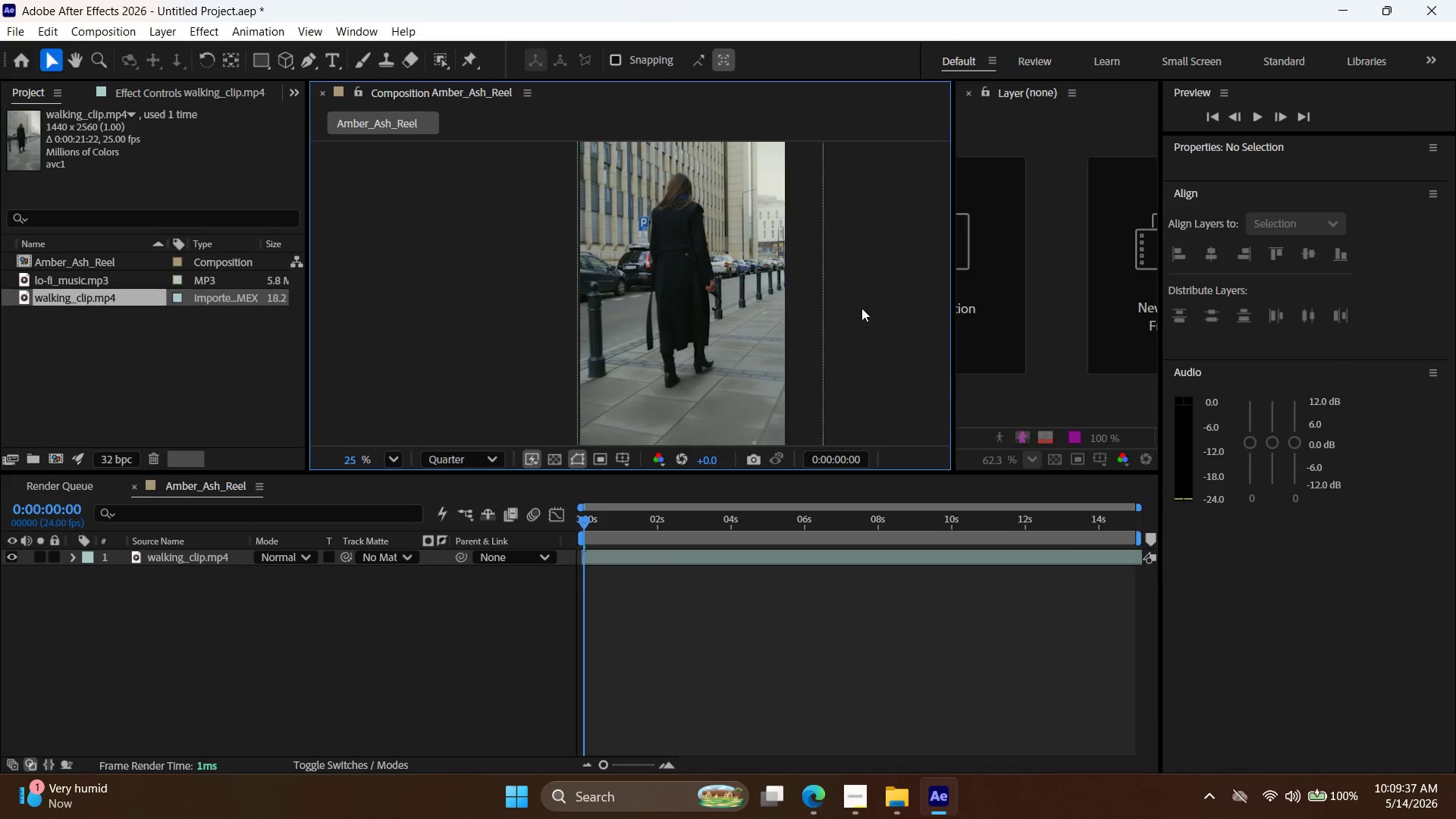 
key(Alt+AltLeft)
 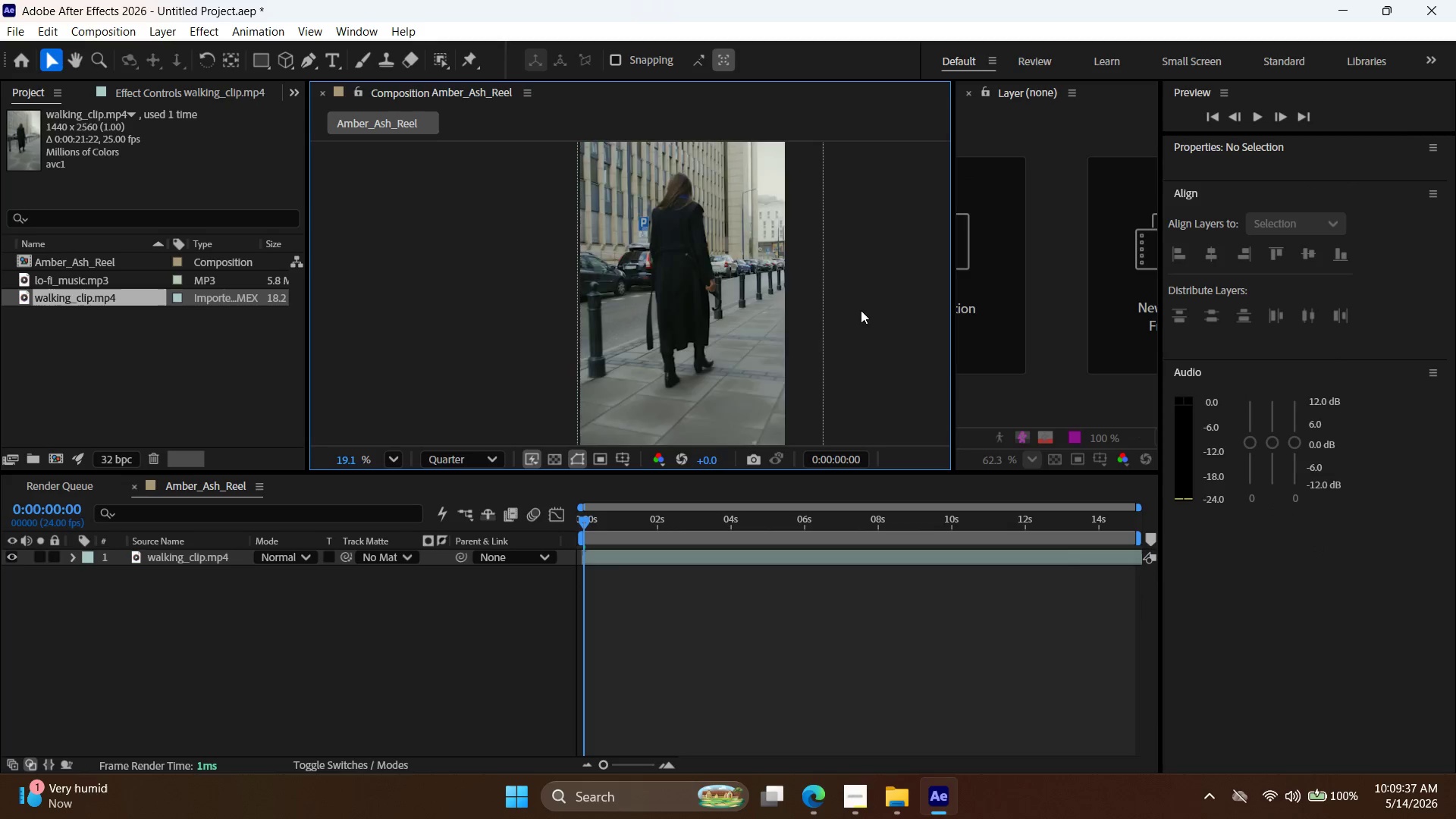 
scroll: coordinate [861, 310], scroll_direction: down, amount: 3.0
 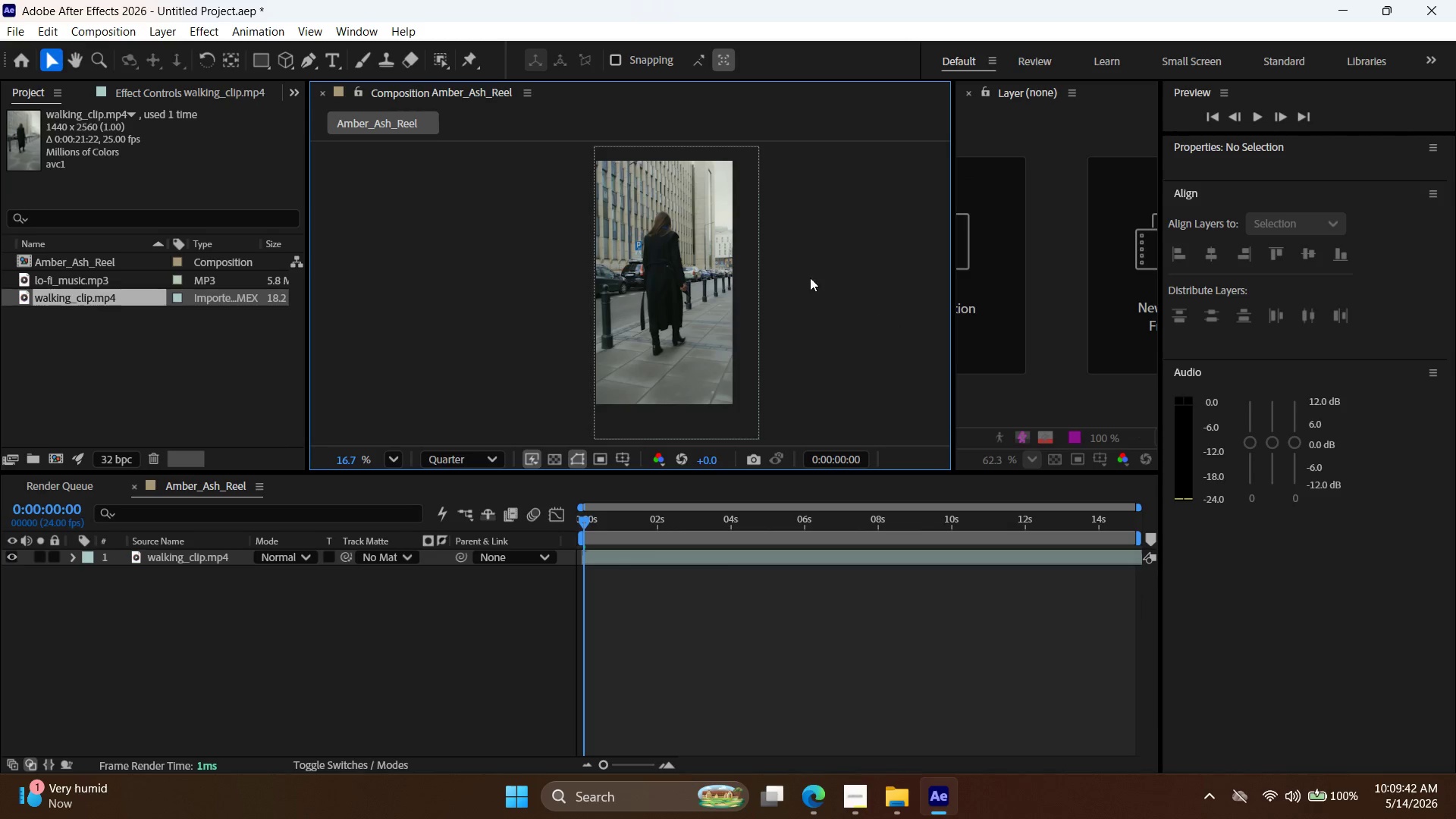 
wait(6.23)
 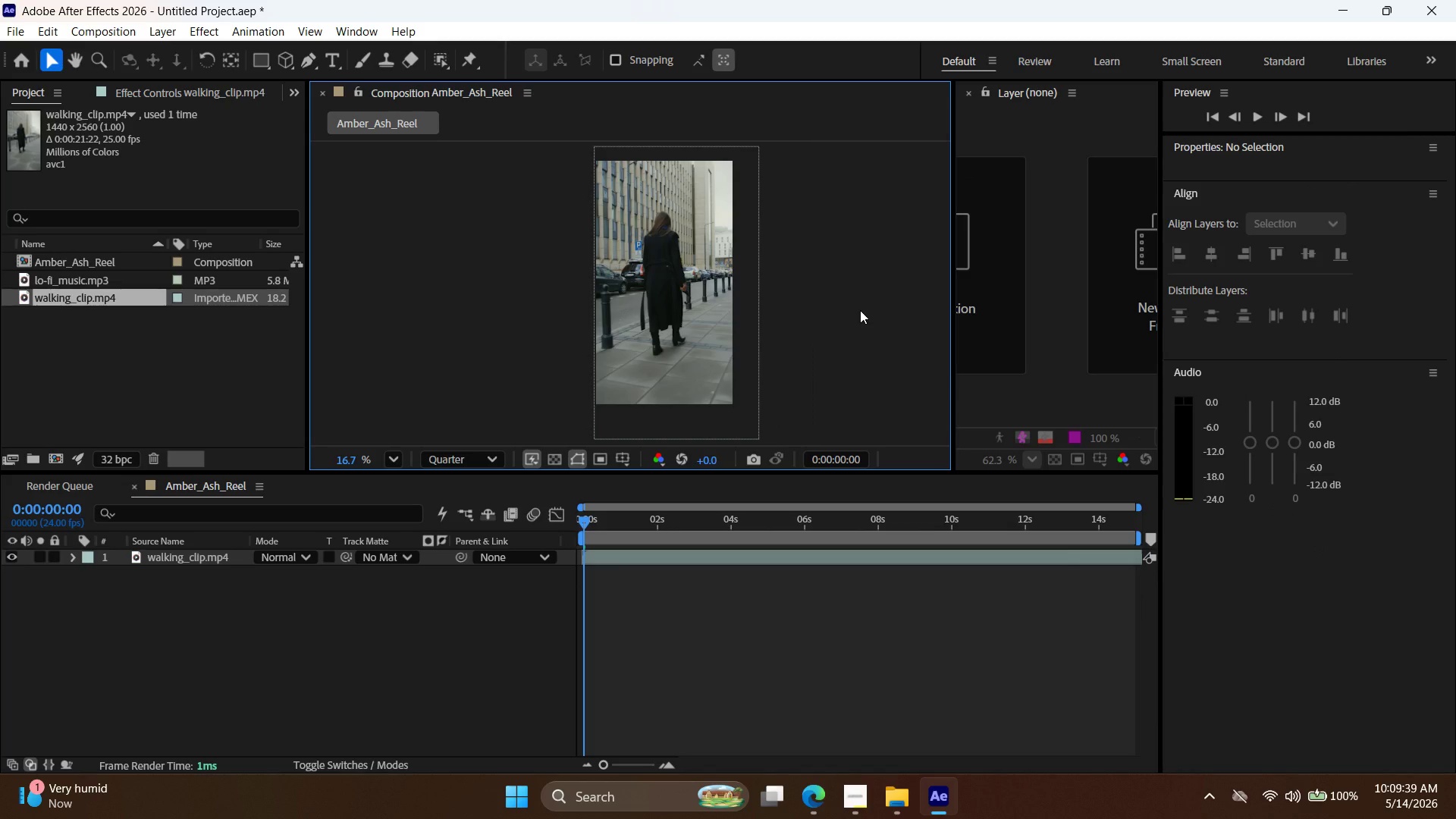 
left_click([162, 31])
 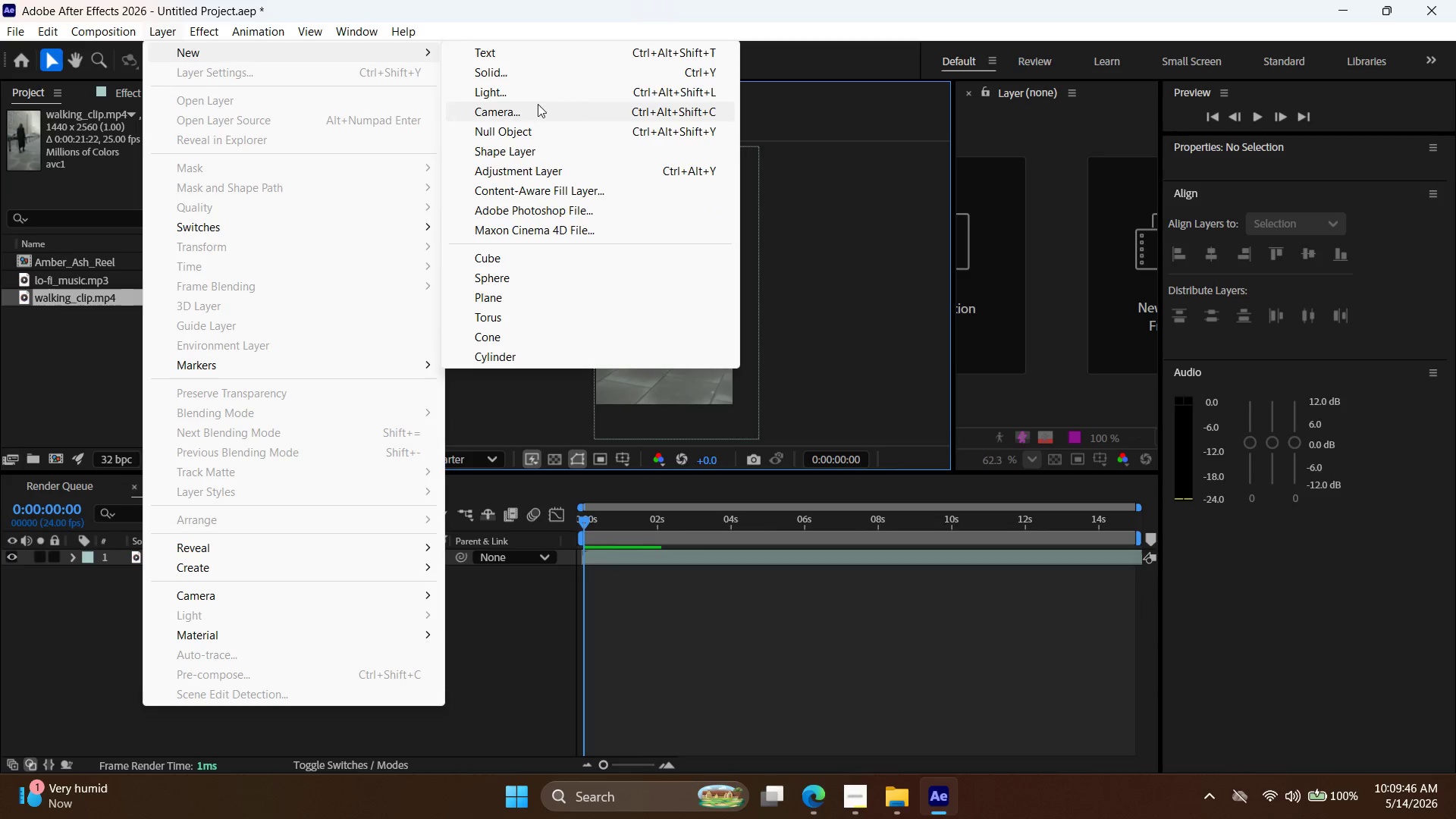 
left_click([539, 77])
 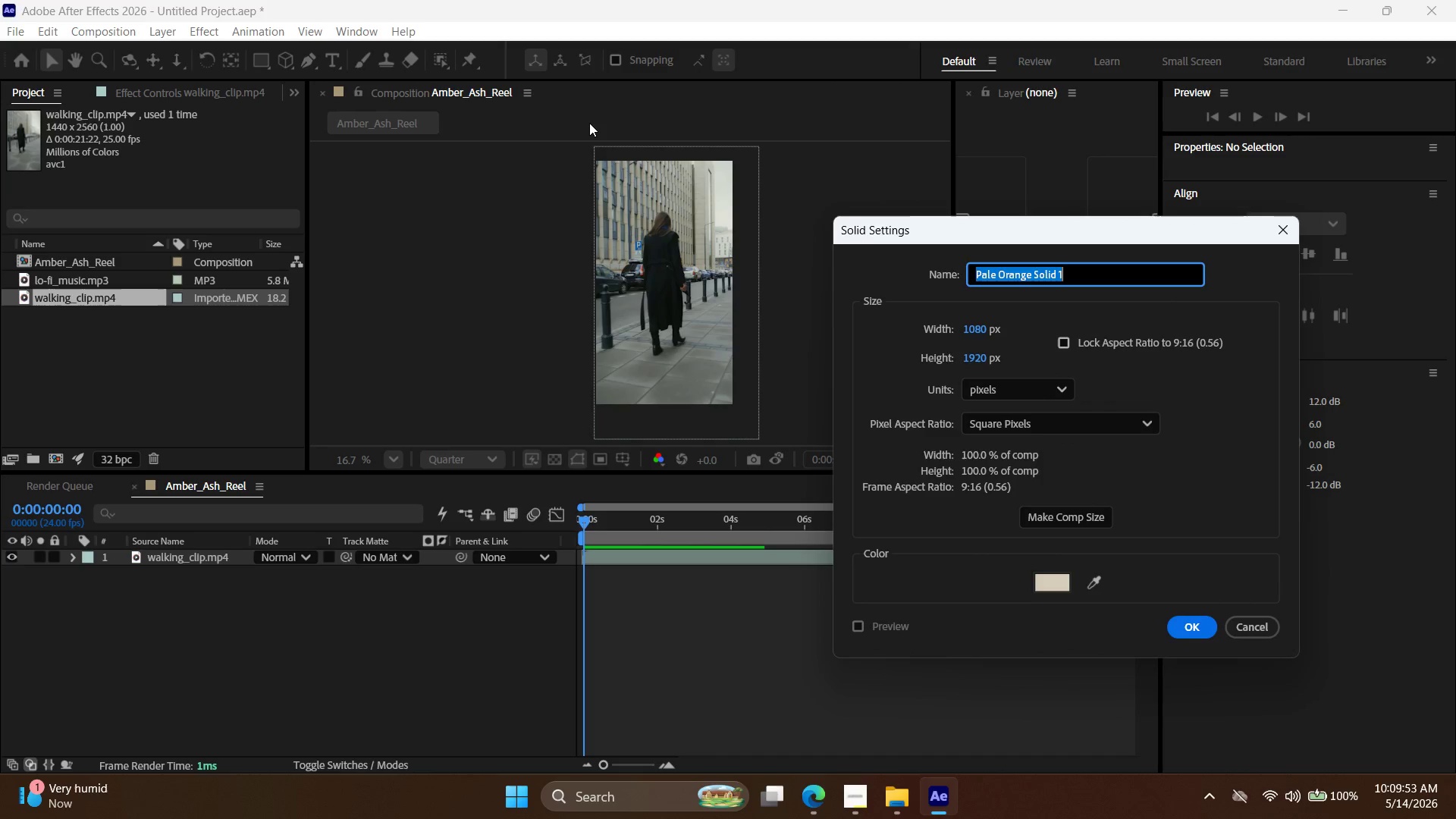 
wait(7.38)
 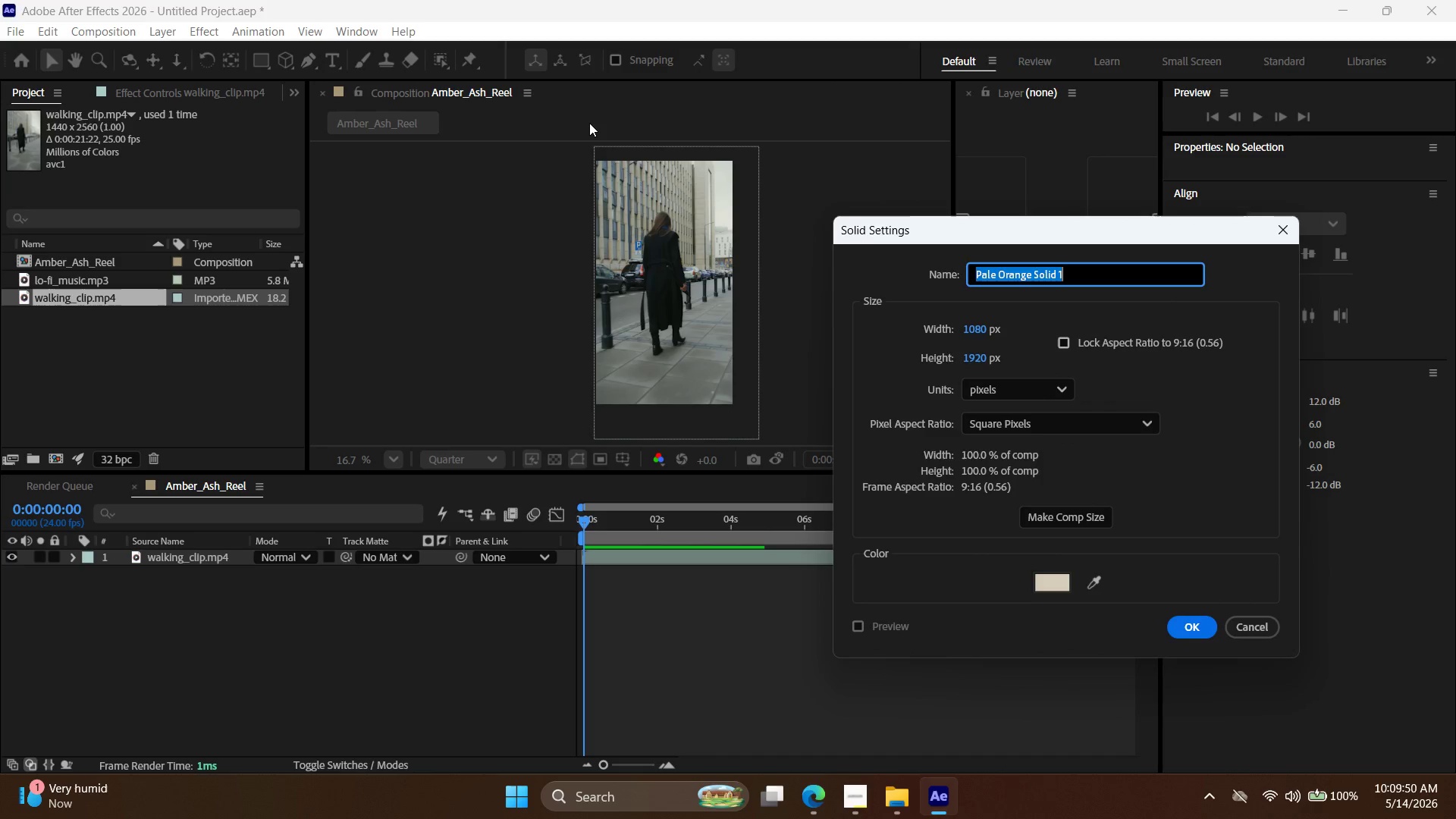 
type(TOP_BAR)
 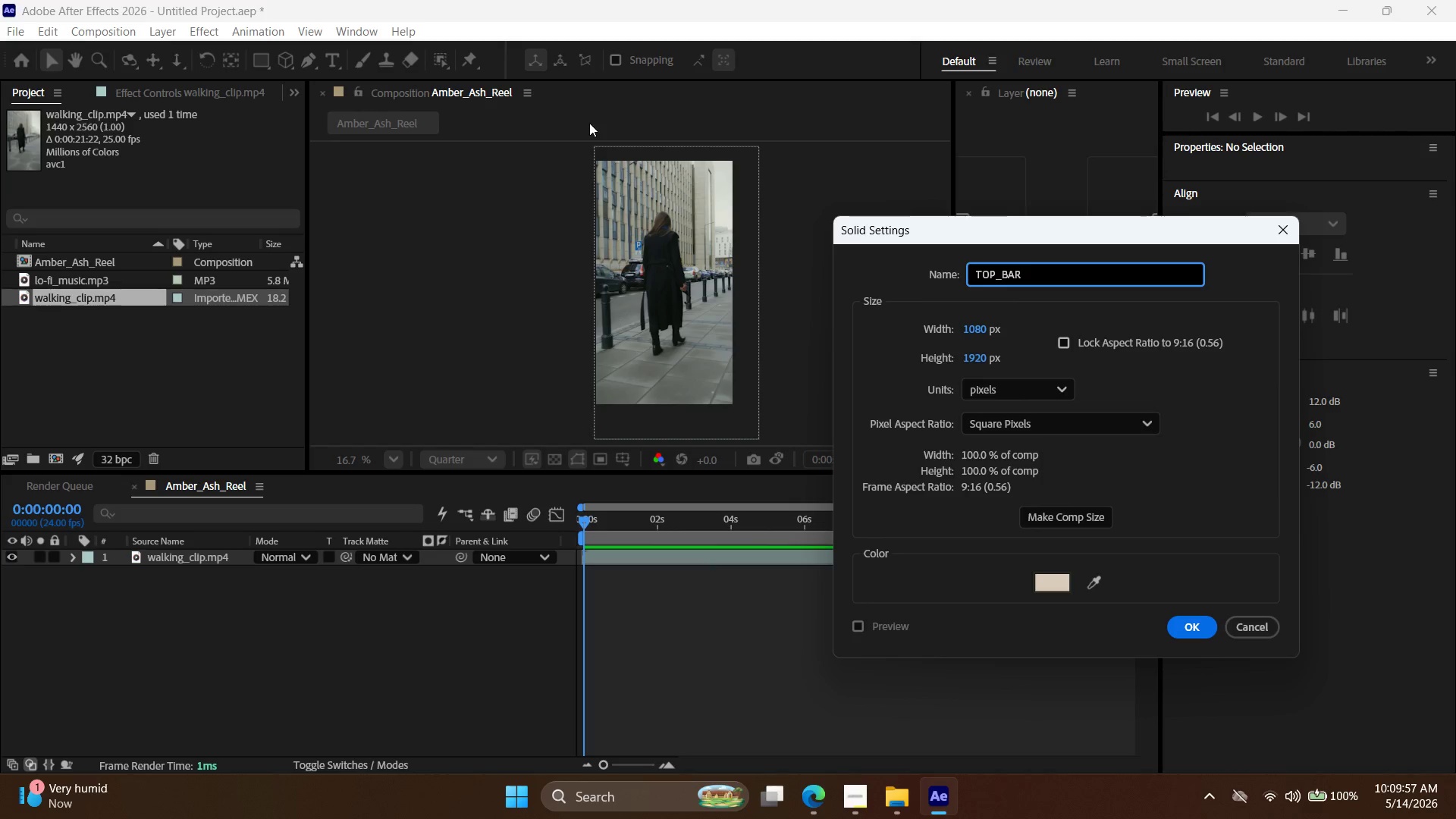 
left_click([1053, 586])
 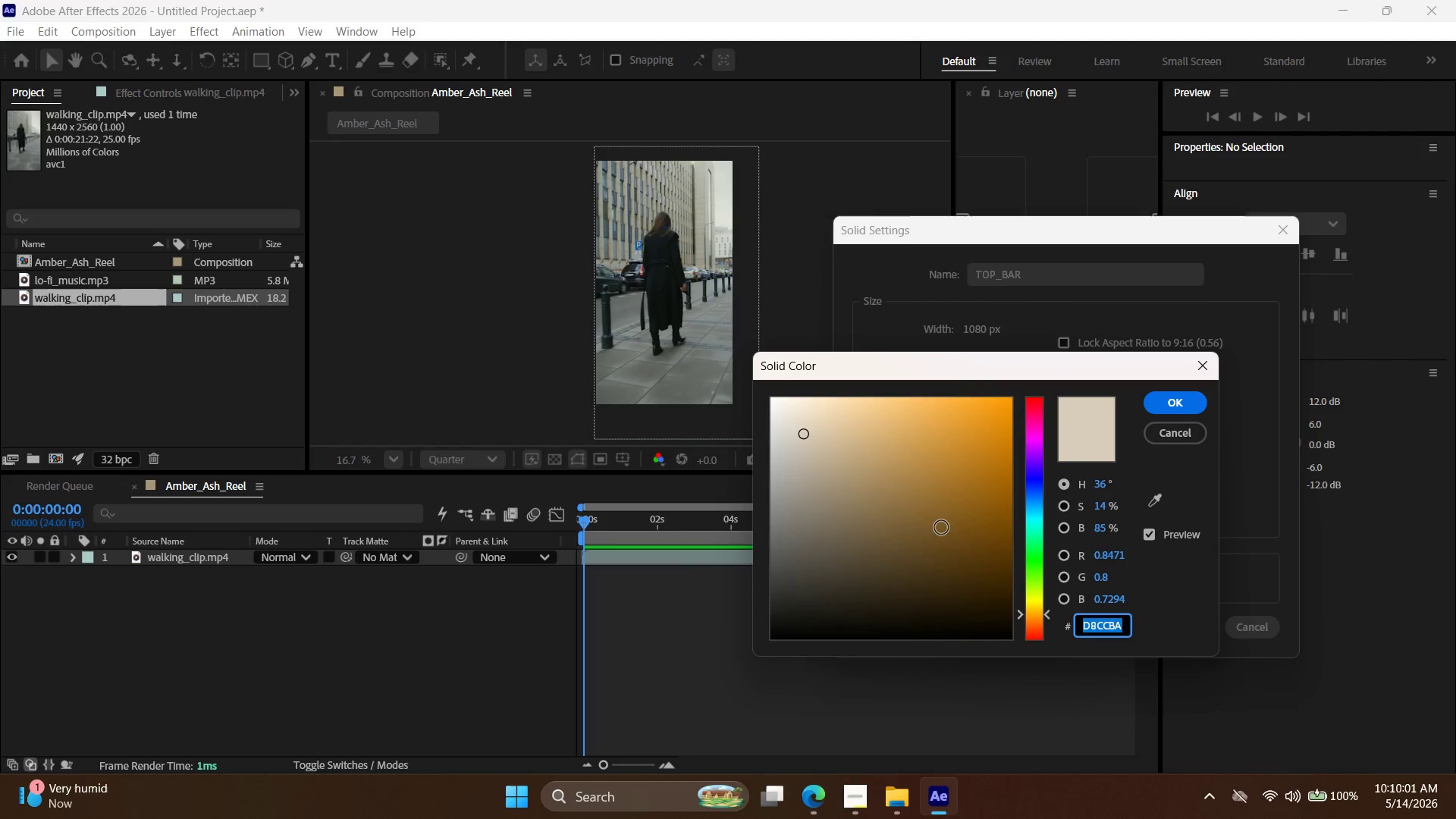 
left_click_drag(start_coordinate=[911, 525], to_coordinate=[688, 670])
 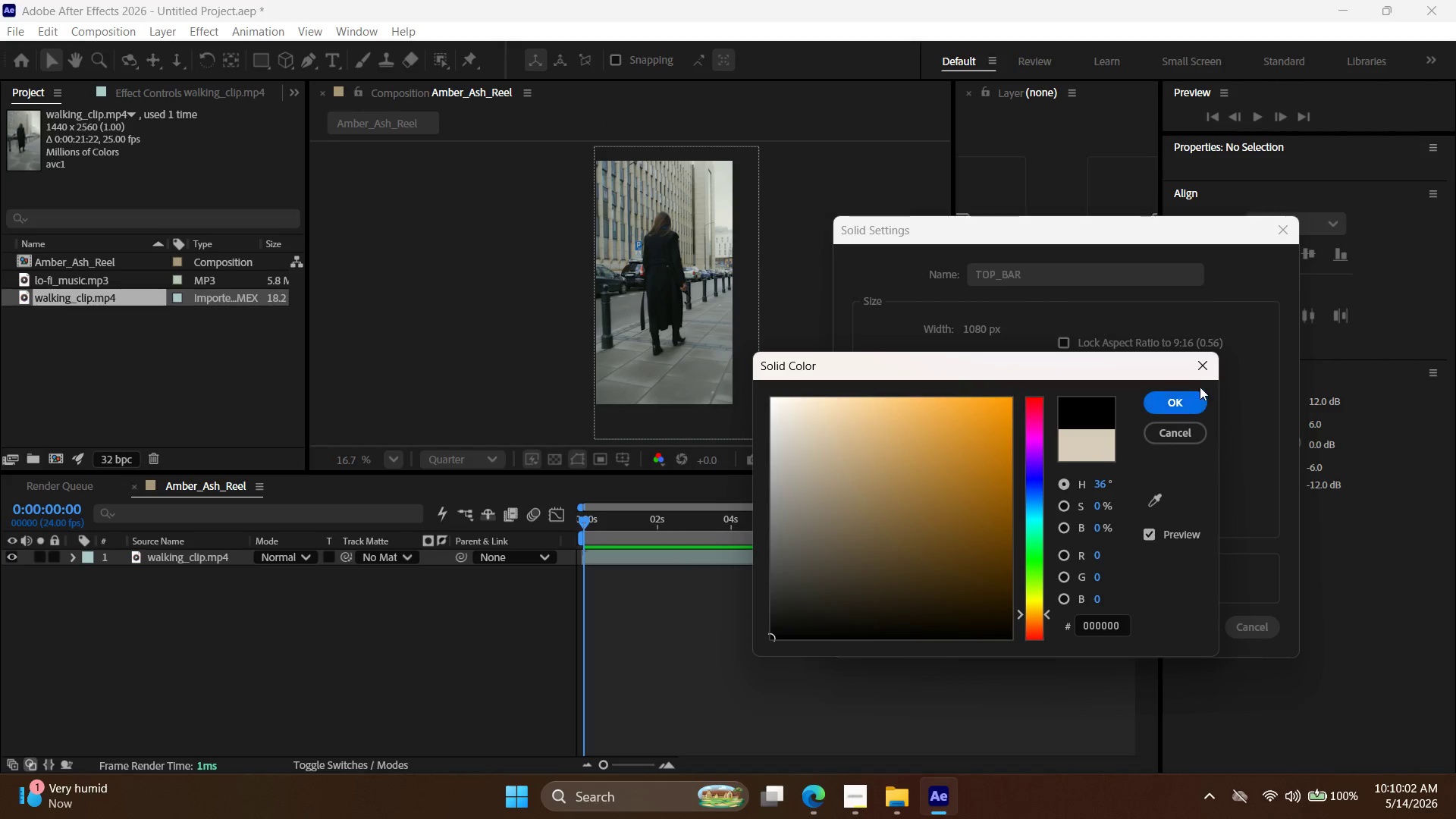 
left_click([1194, 400])
 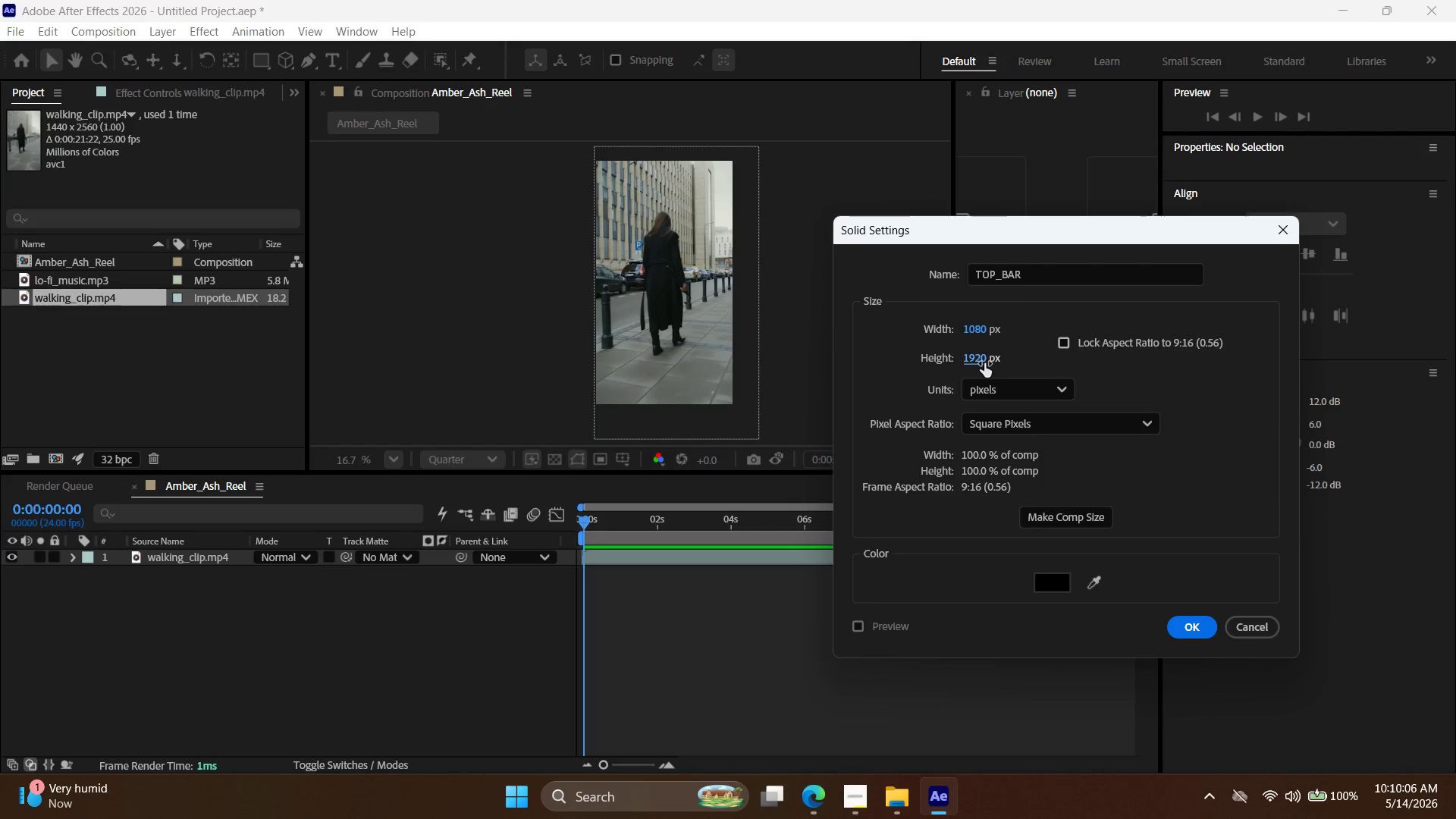 
double_click([984, 361])
 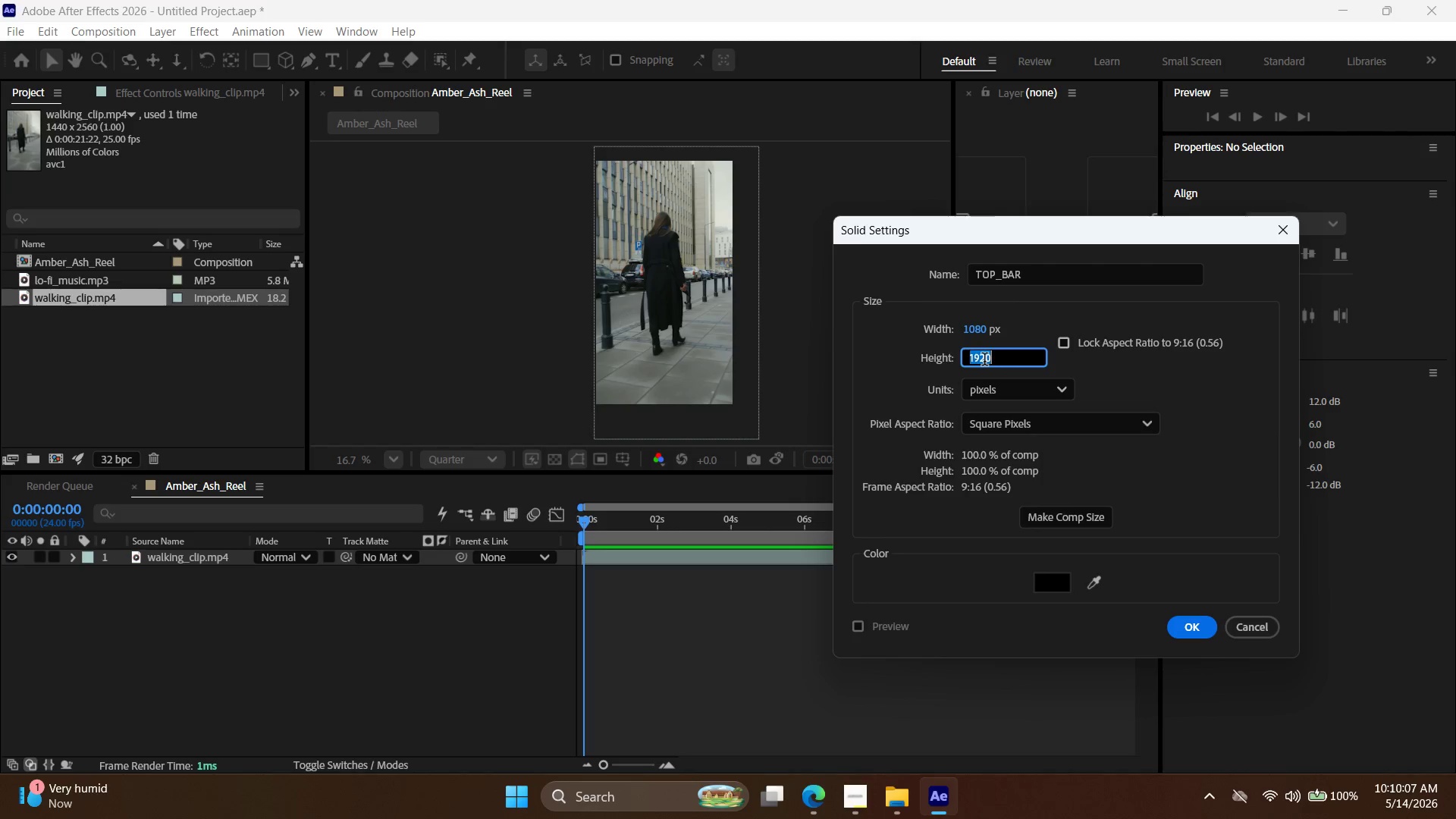 
triple_click([984, 361])
 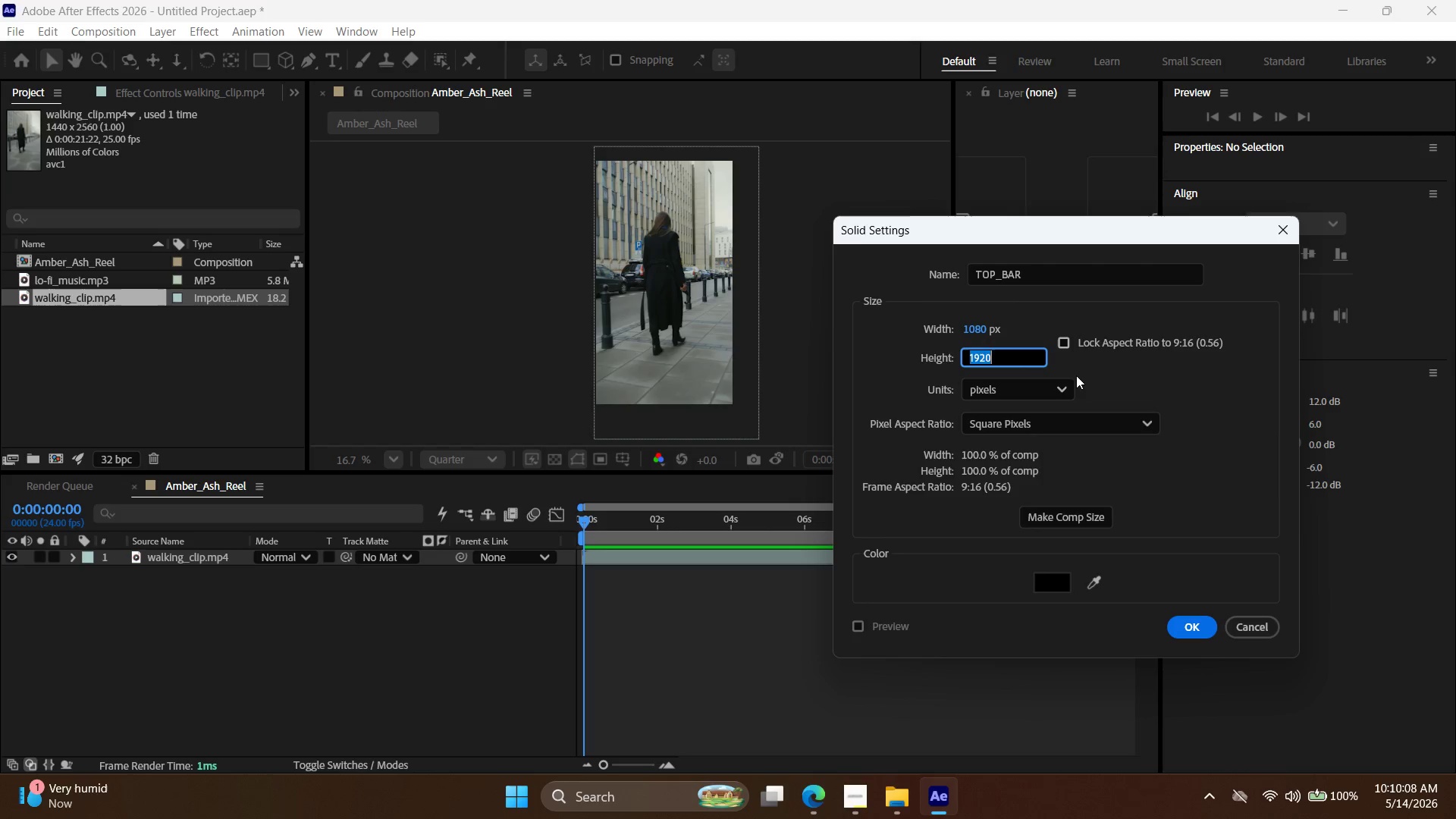 
type(139)
 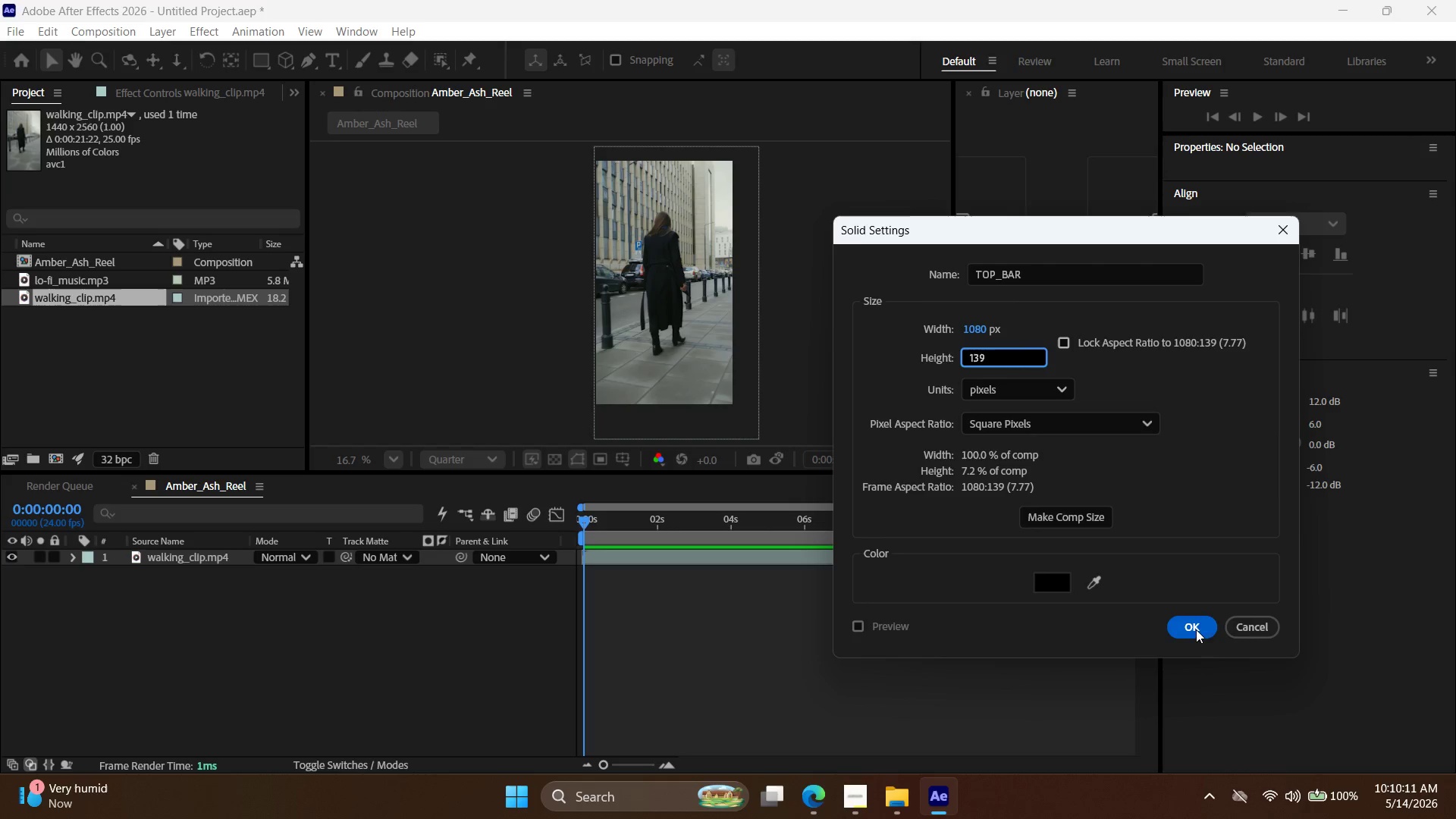 
left_click([1197, 632])
 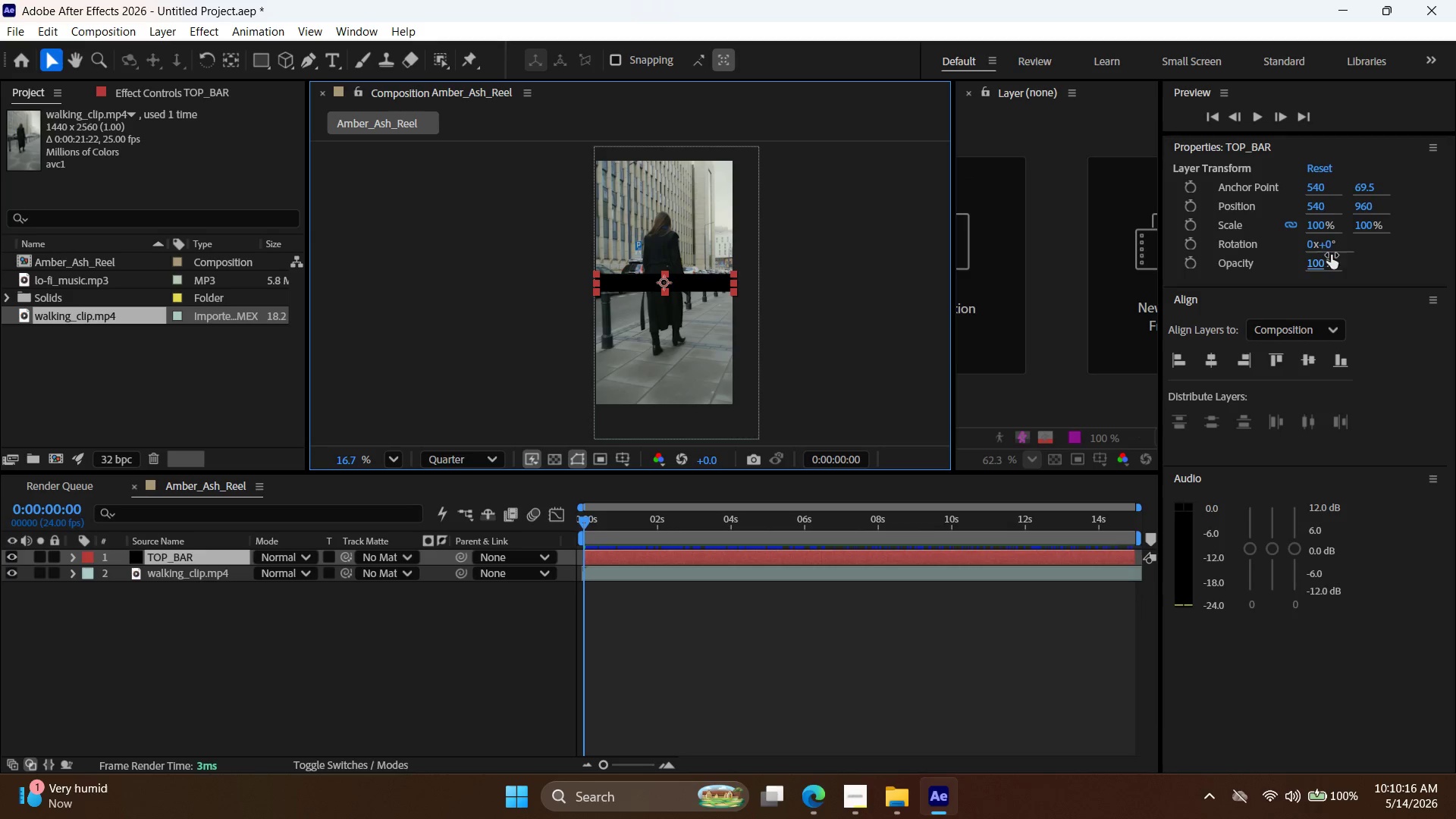 
wait(6.95)
 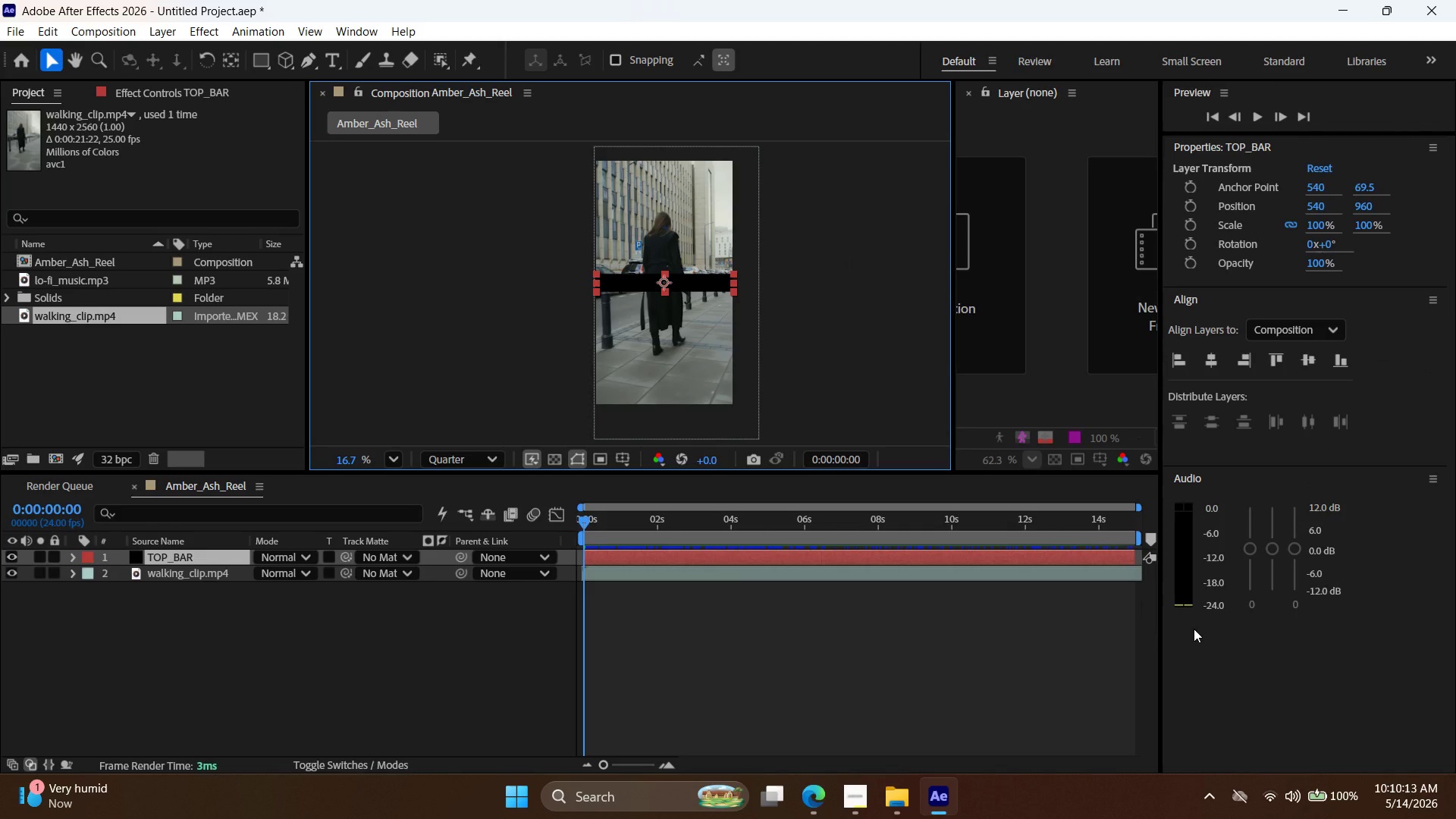 
double_click([1370, 206])
 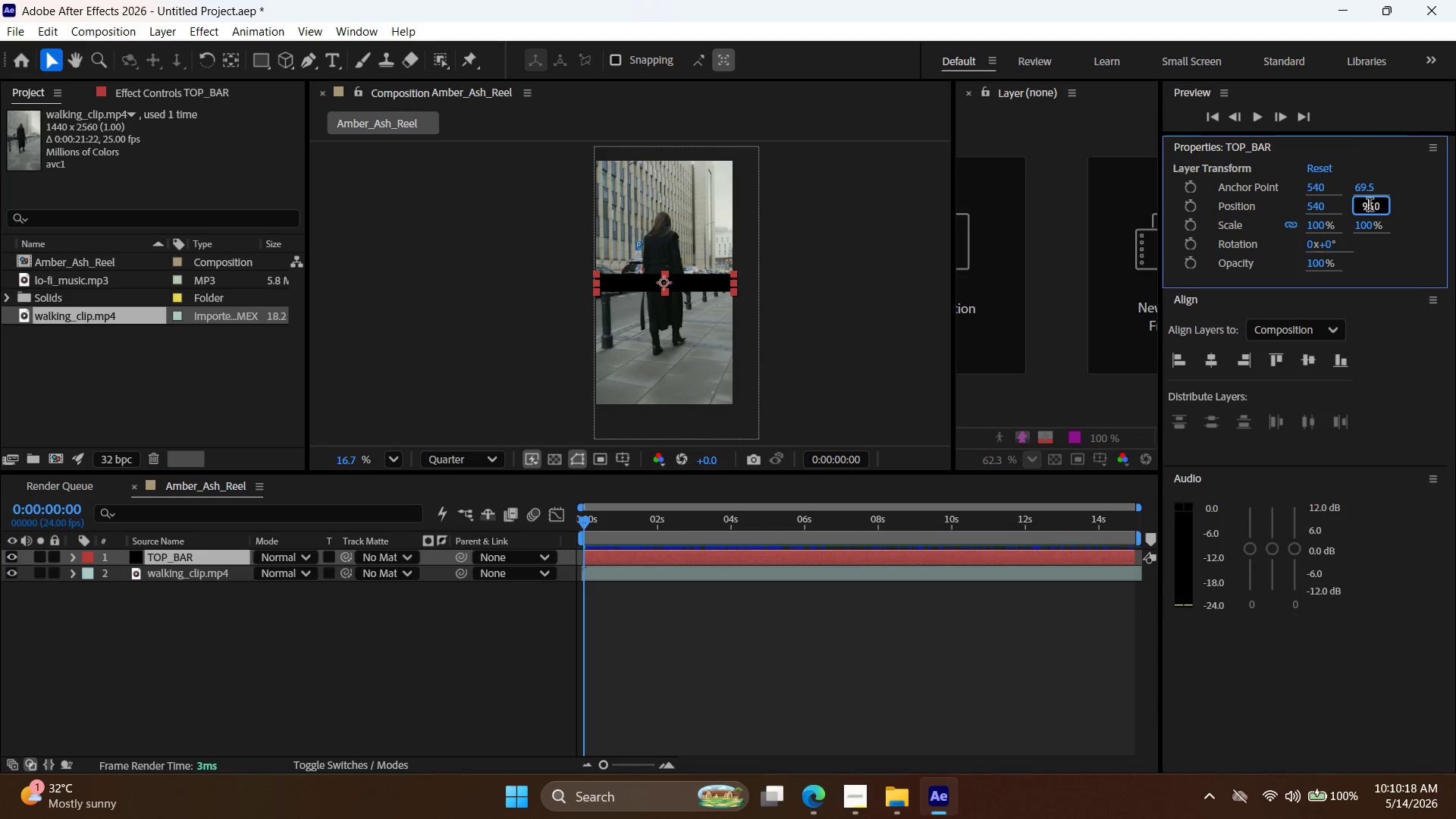 
triple_click([1370, 206])
 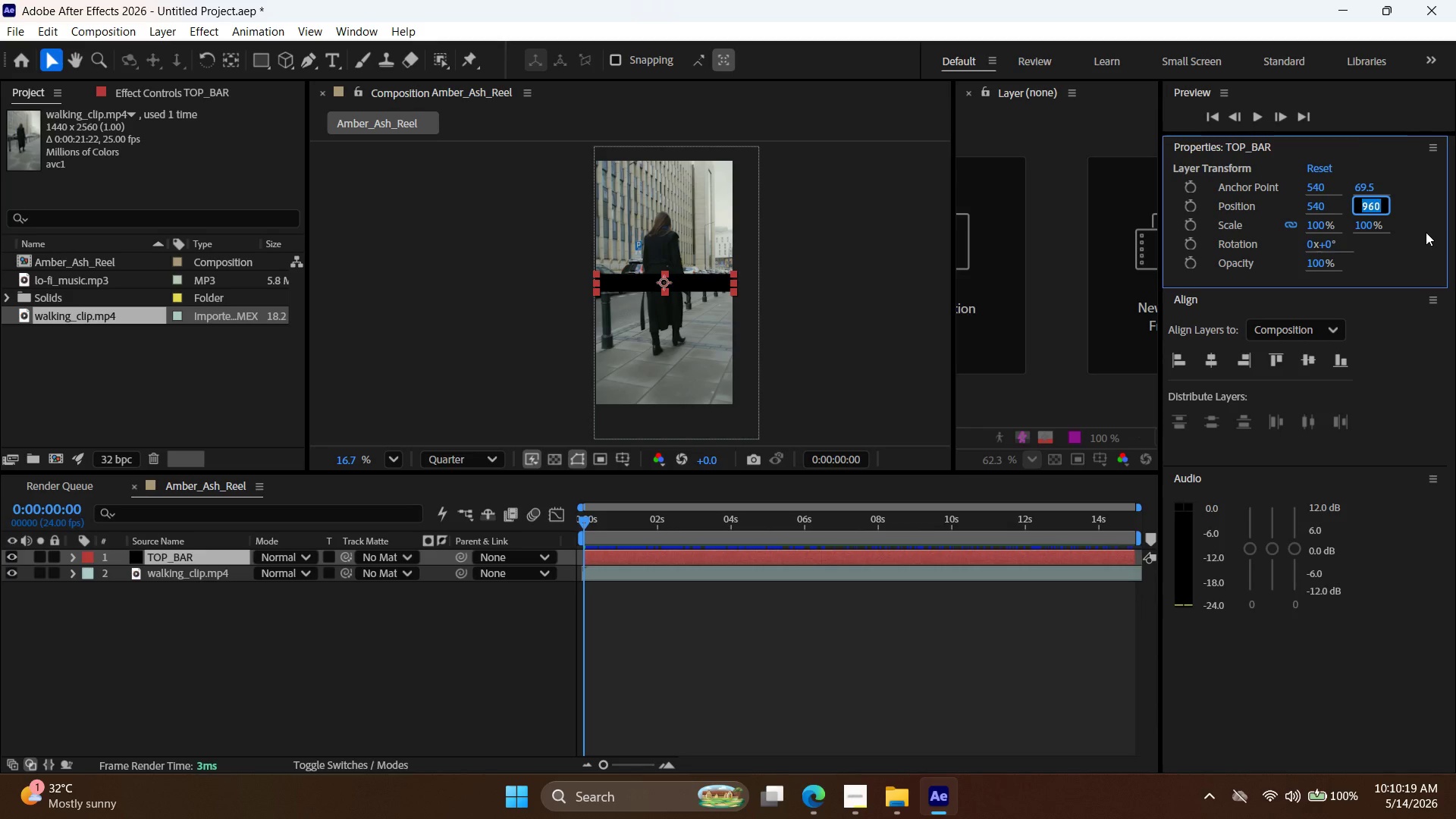 
type(65)
 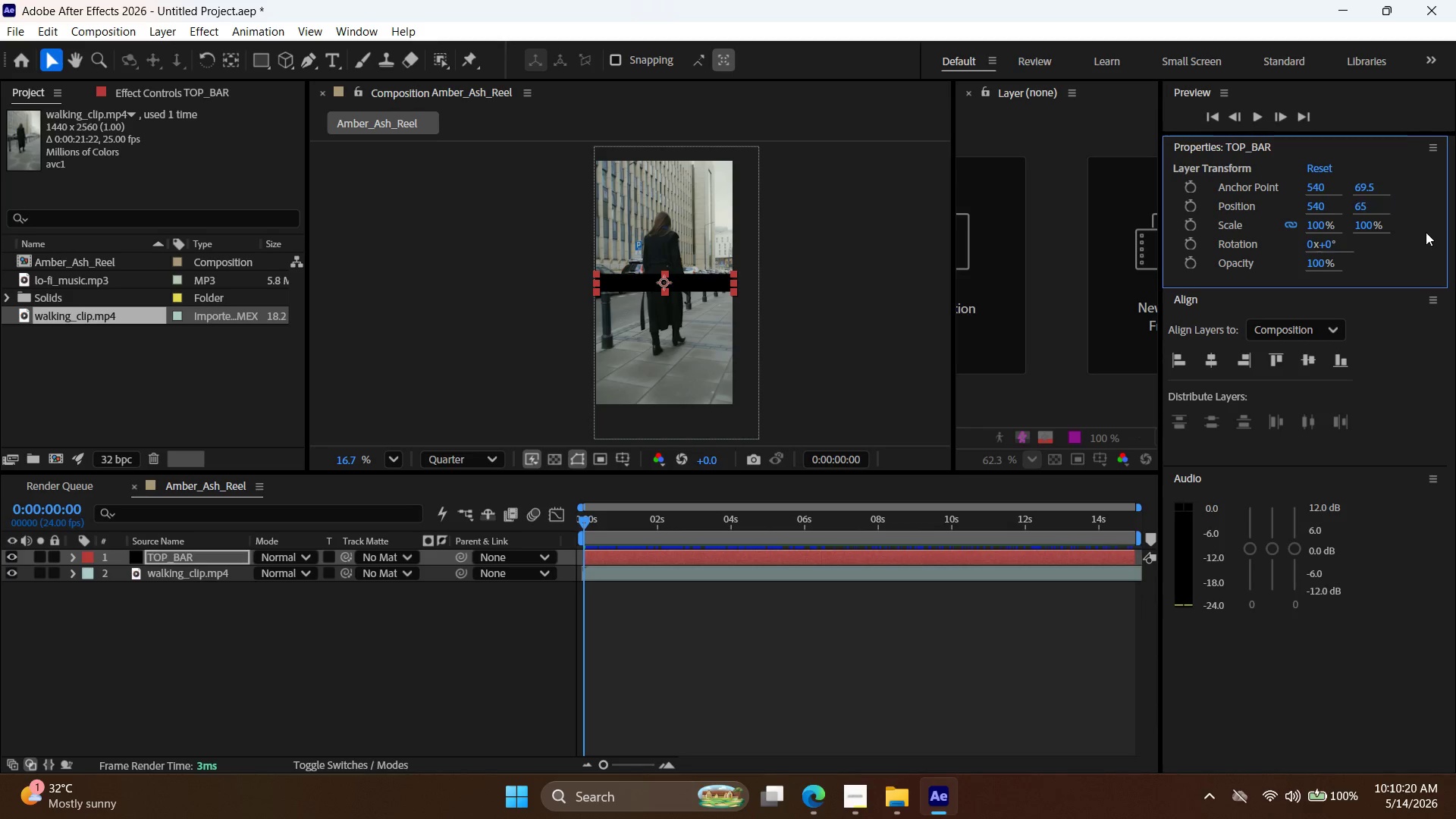 
key(Enter)
 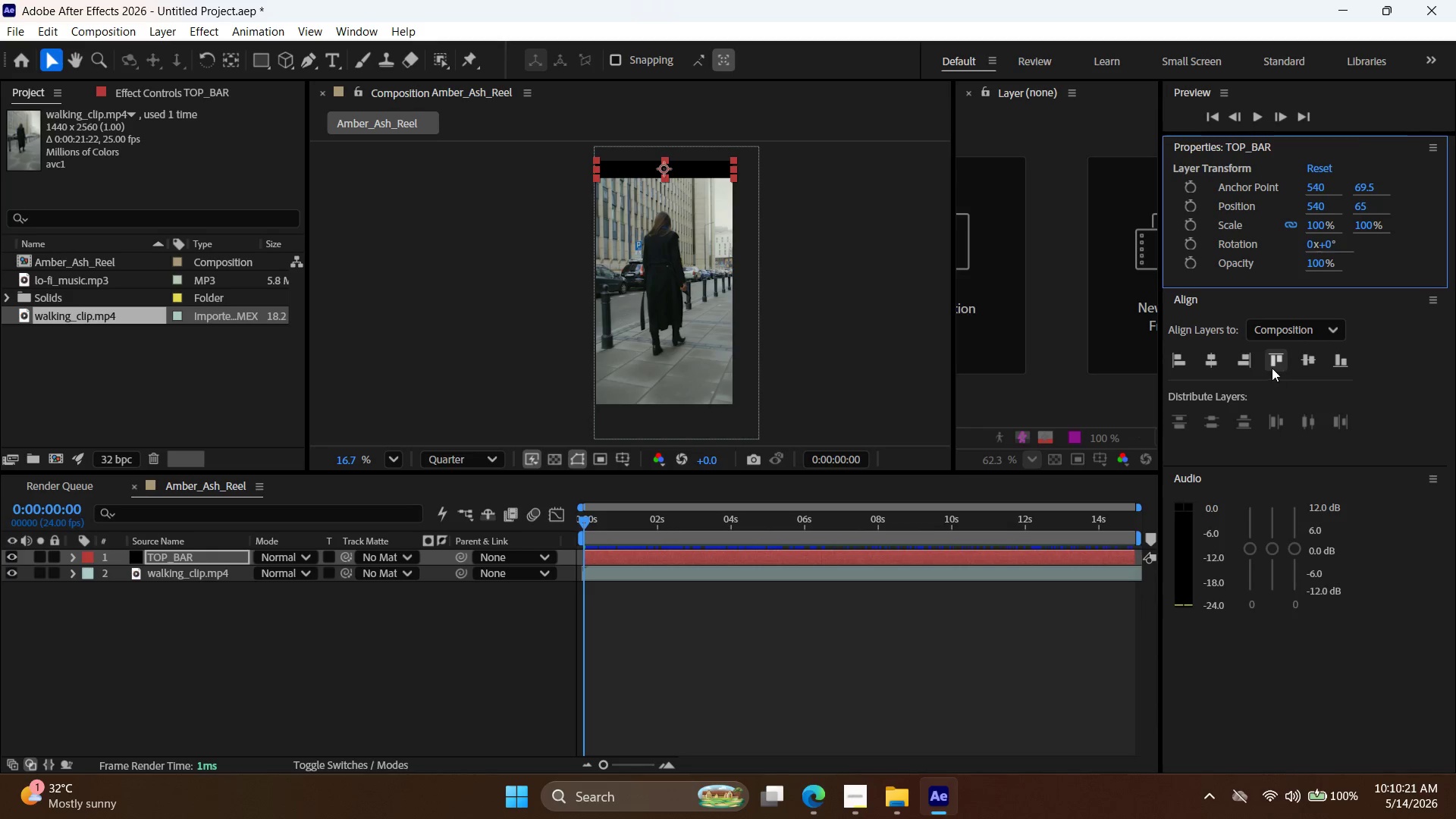 
left_click([1281, 361])
 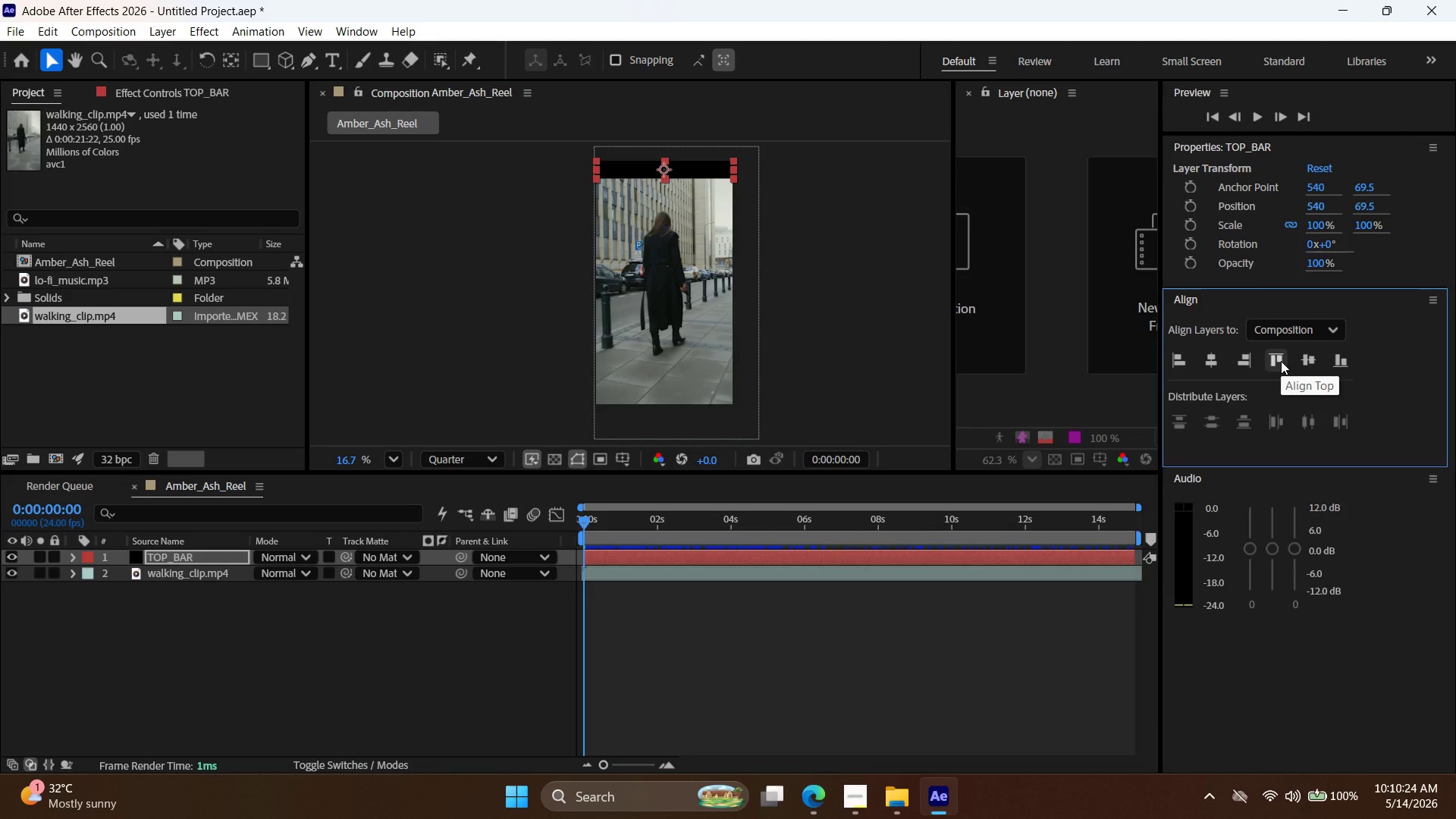 
left_click([878, 299])
 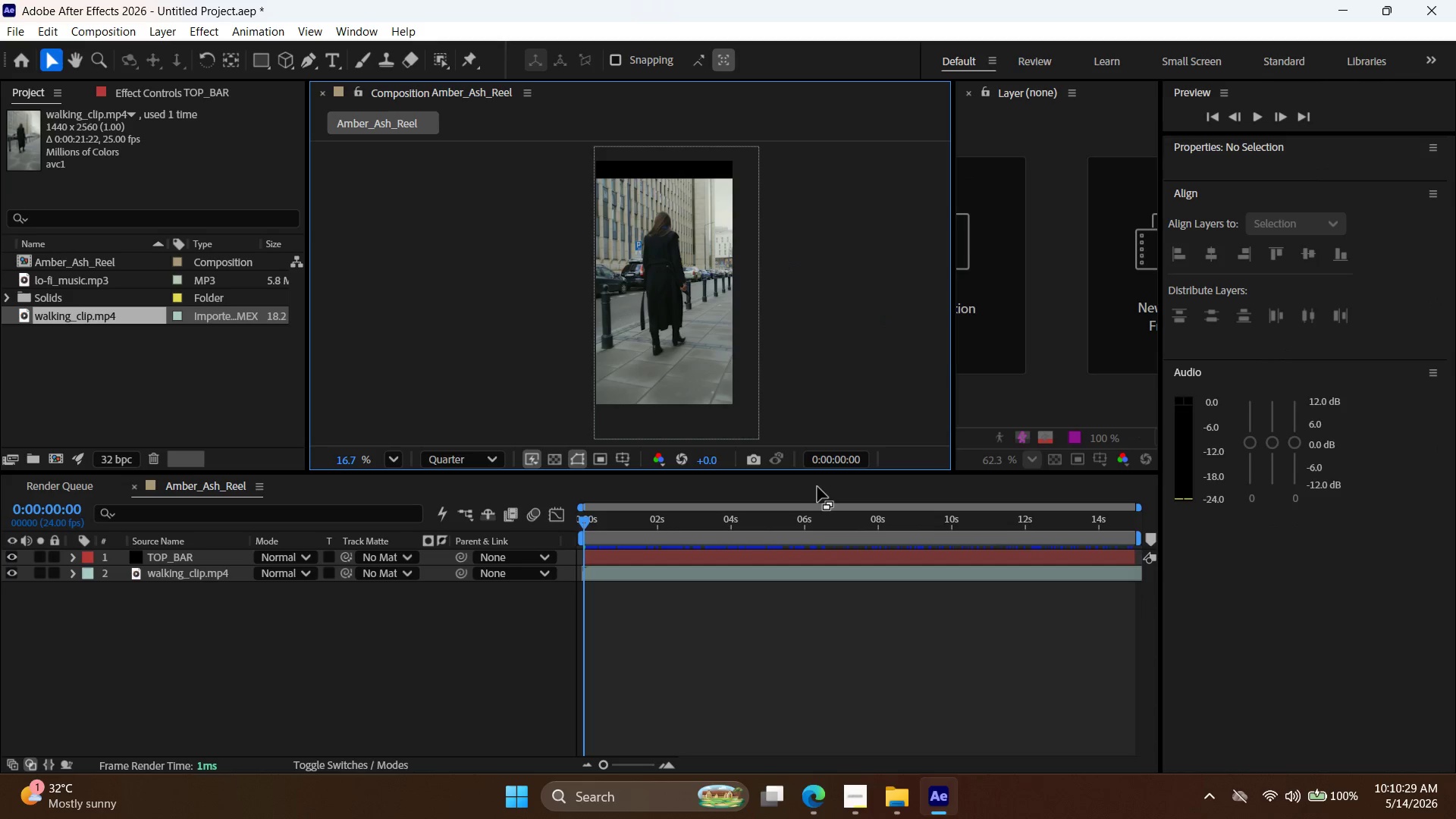 
left_click([670, 169])
 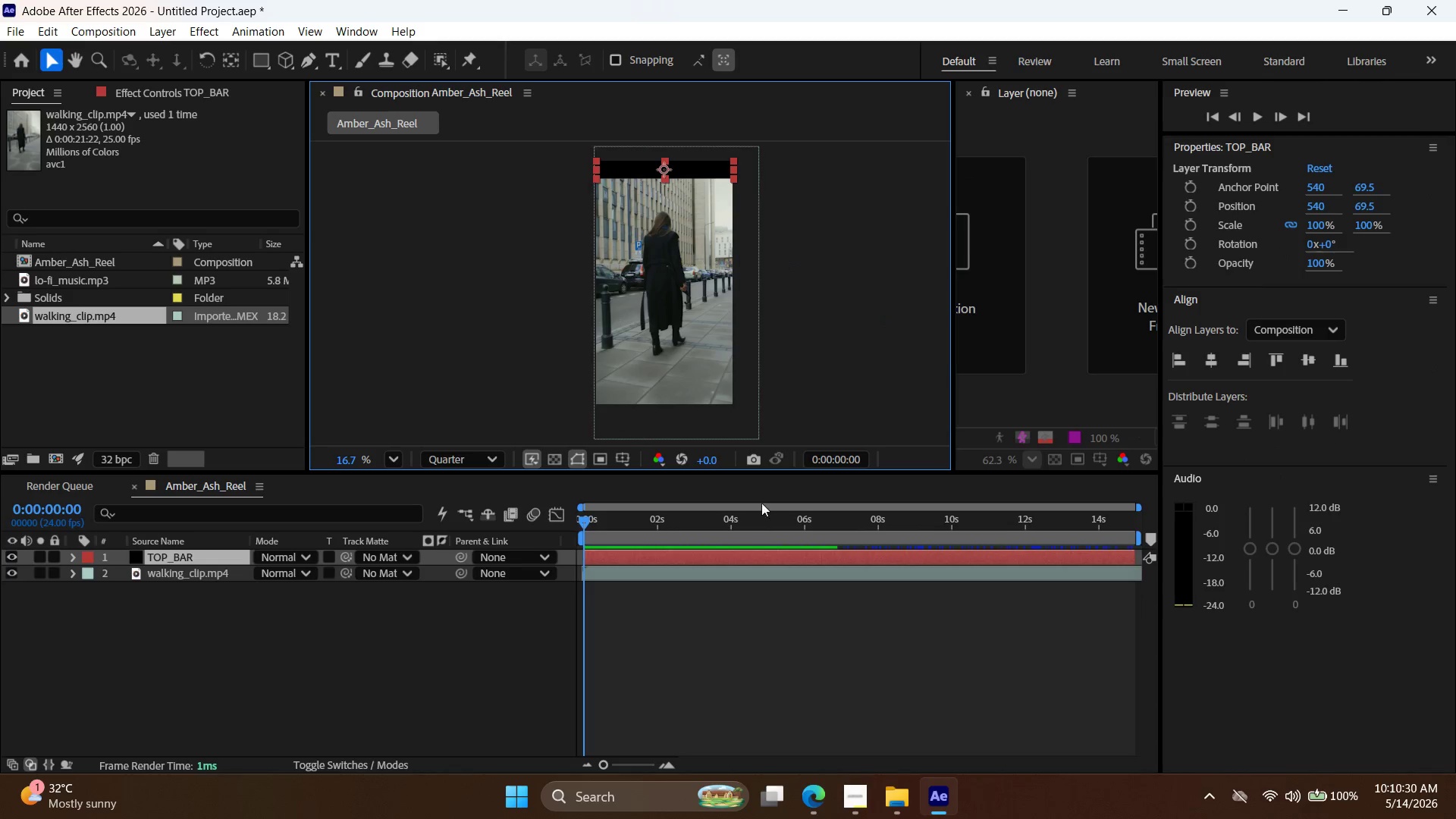 
key(Control+D)
 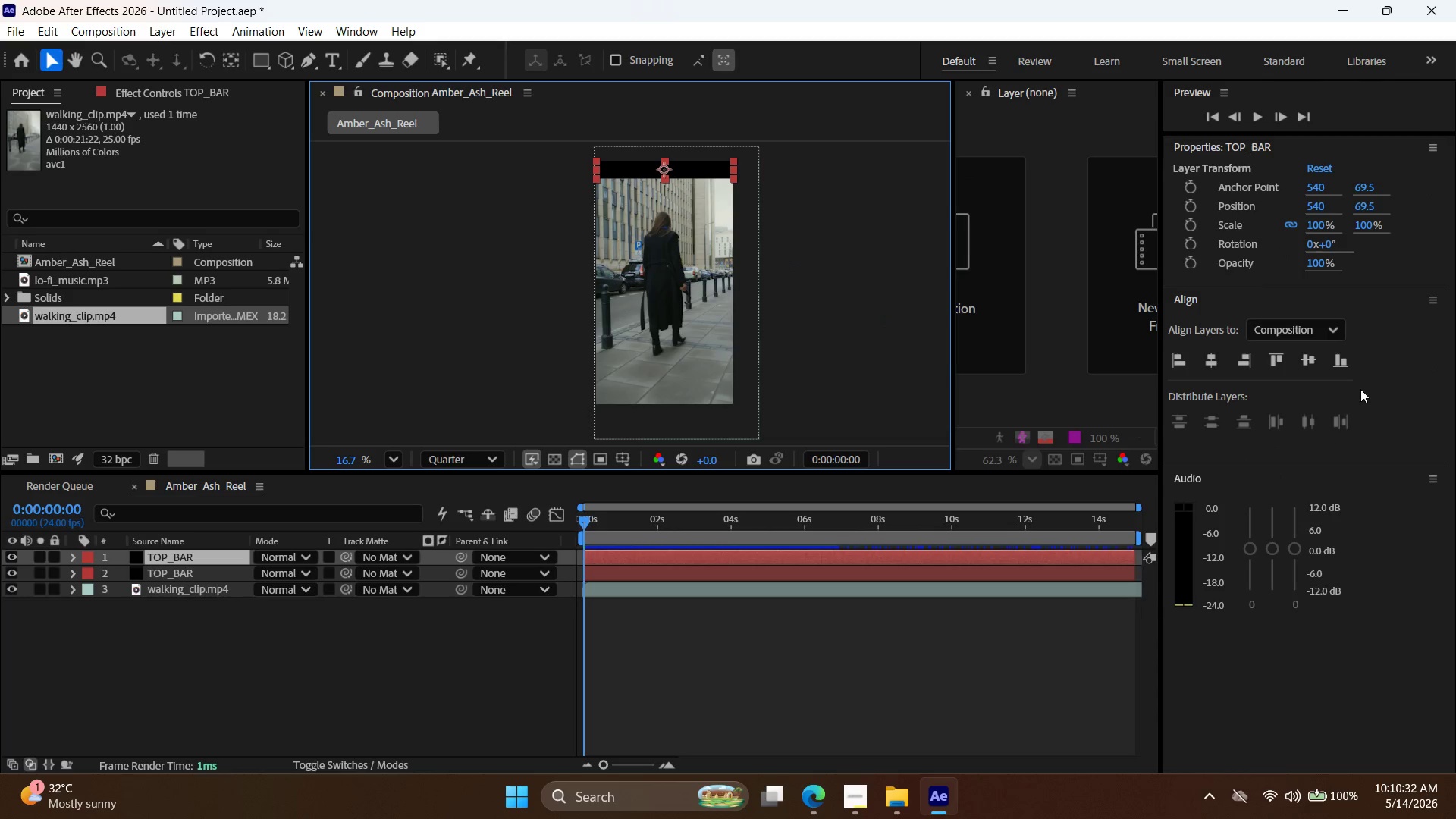 
left_click([1347, 355])
 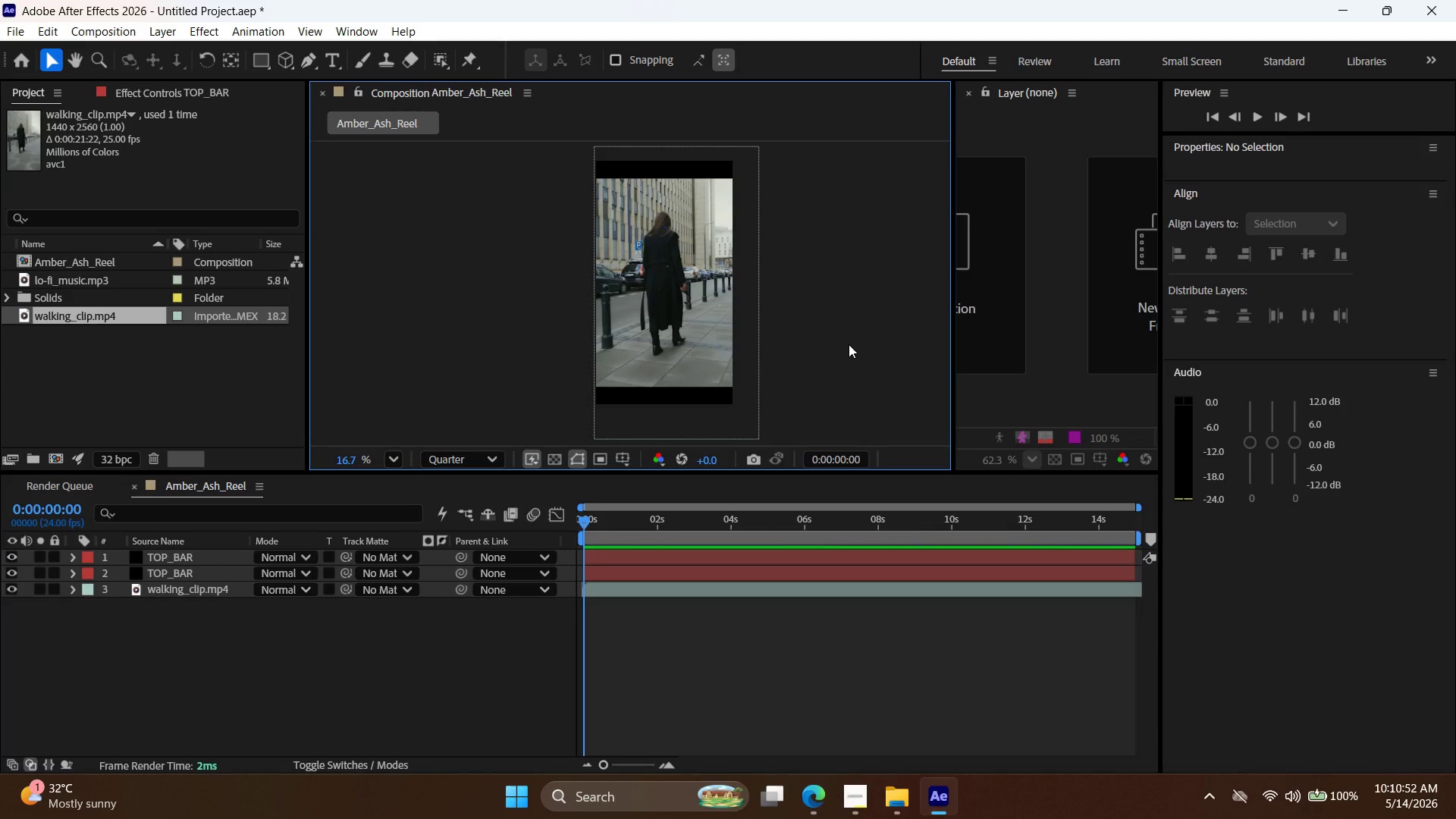 
wait(24.98)
 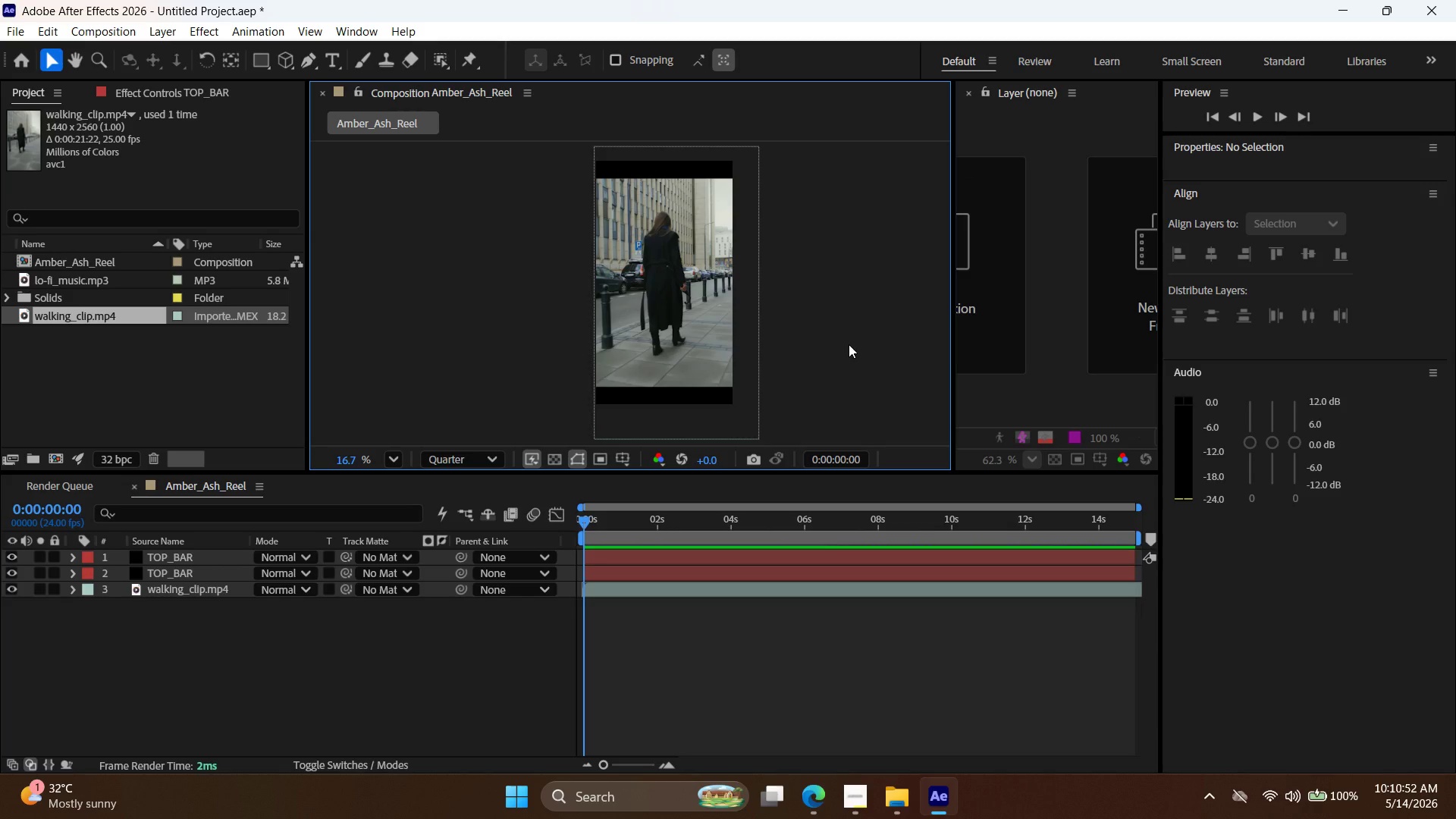 
left_click([752, 591])
 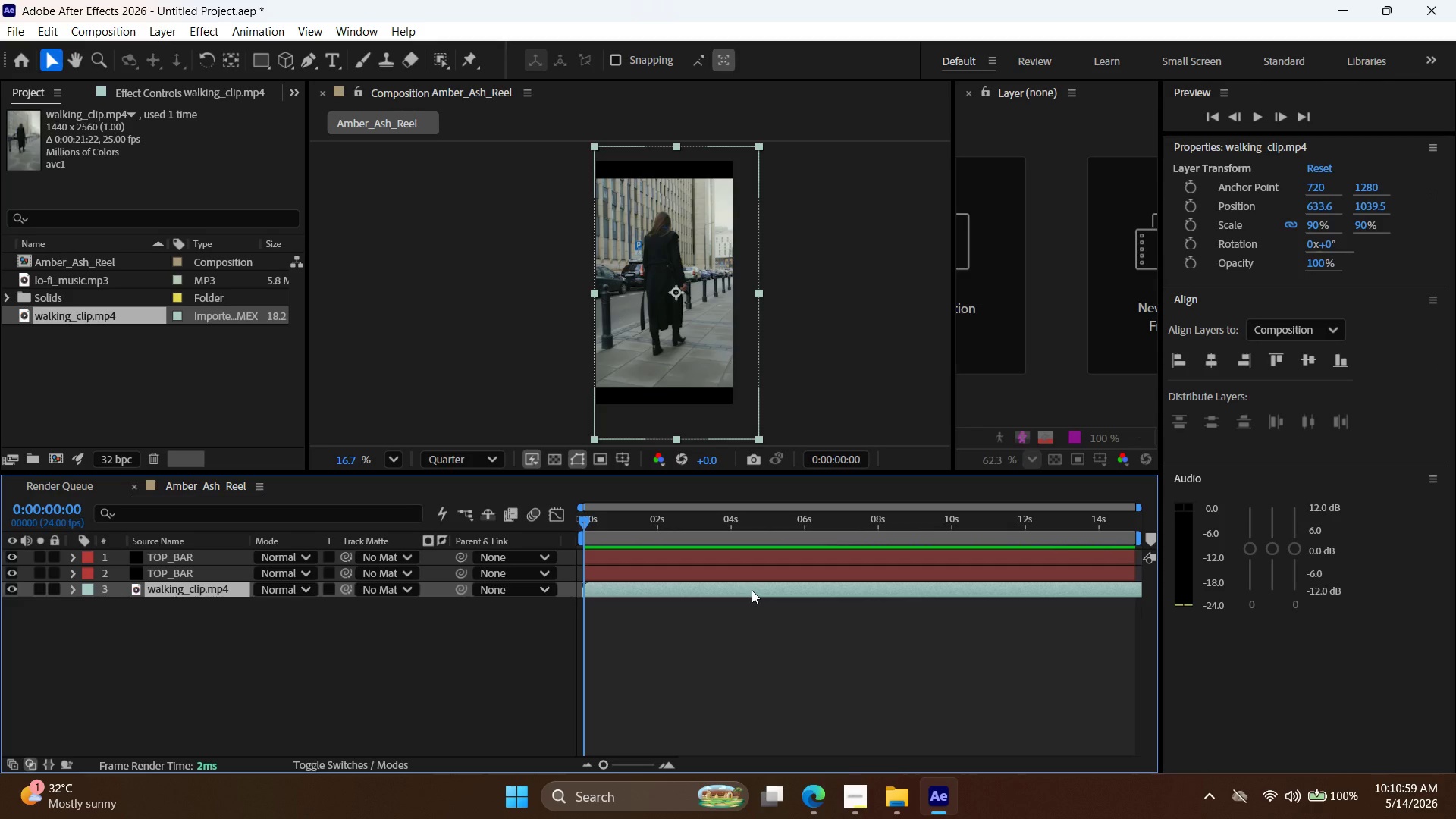 
right_click([765, 596])
 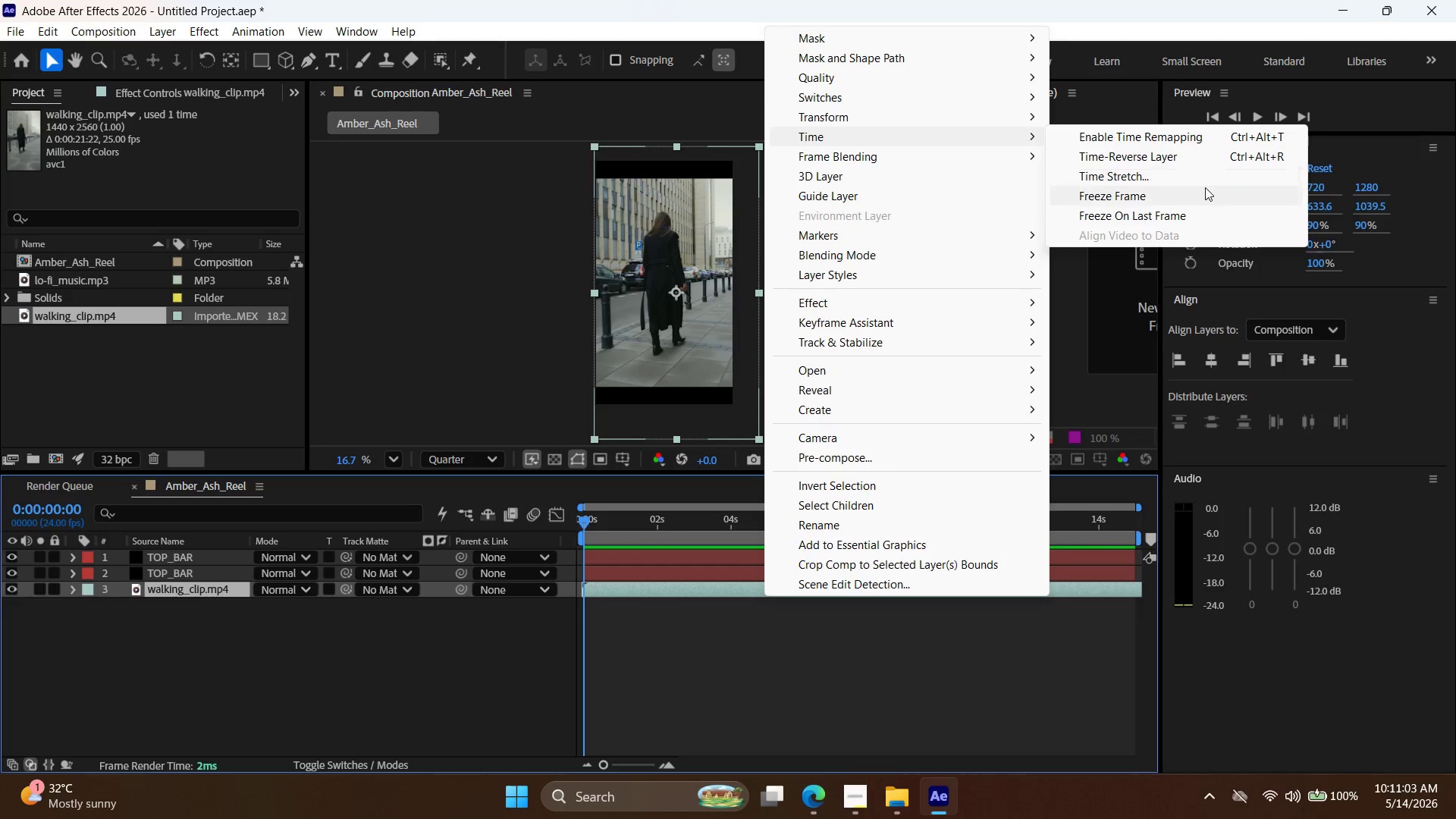 
left_click([1212, 132])
 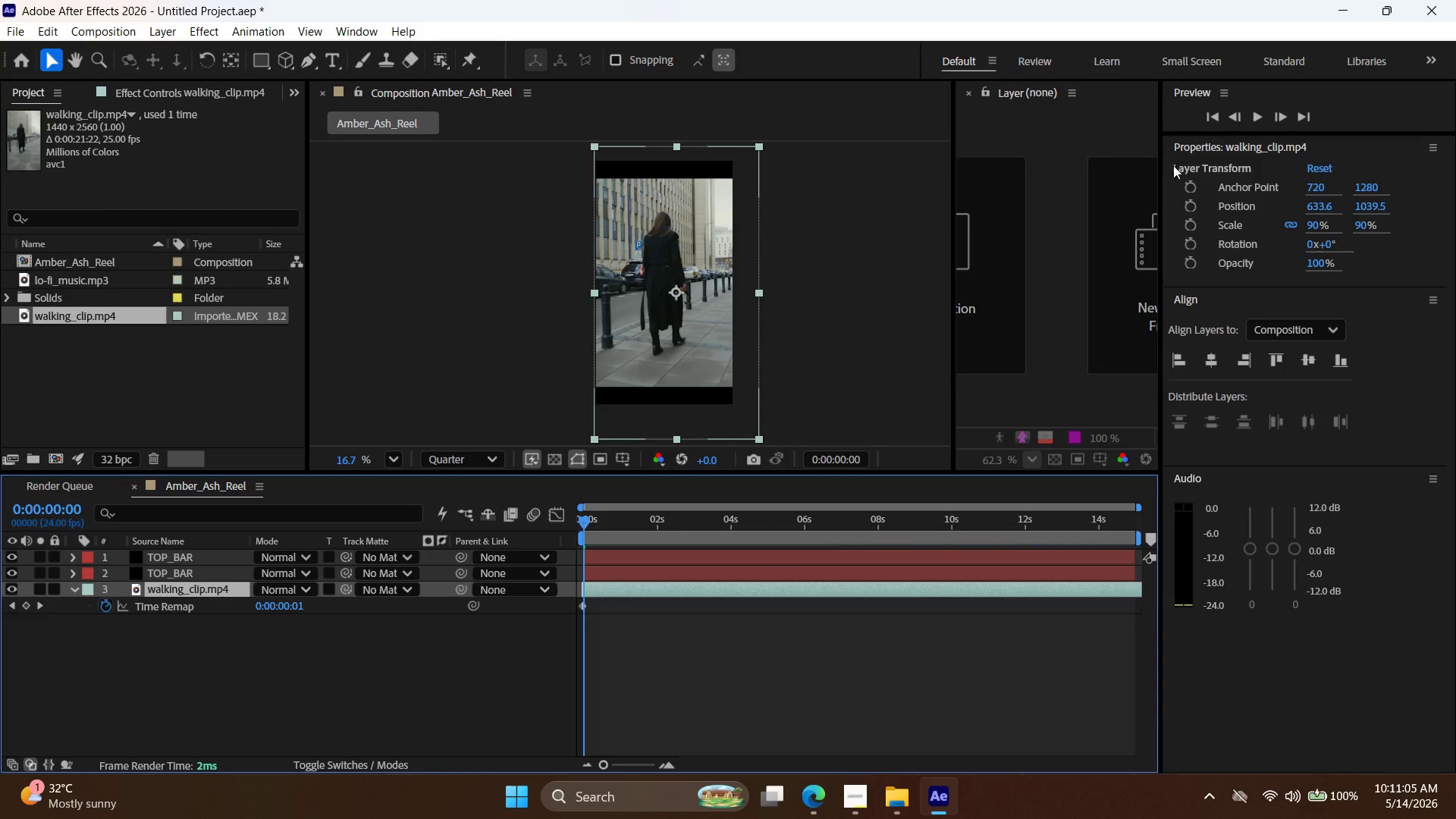 
mouse_move([996, 492])
 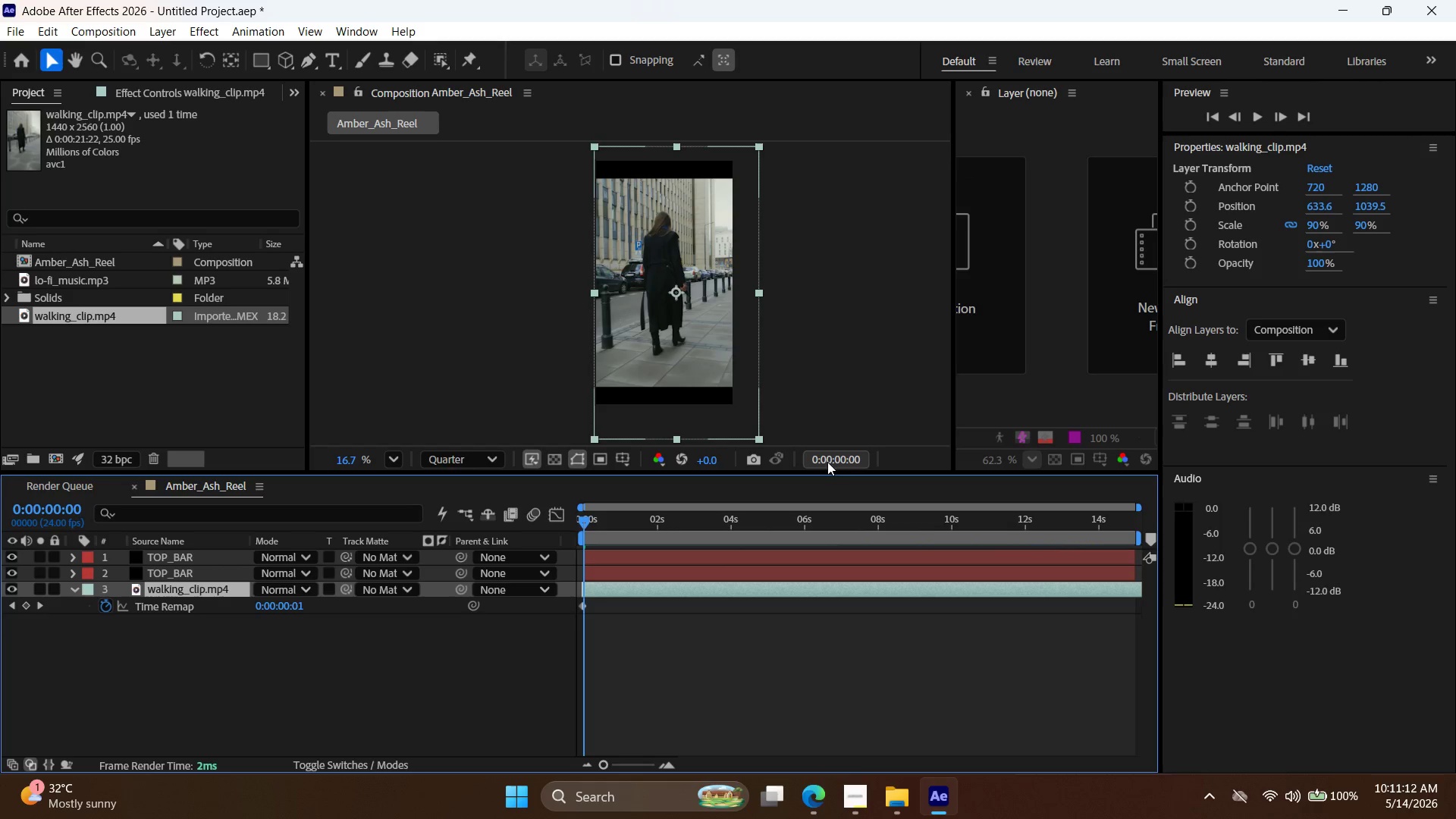 
left_click([841, 454])
 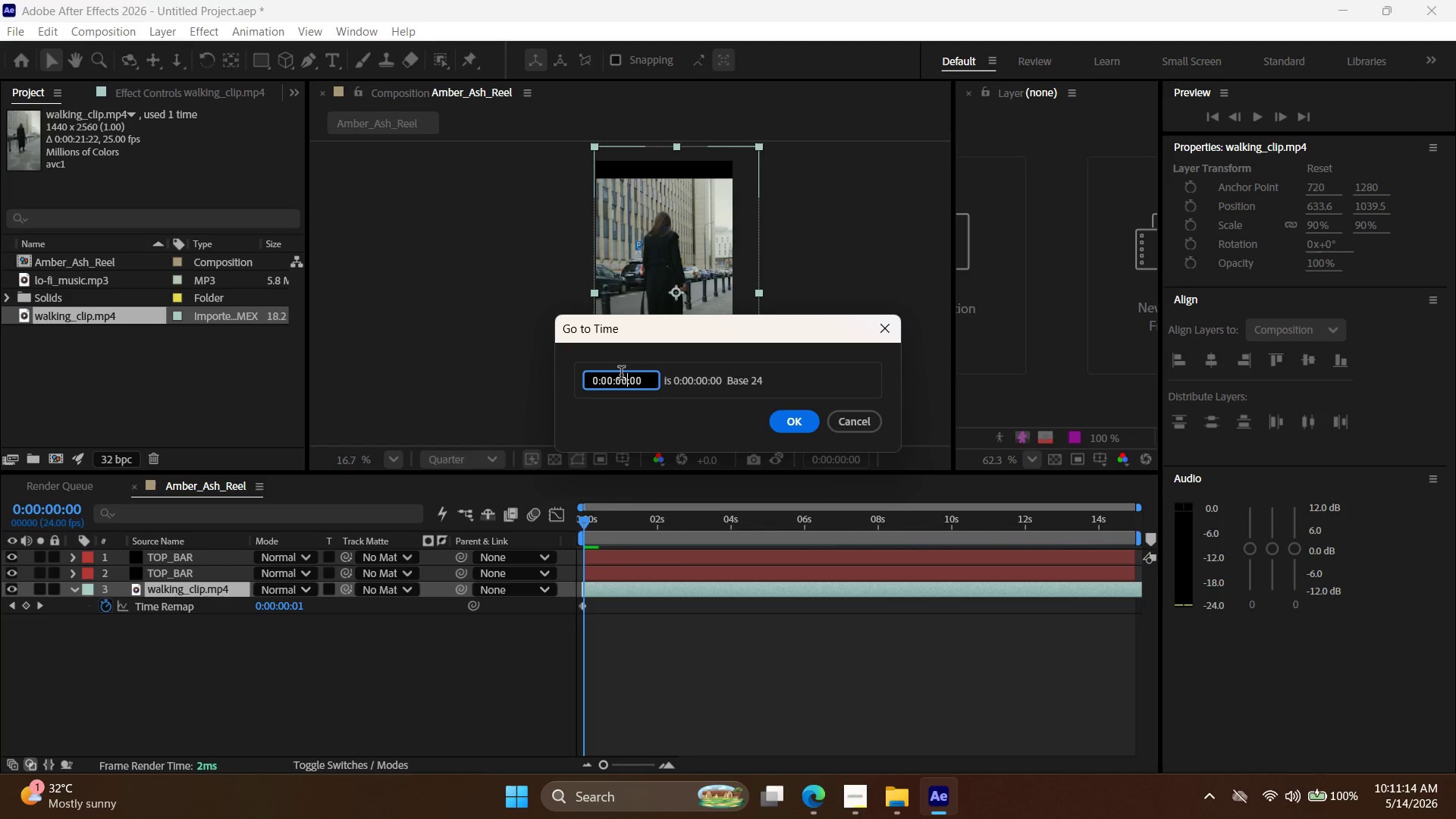 
key(Backspace)
 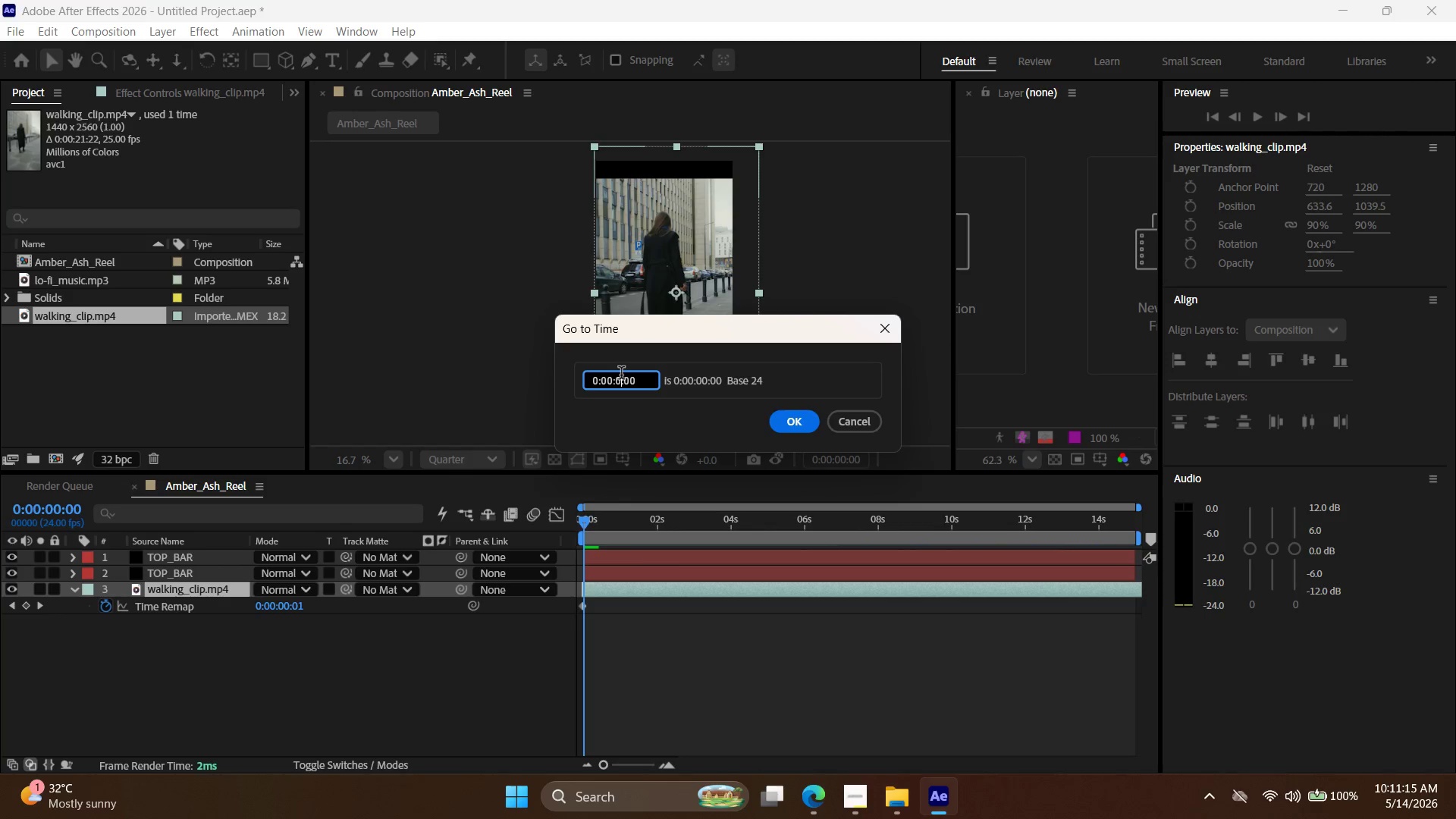 
key(3)
 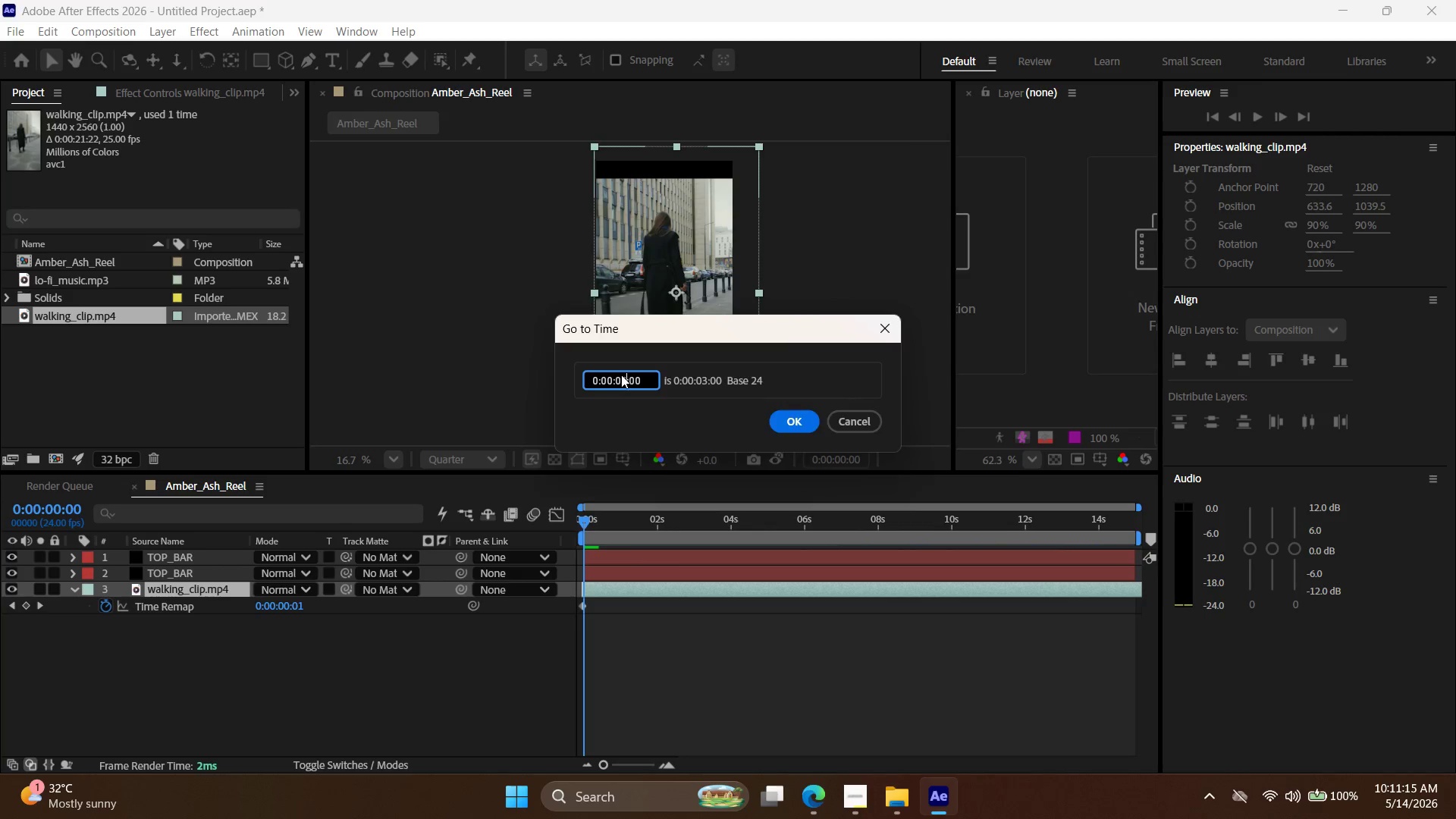 
key(Enter)
 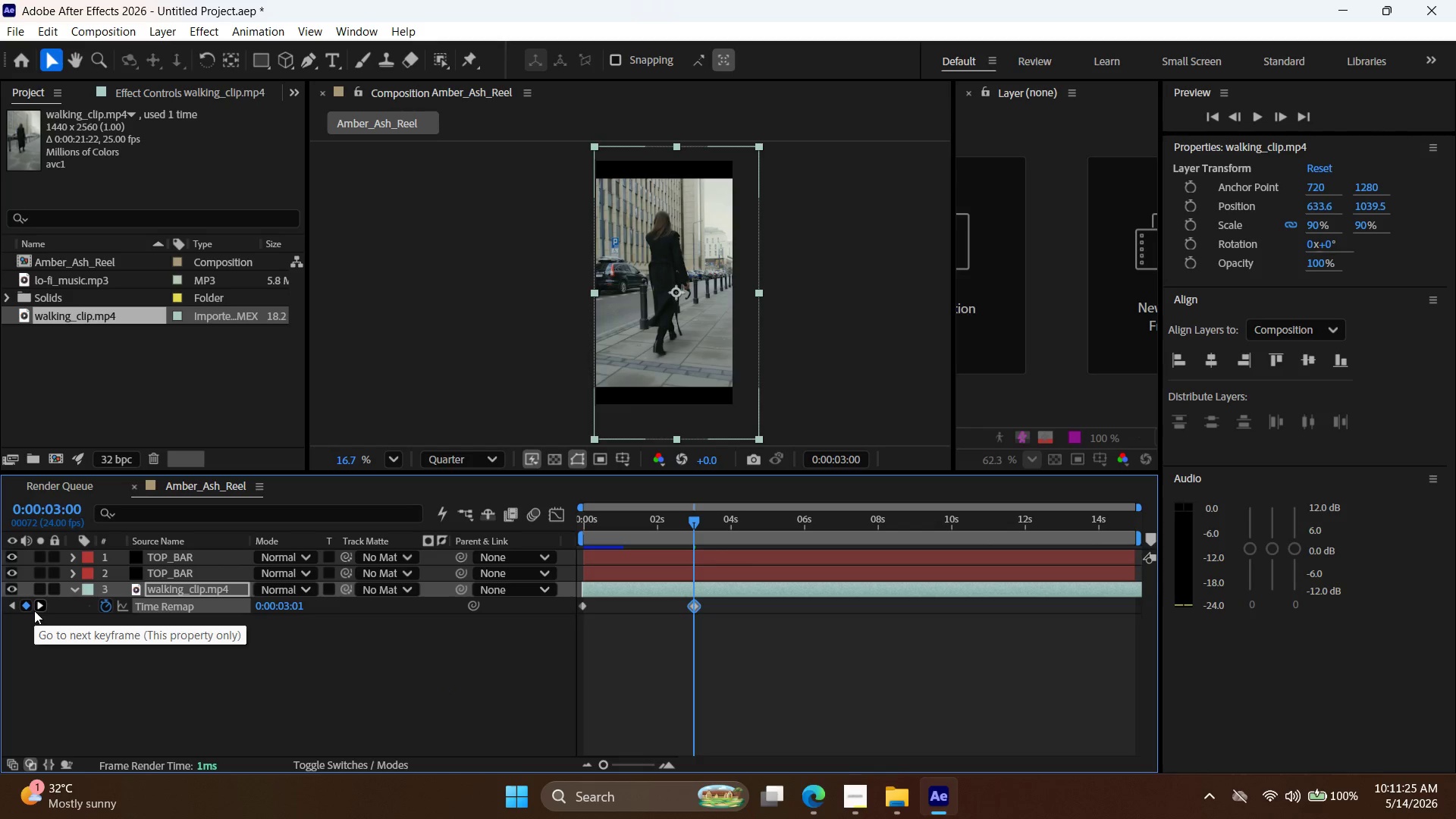 
wait(14.69)
 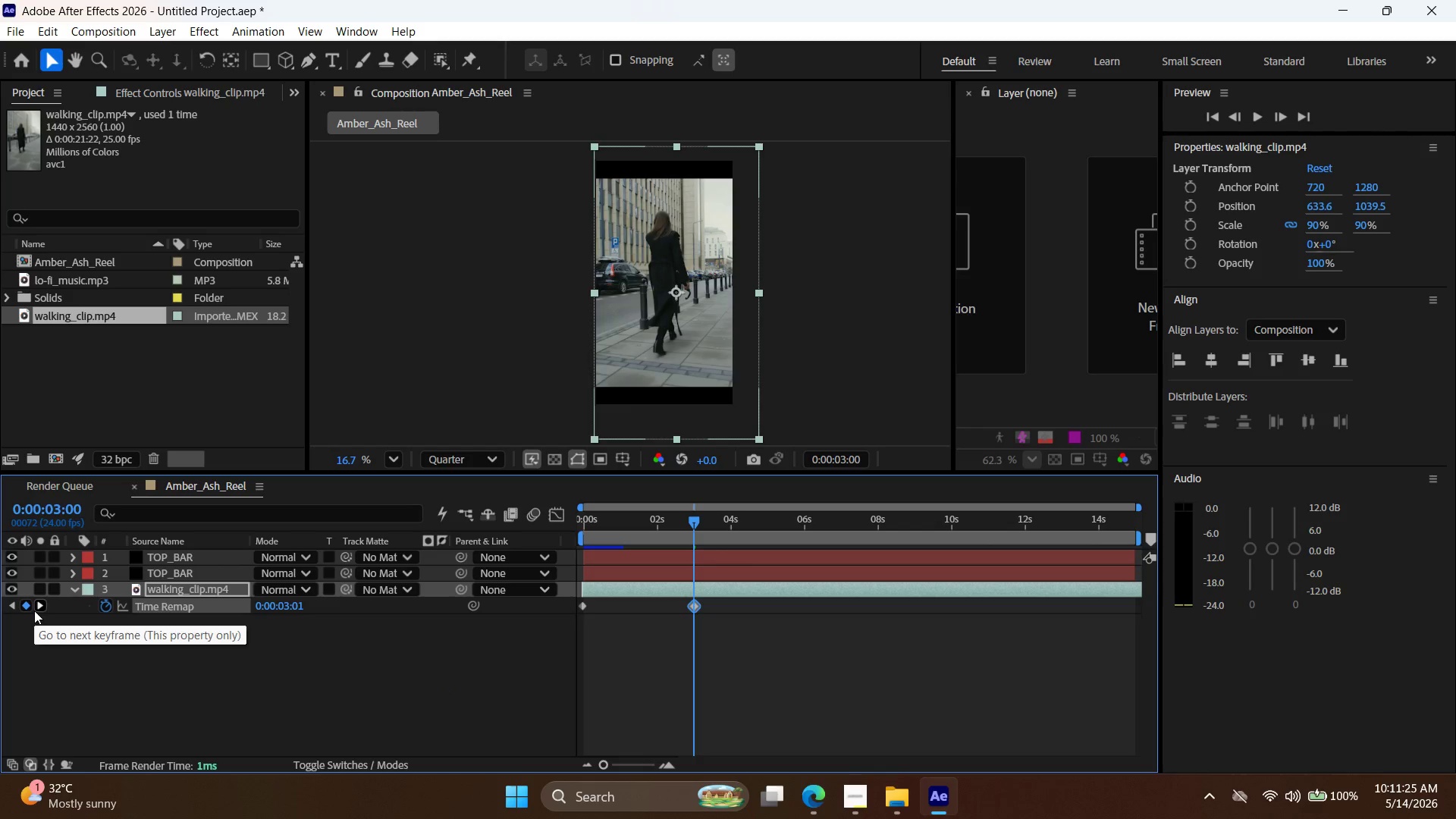 
left_click([626, 381])
 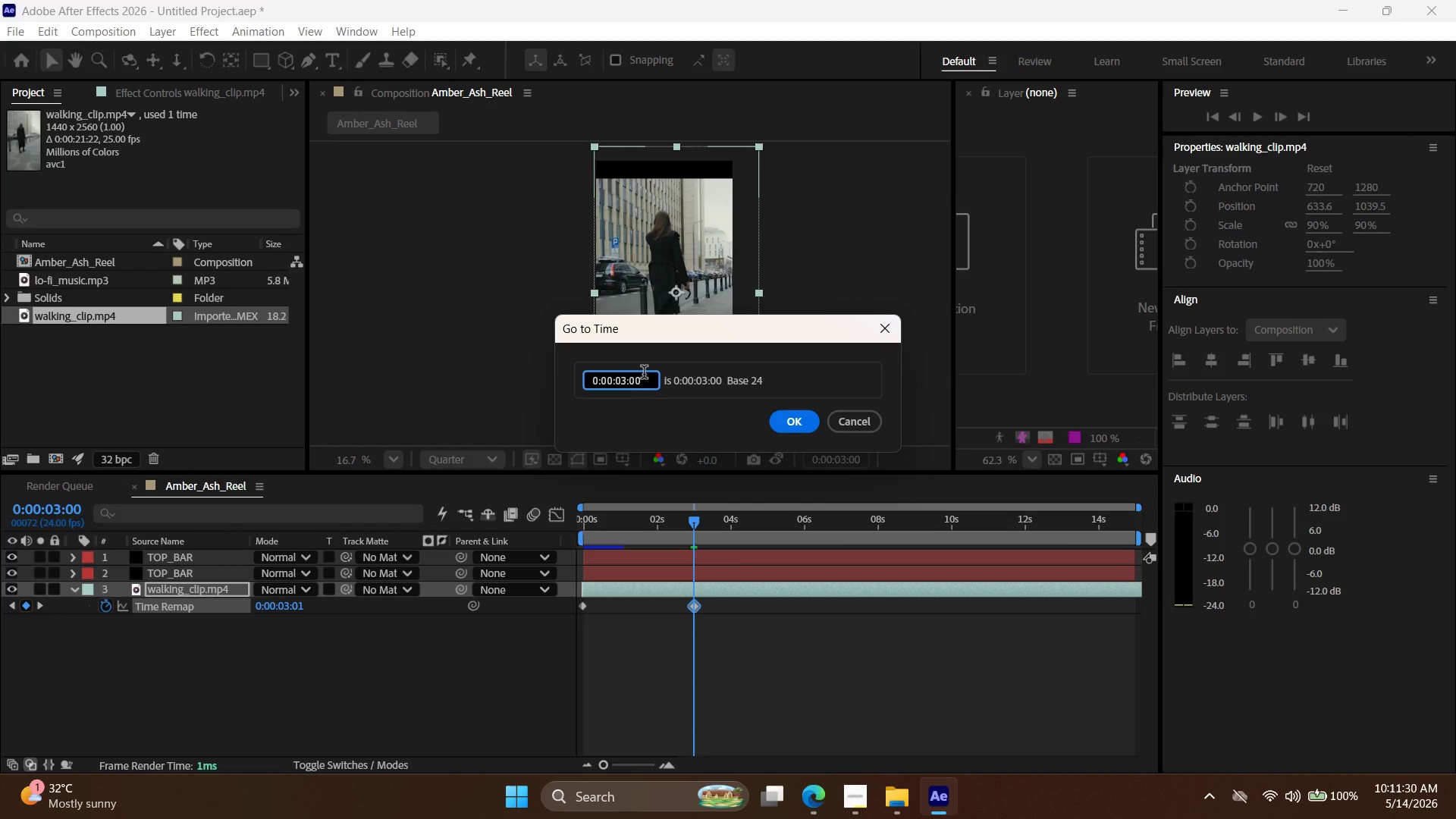 
key(Backspace)
 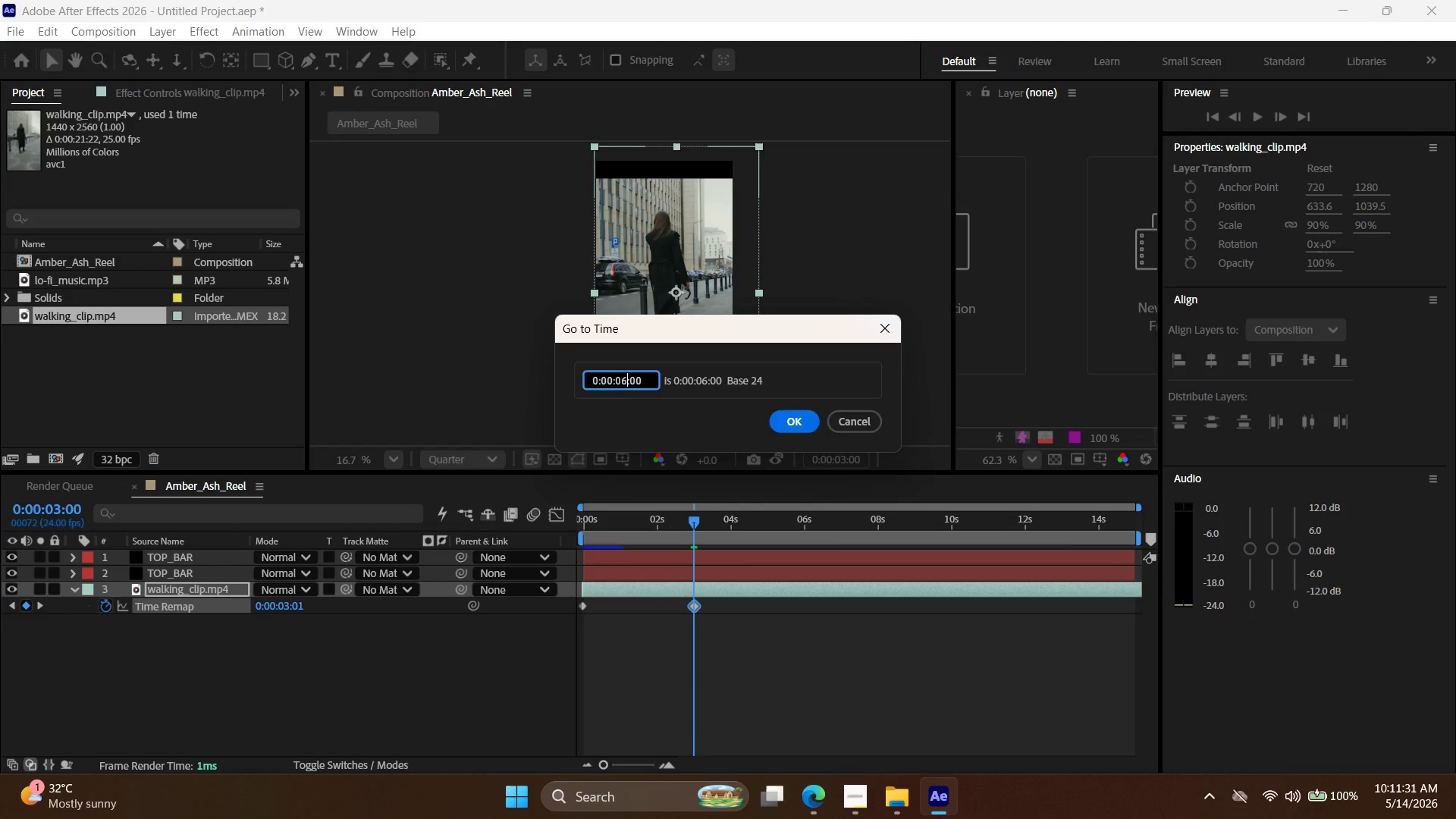 
key(6)
 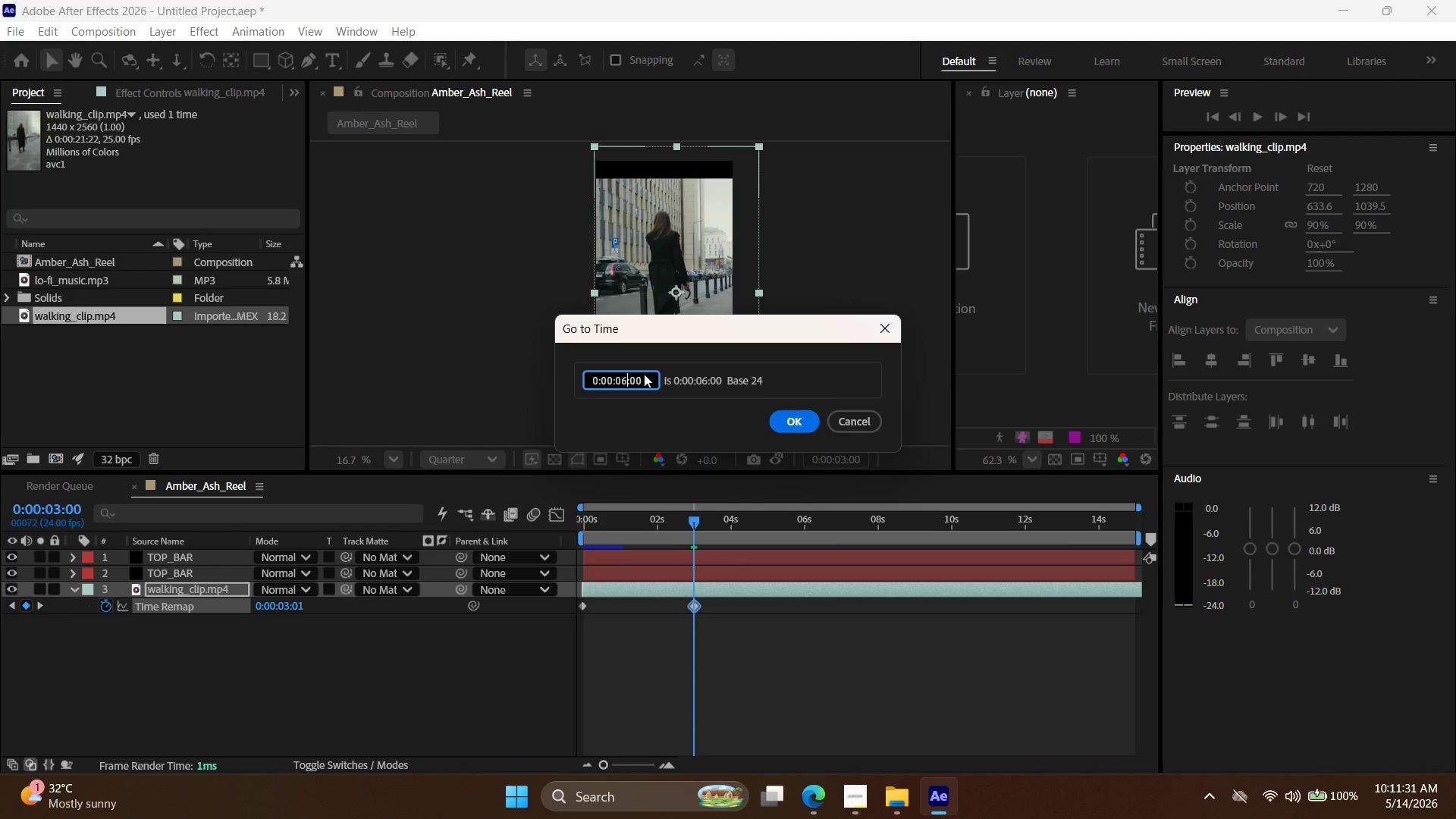 
key(Enter)
 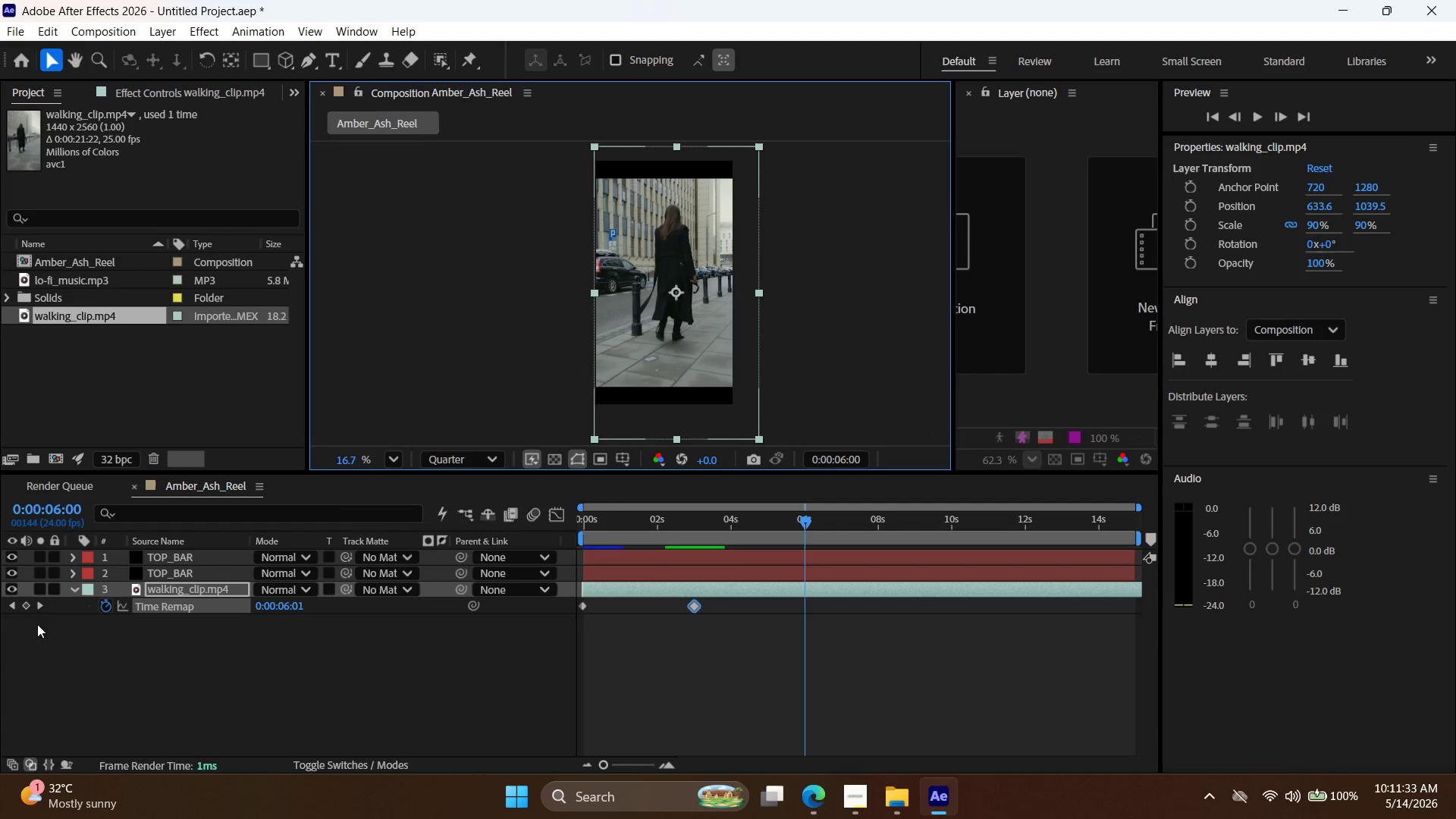 
left_click([27, 604])
 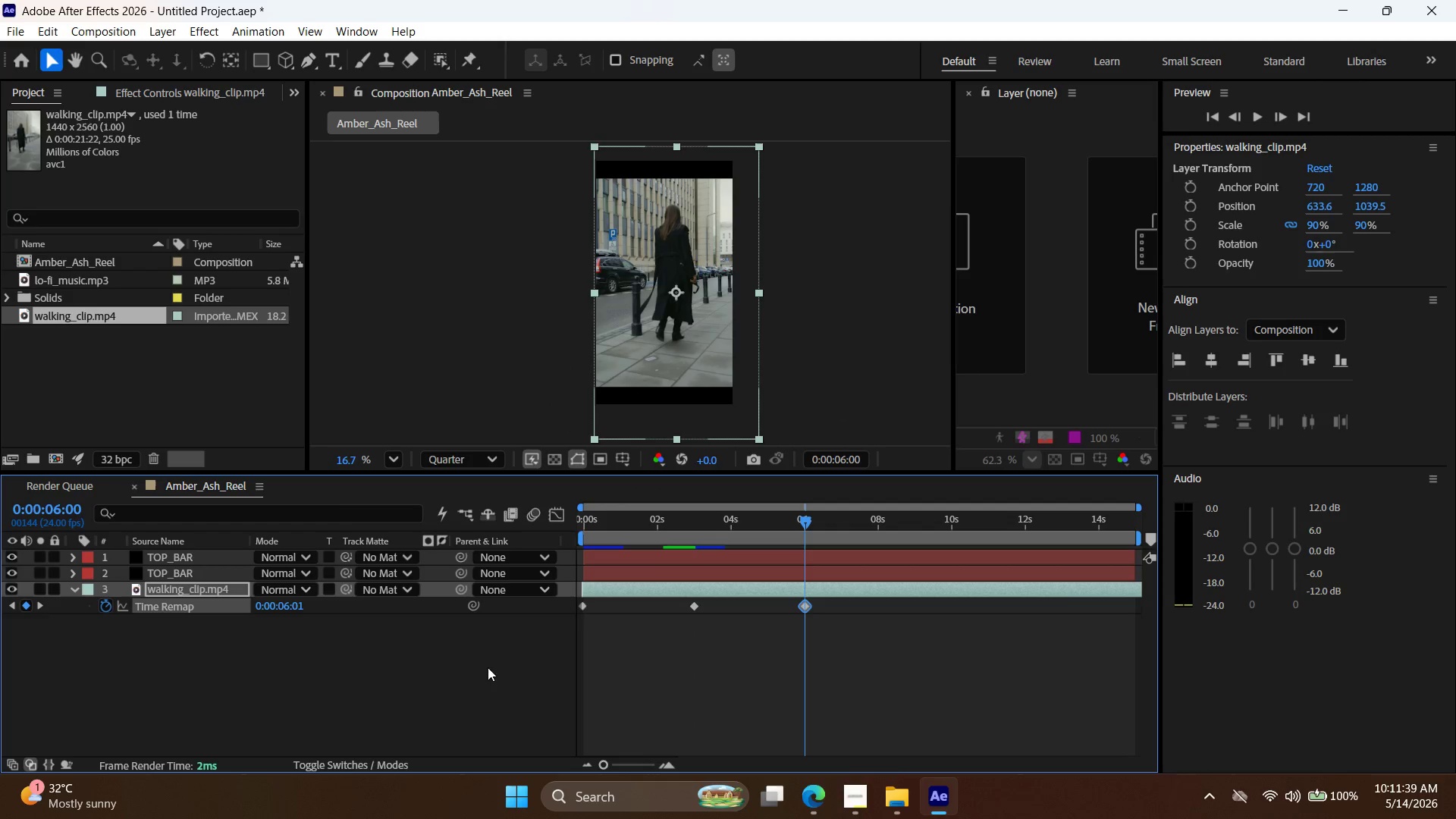 
wait(7.22)
 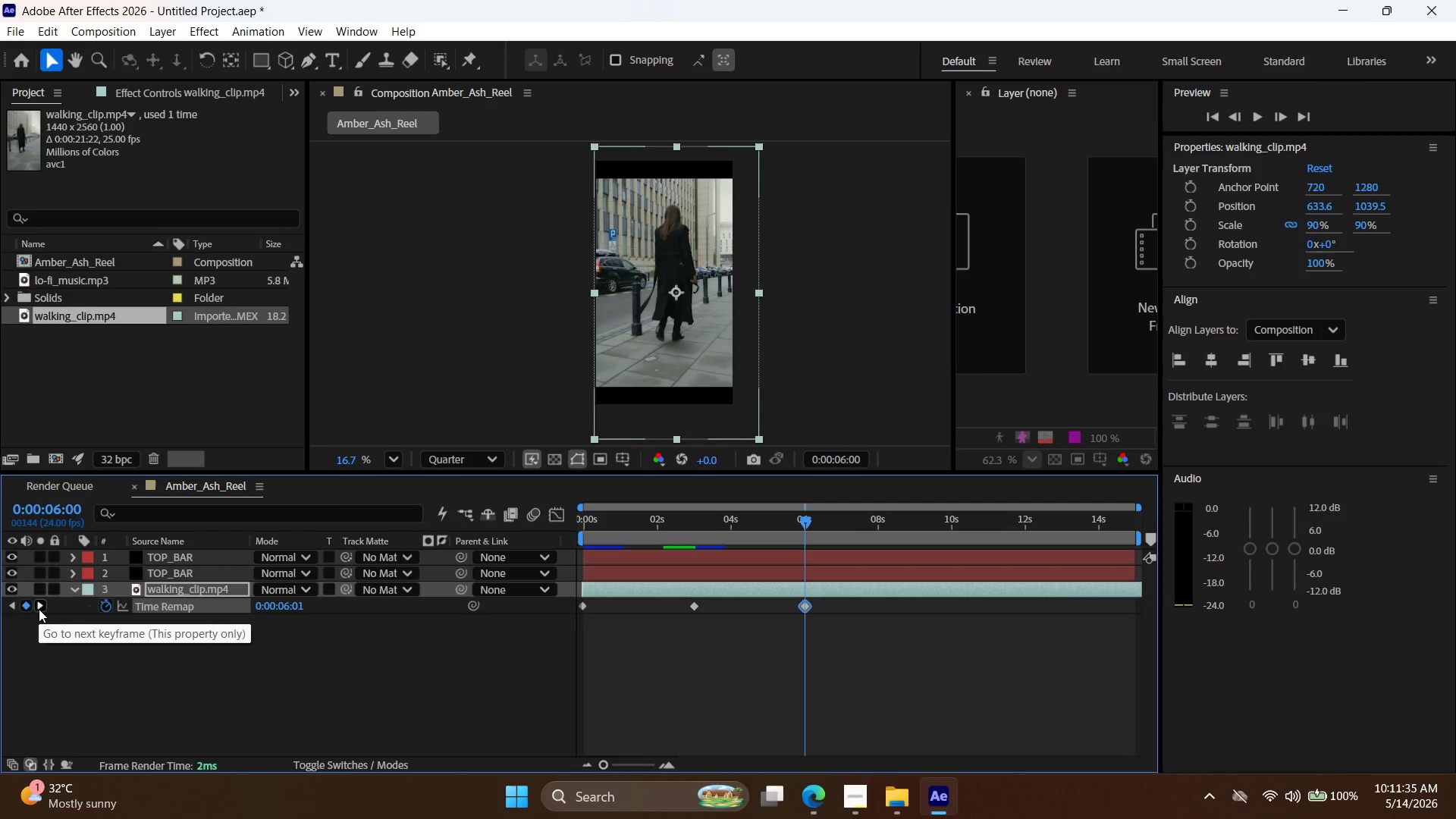 
left_click_drag(start_coordinate=[806, 608], to_coordinate=[880, 617])
 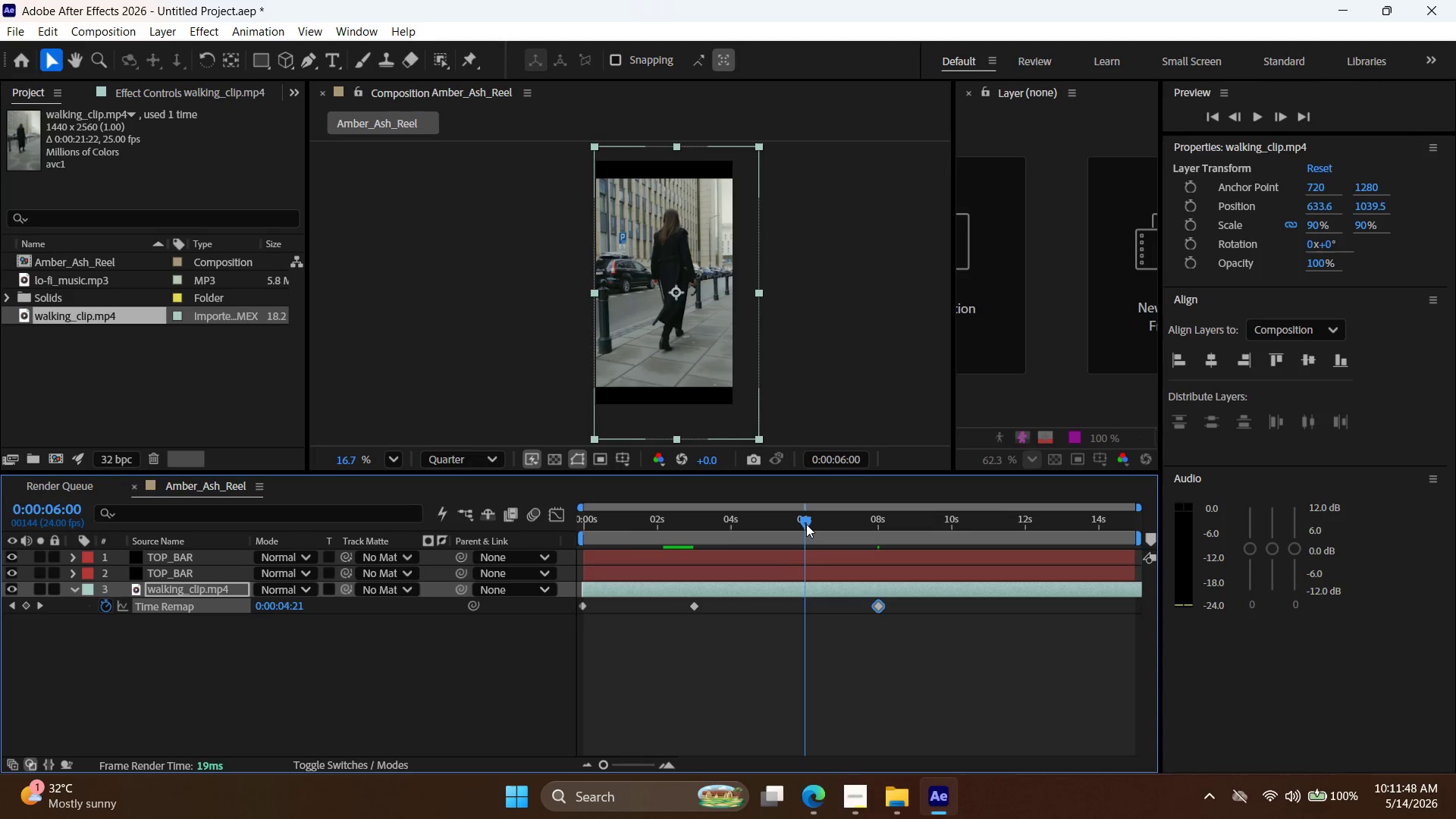 
left_click_drag(start_coordinate=[806, 523], to_coordinate=[588, 522])
 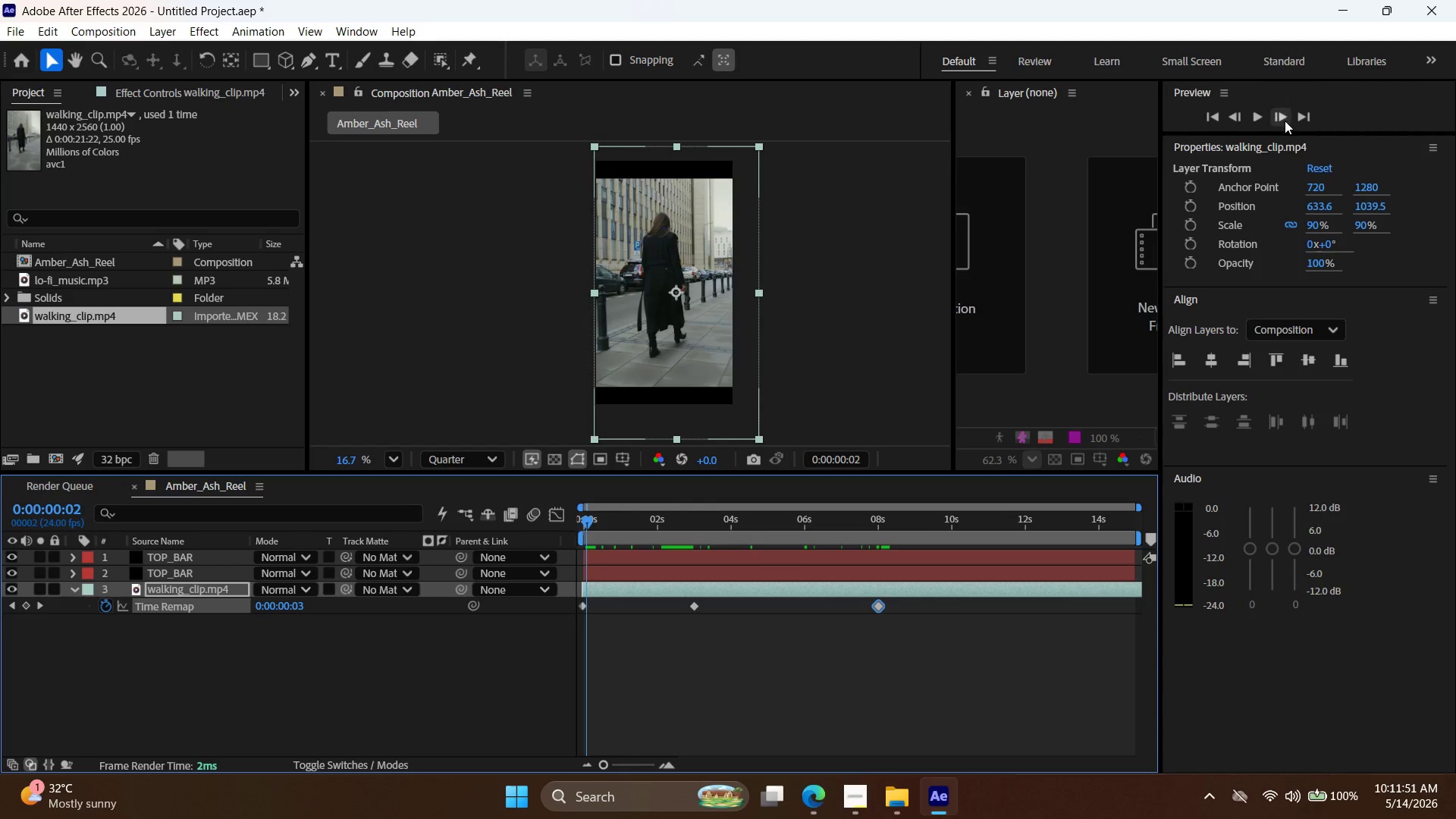 
left_click([1260, 120])
 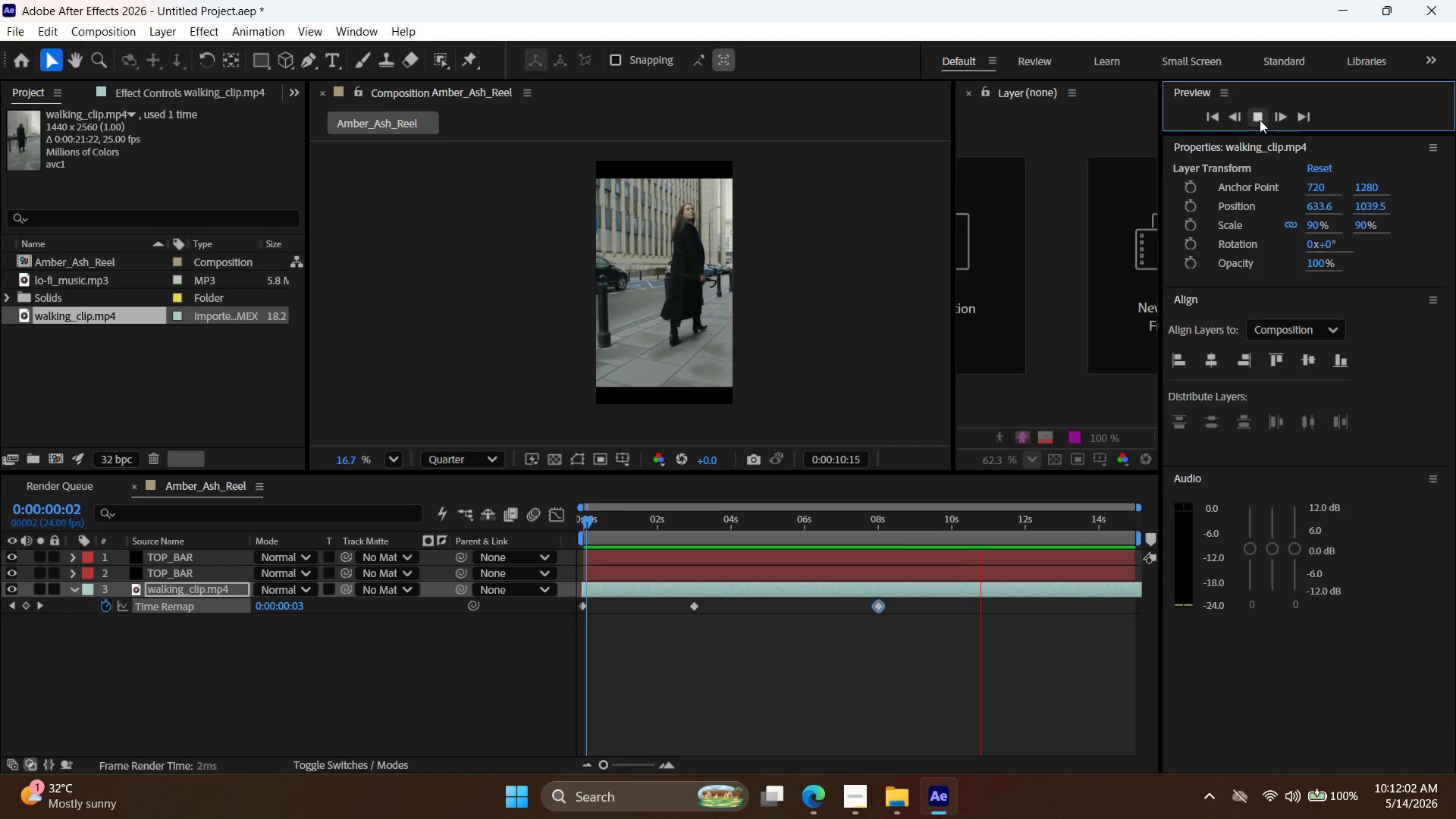 
wait(15.98)
 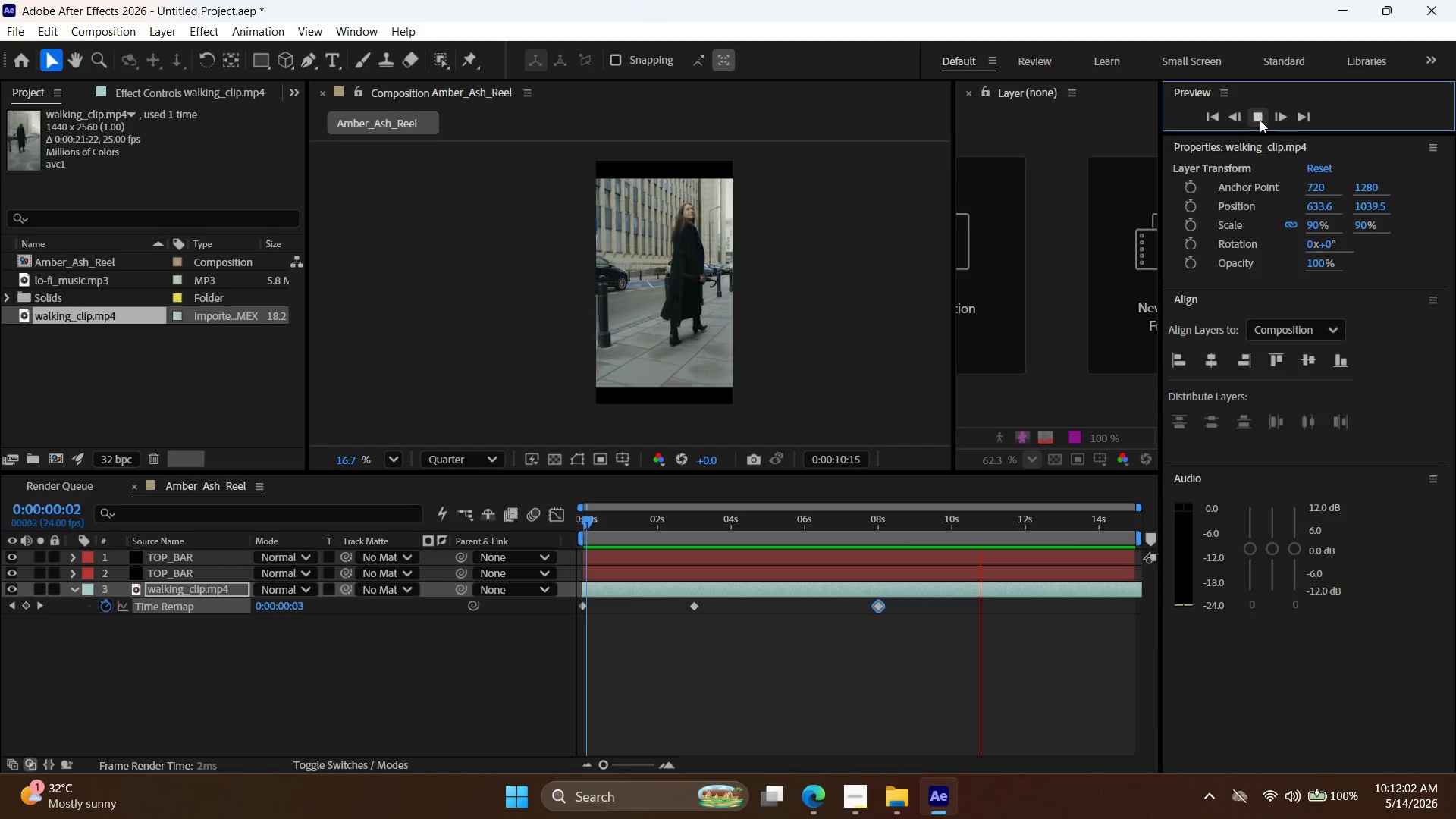 
left_click([1259, 116])
 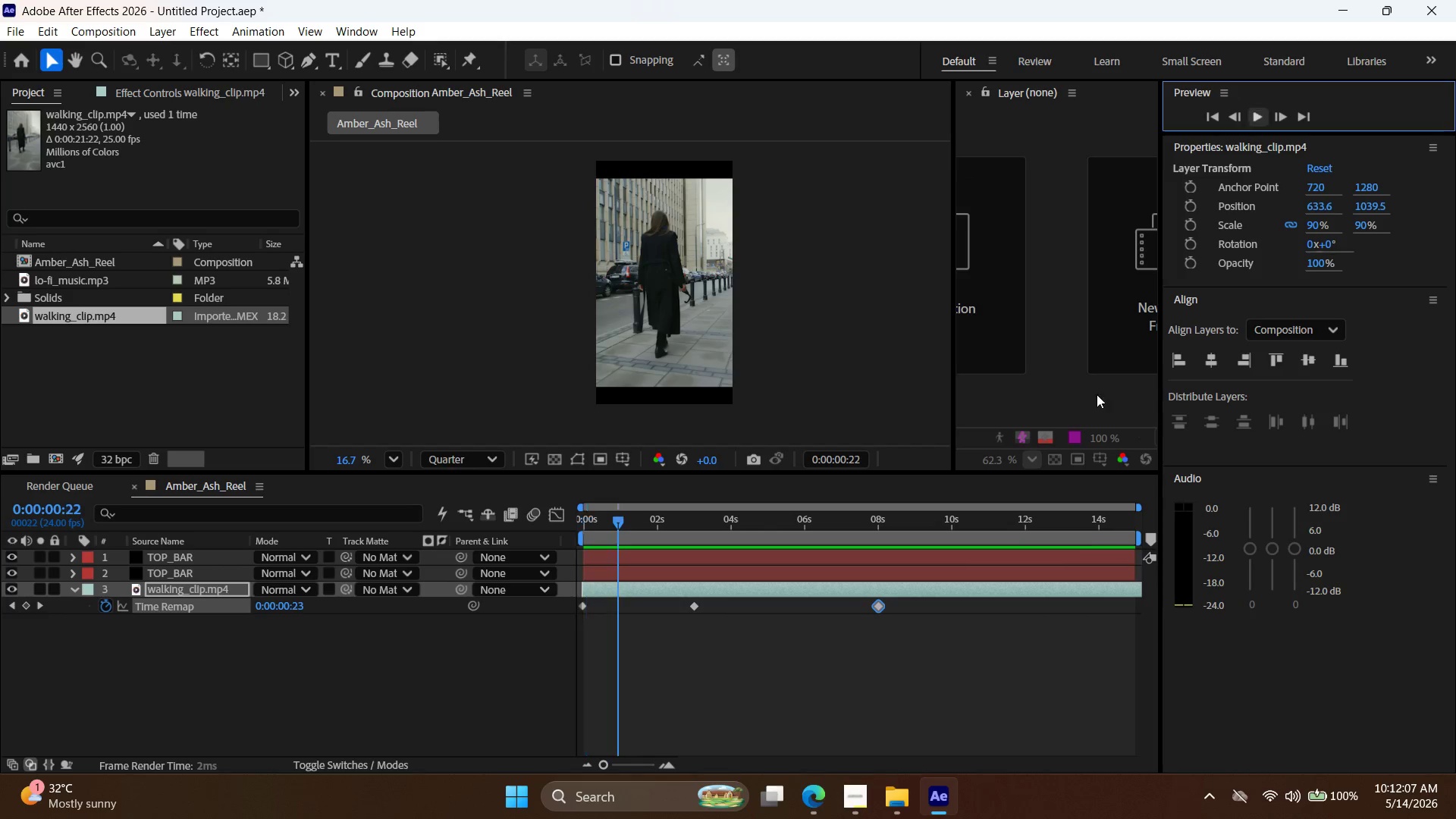 
key(Alt+AltLeft)
 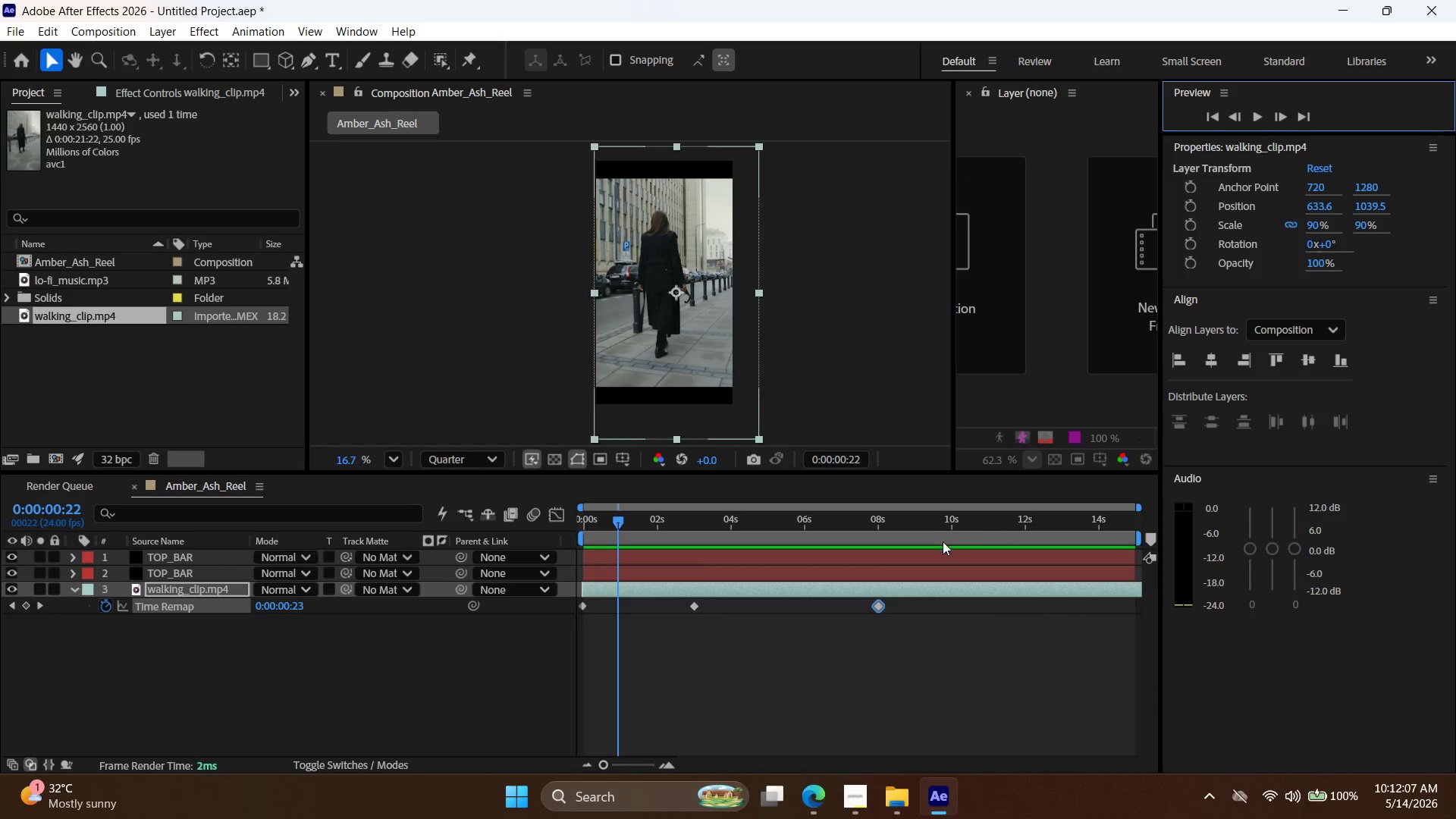 
scroll: coordinate [945, 545], scroll_direction: down, amount: 4.0
 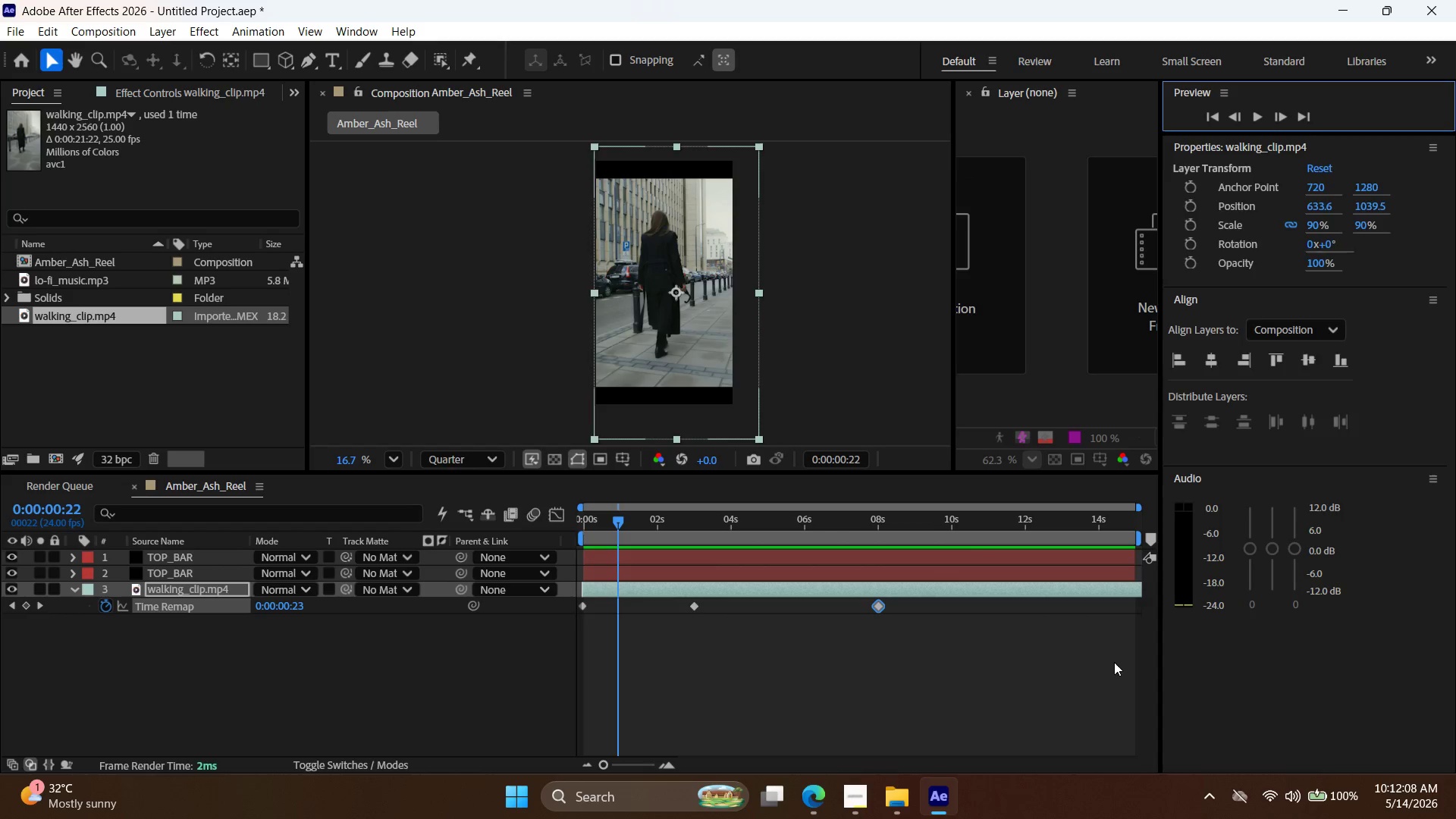 
left_click_drag(start_coordinate=[1119, 662], to_coordinate=[510, 590])
 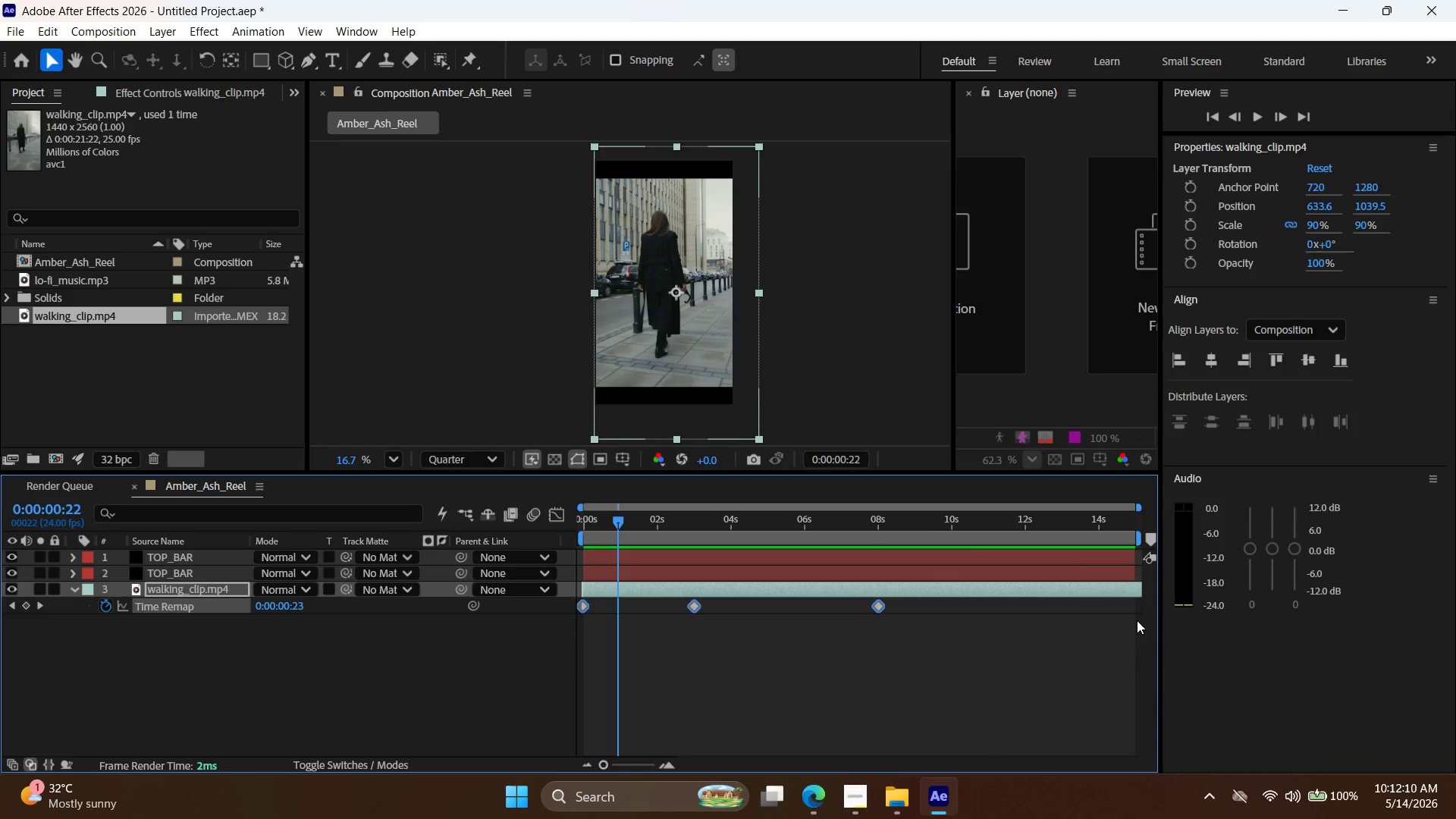 
left_click_drag(start_coordinate=[1135, 631], to_coordinate=[551, 603])
 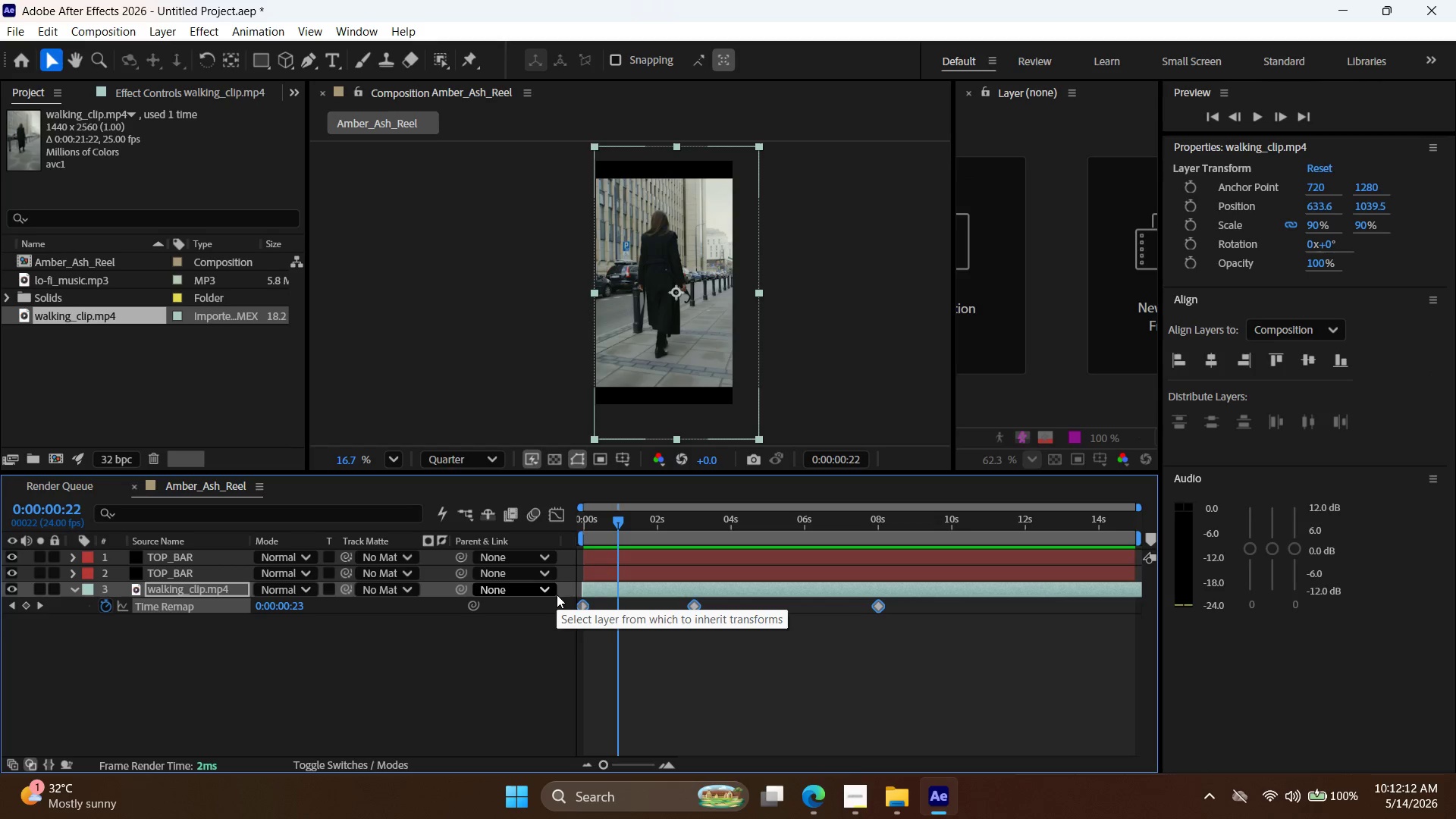 
key(F9)
 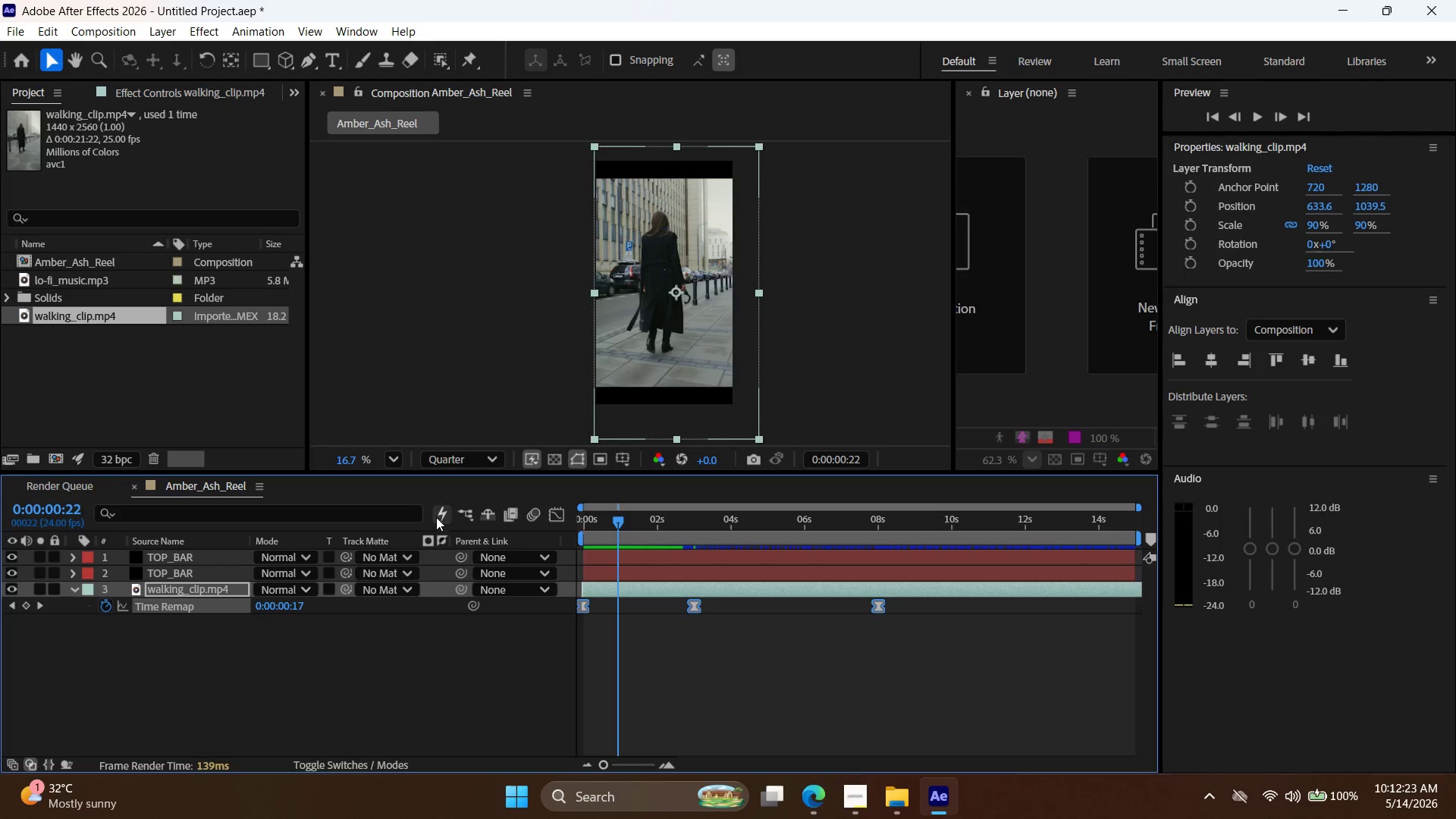 
wait(15.75)
 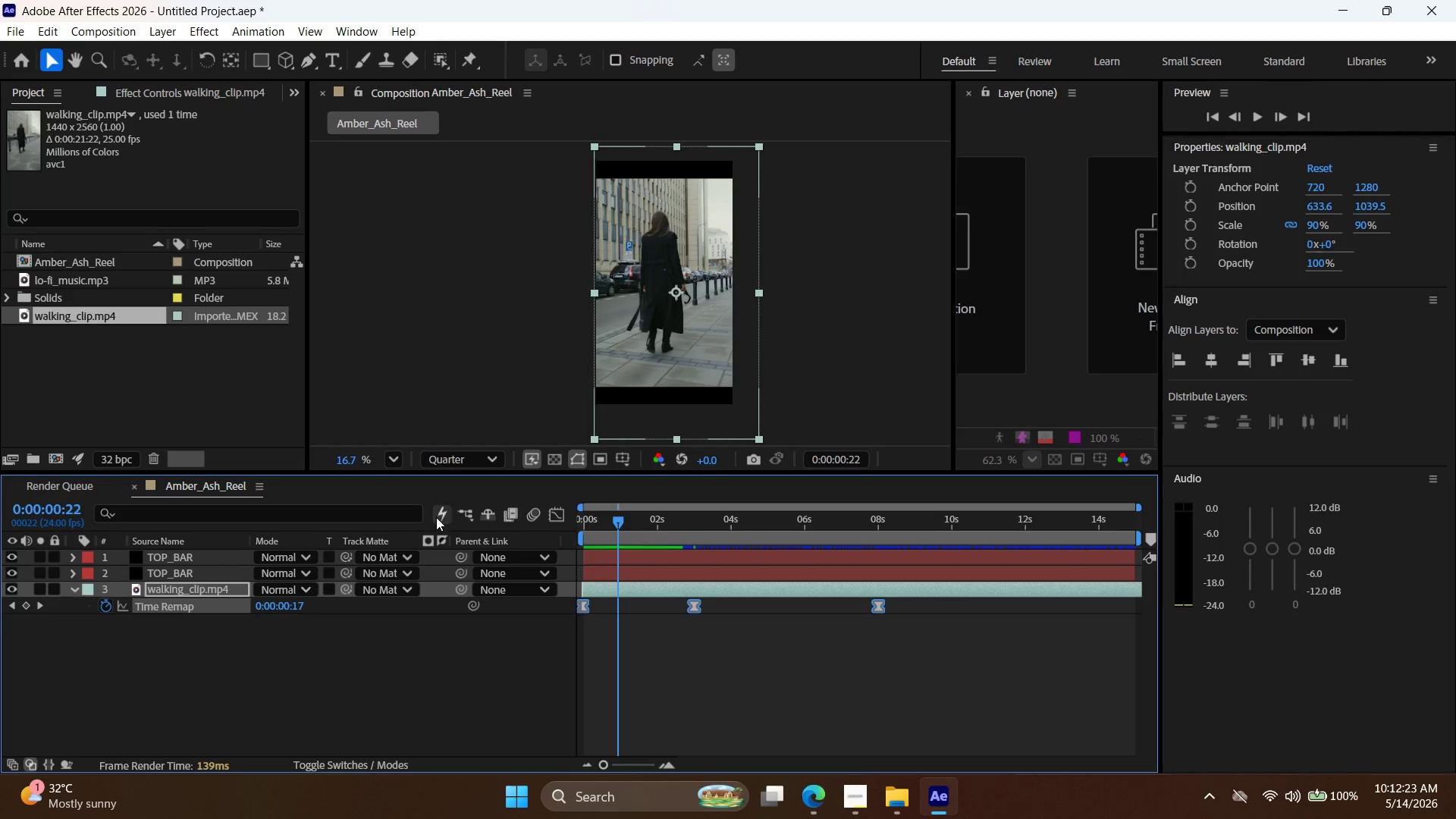 
left_click([513, 512])
 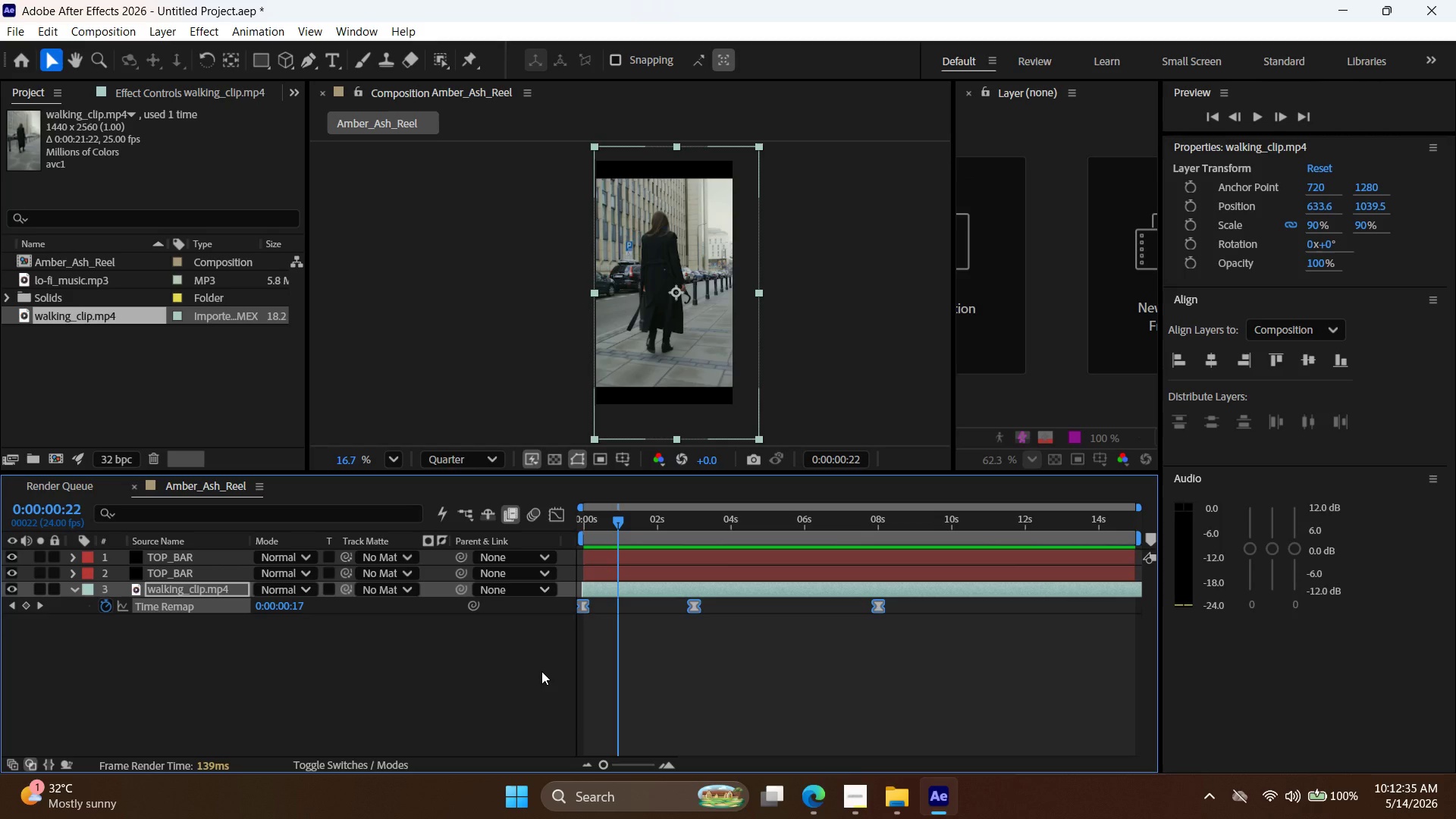 
wait(11.28)
 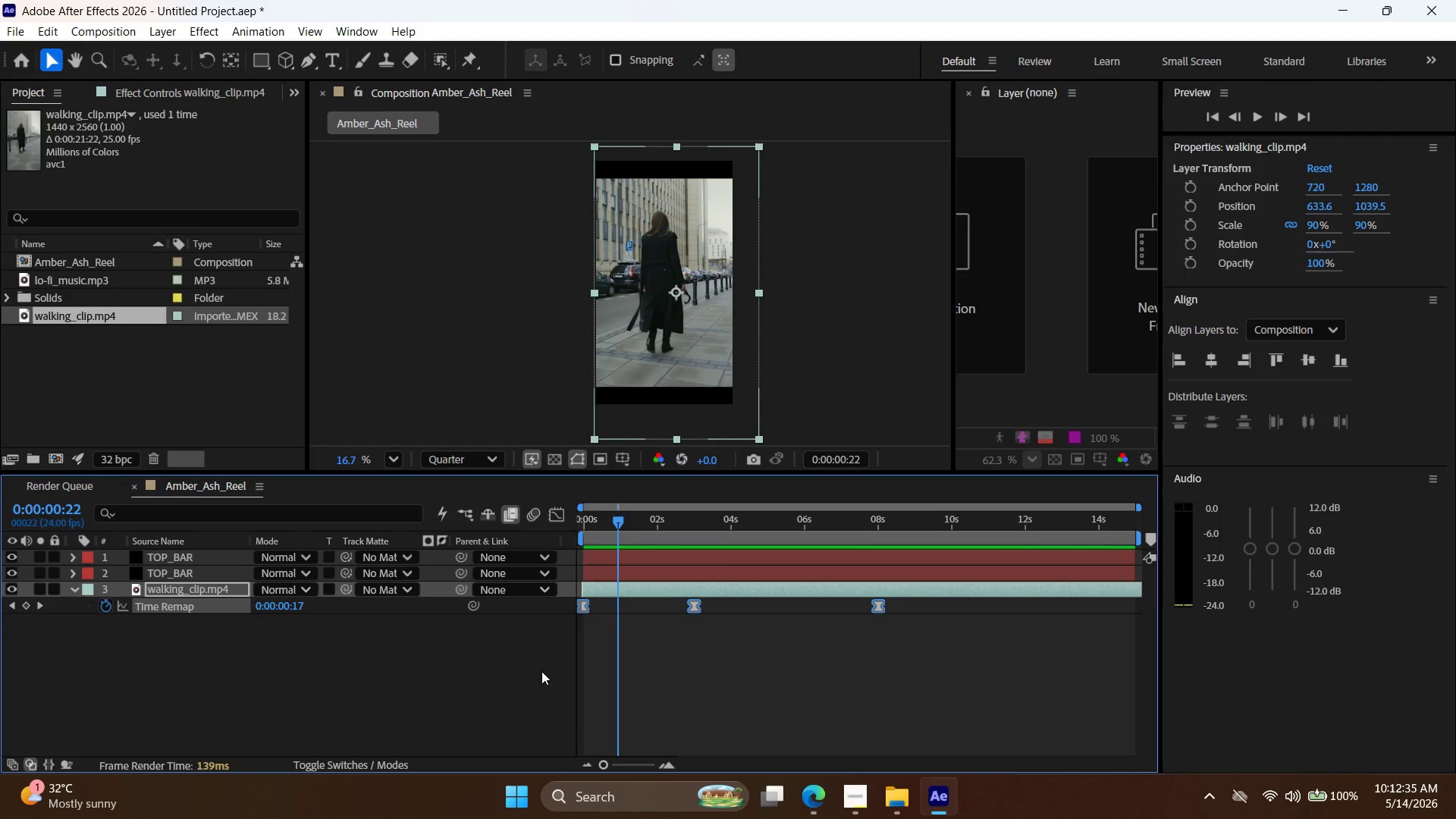 
double_click([514, 518])
 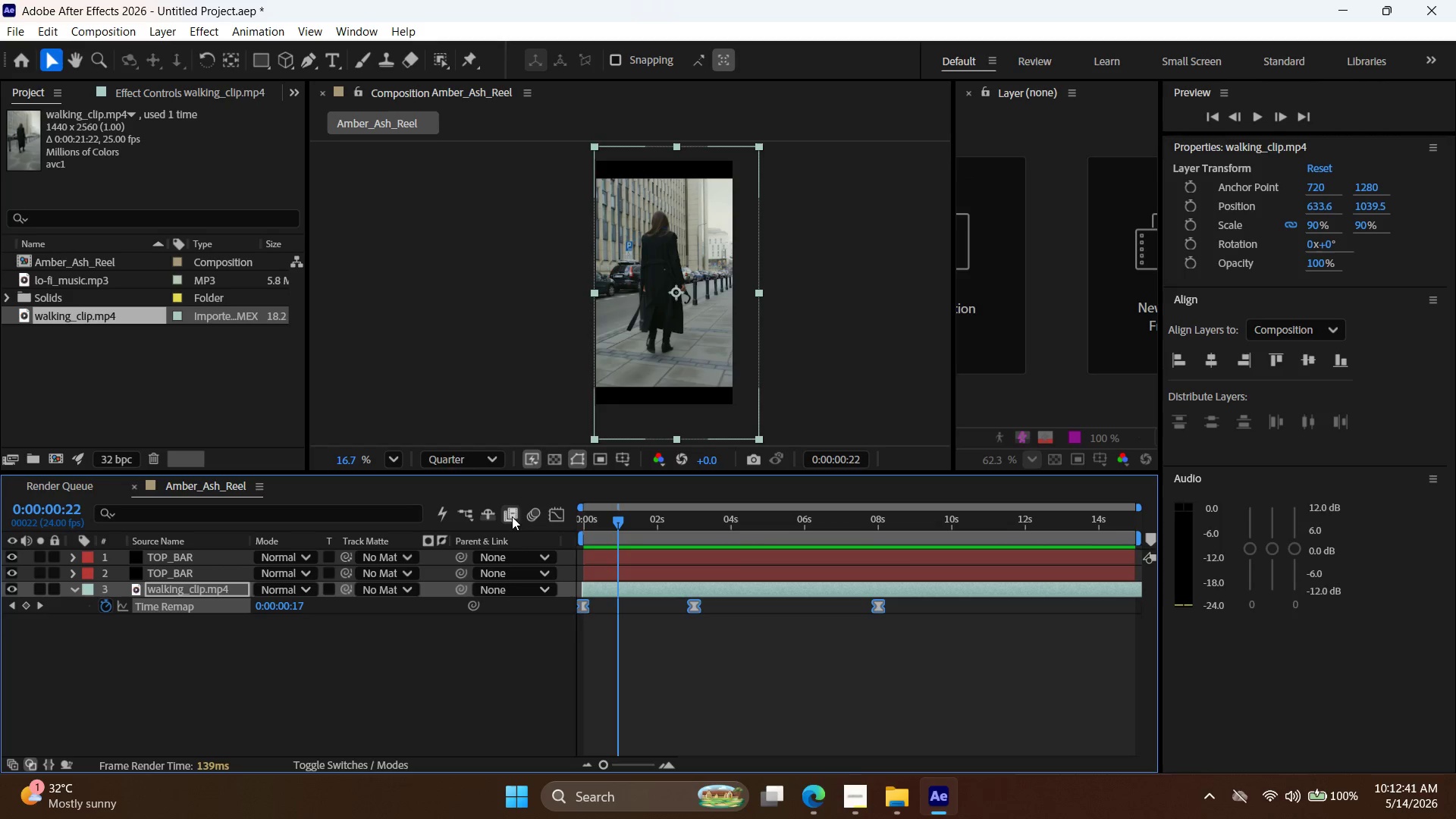 
left_click([510, 516])
 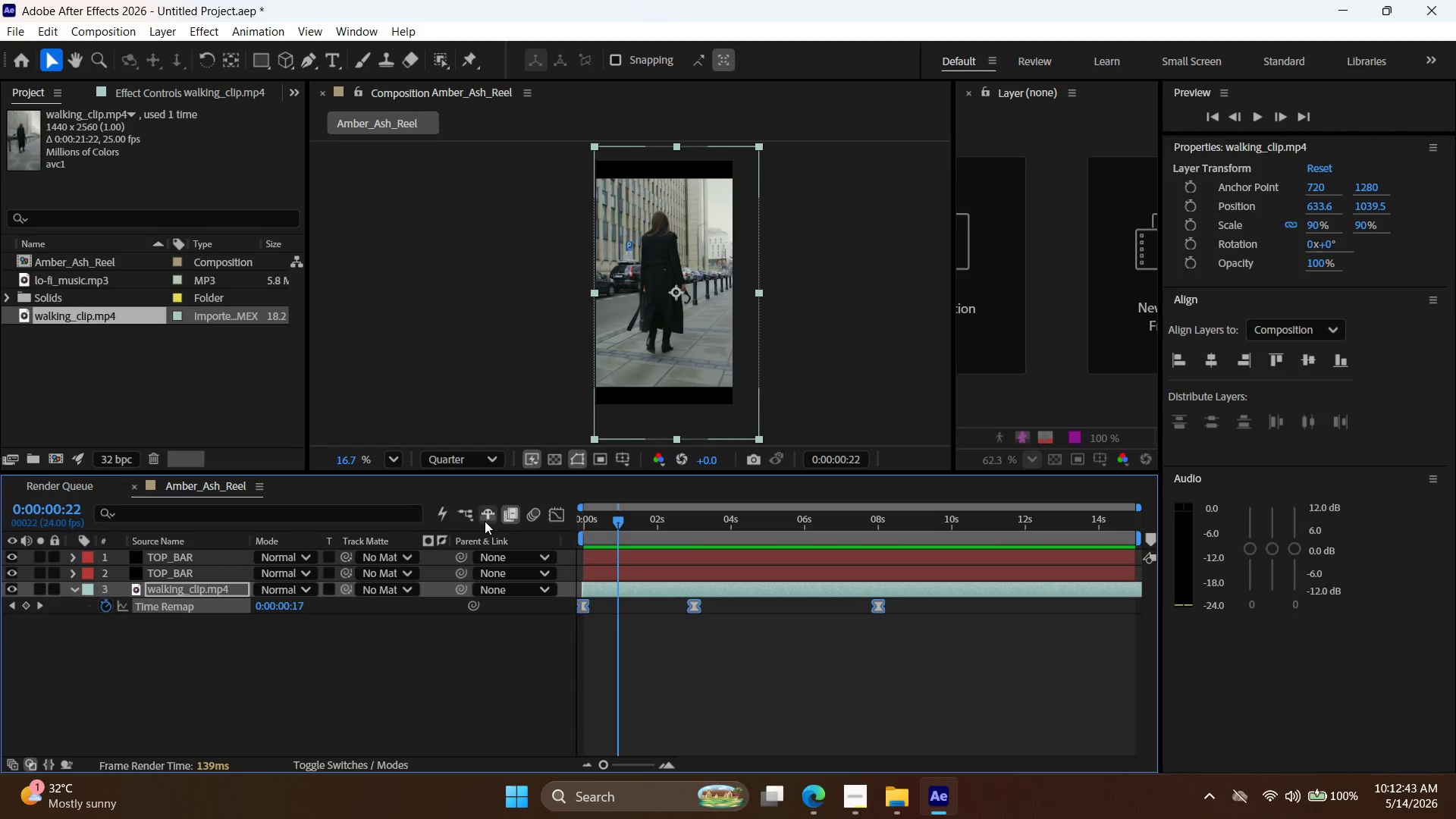 
mouse_move([534, 534])
 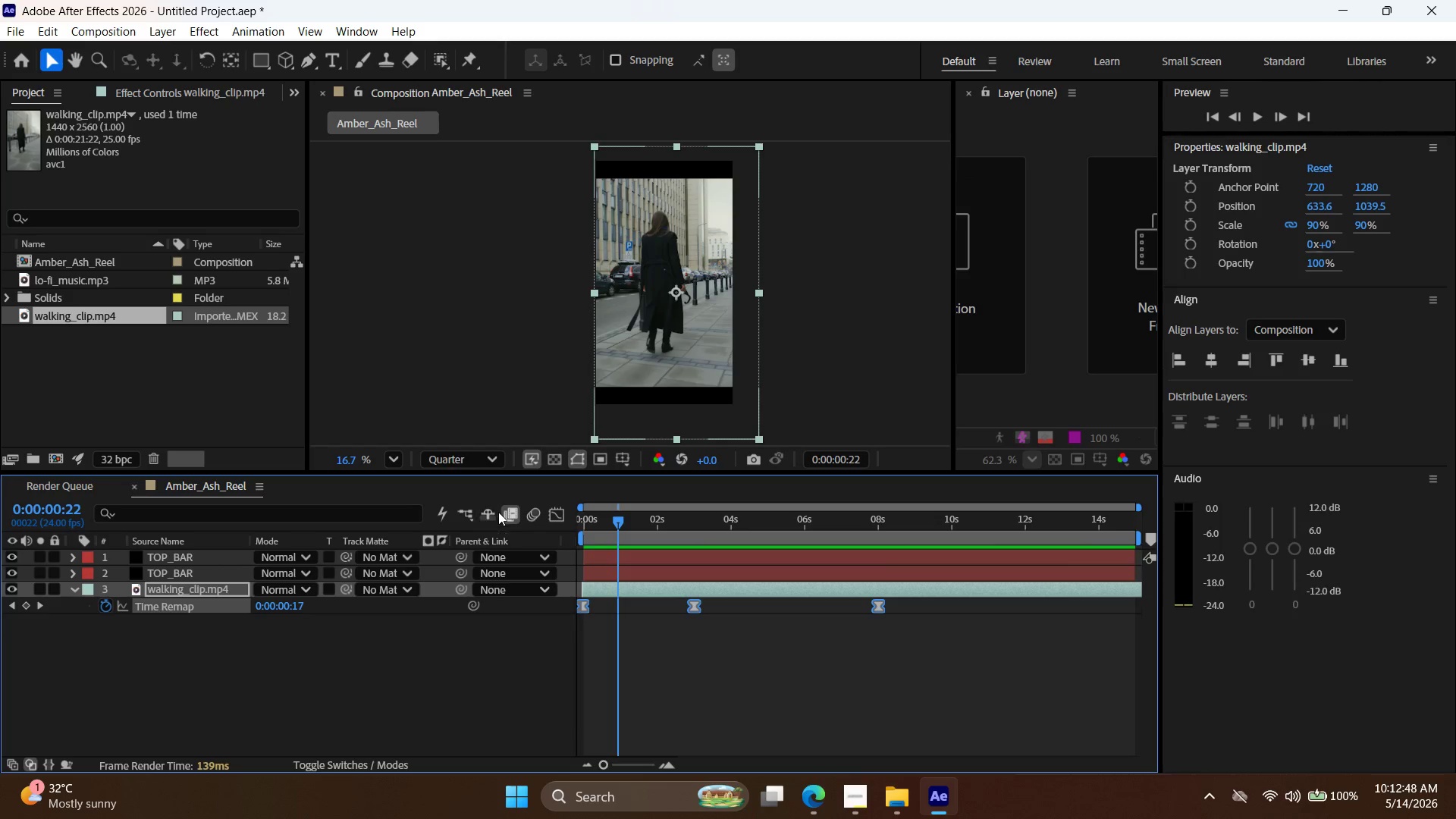 
left_click_drag(start_coordinate=[510, 513], to_coordinate=[83, 548])
 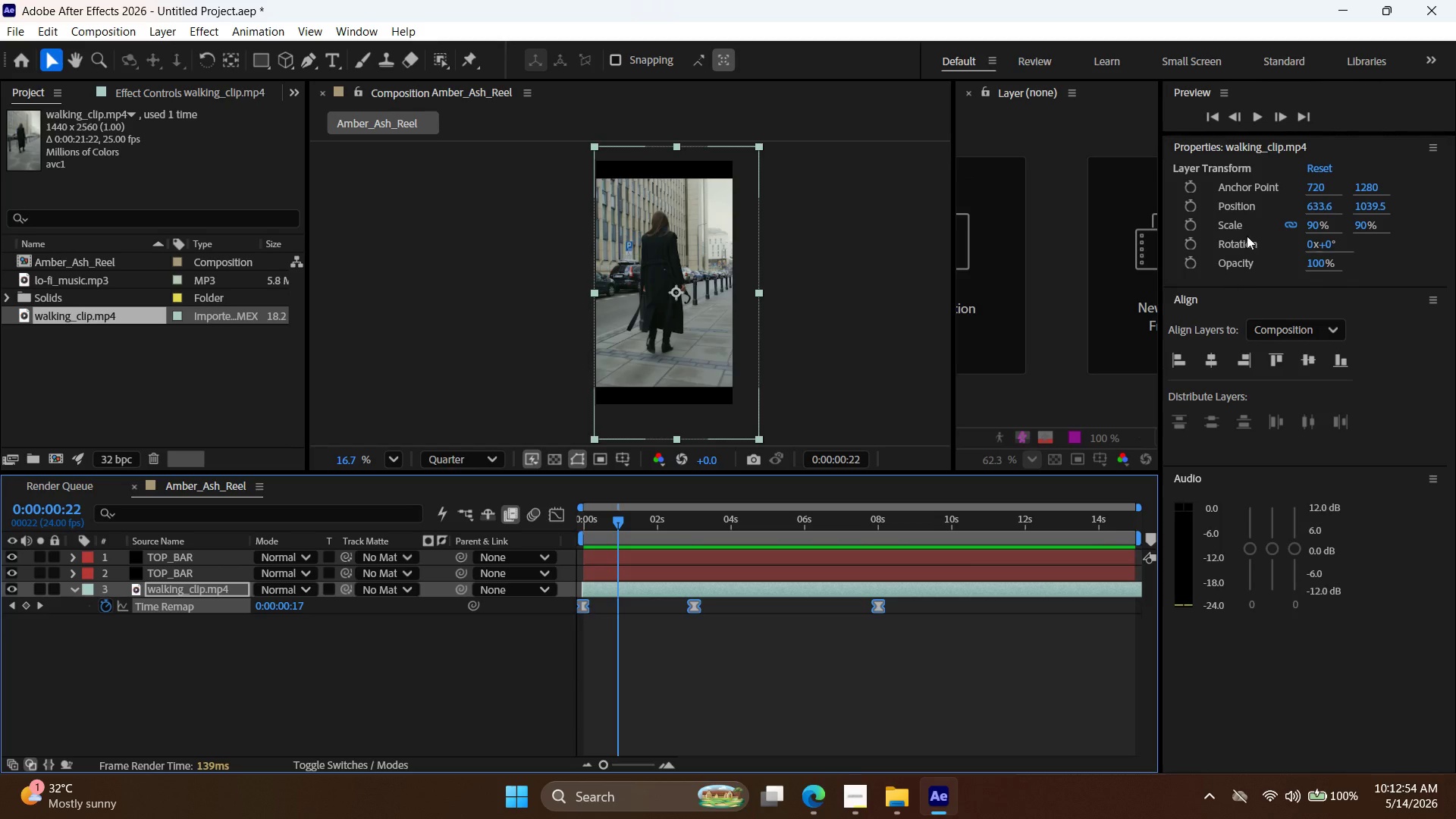 
wait(5.31)
 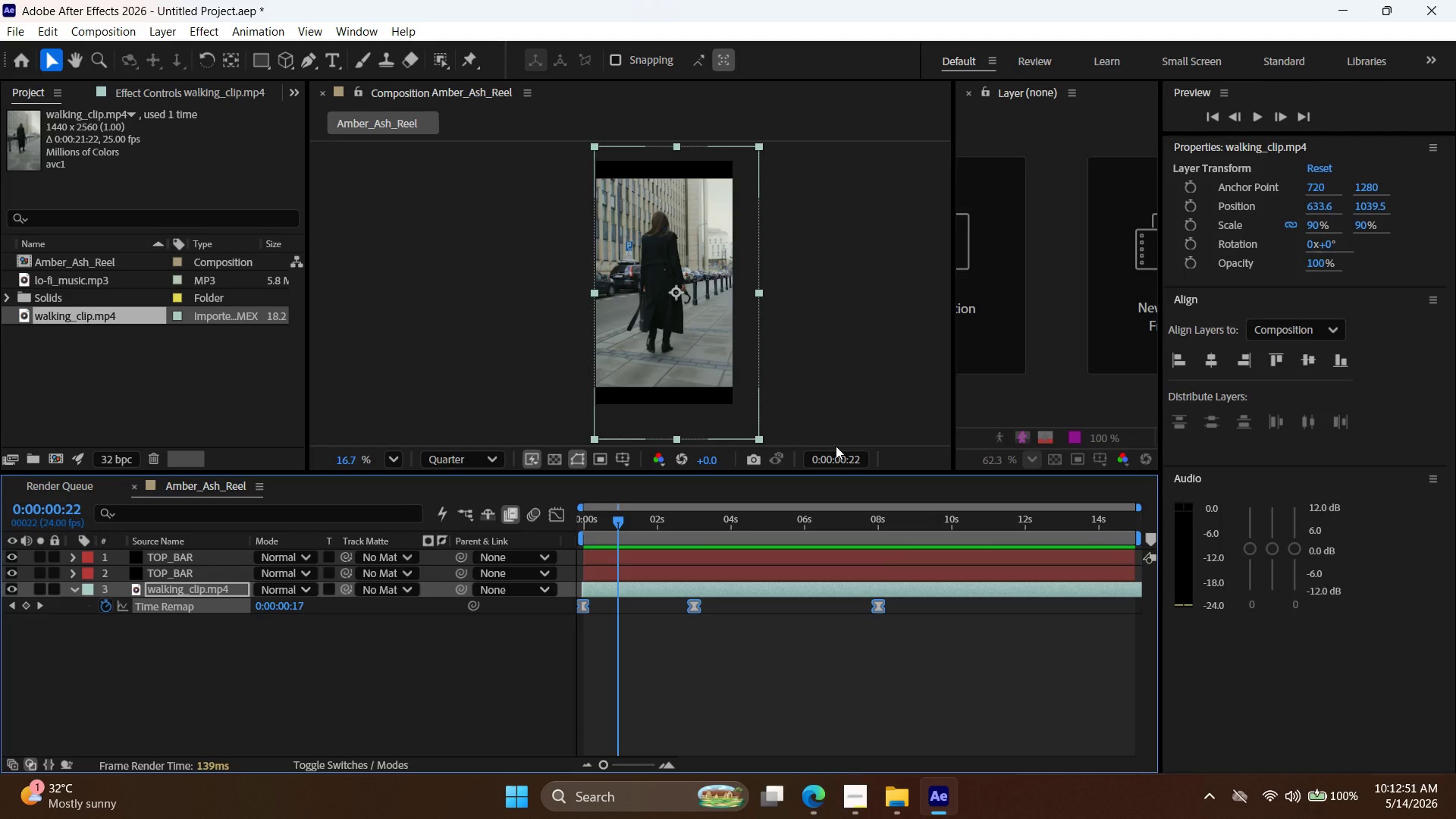 
left_click([1251, 114])
 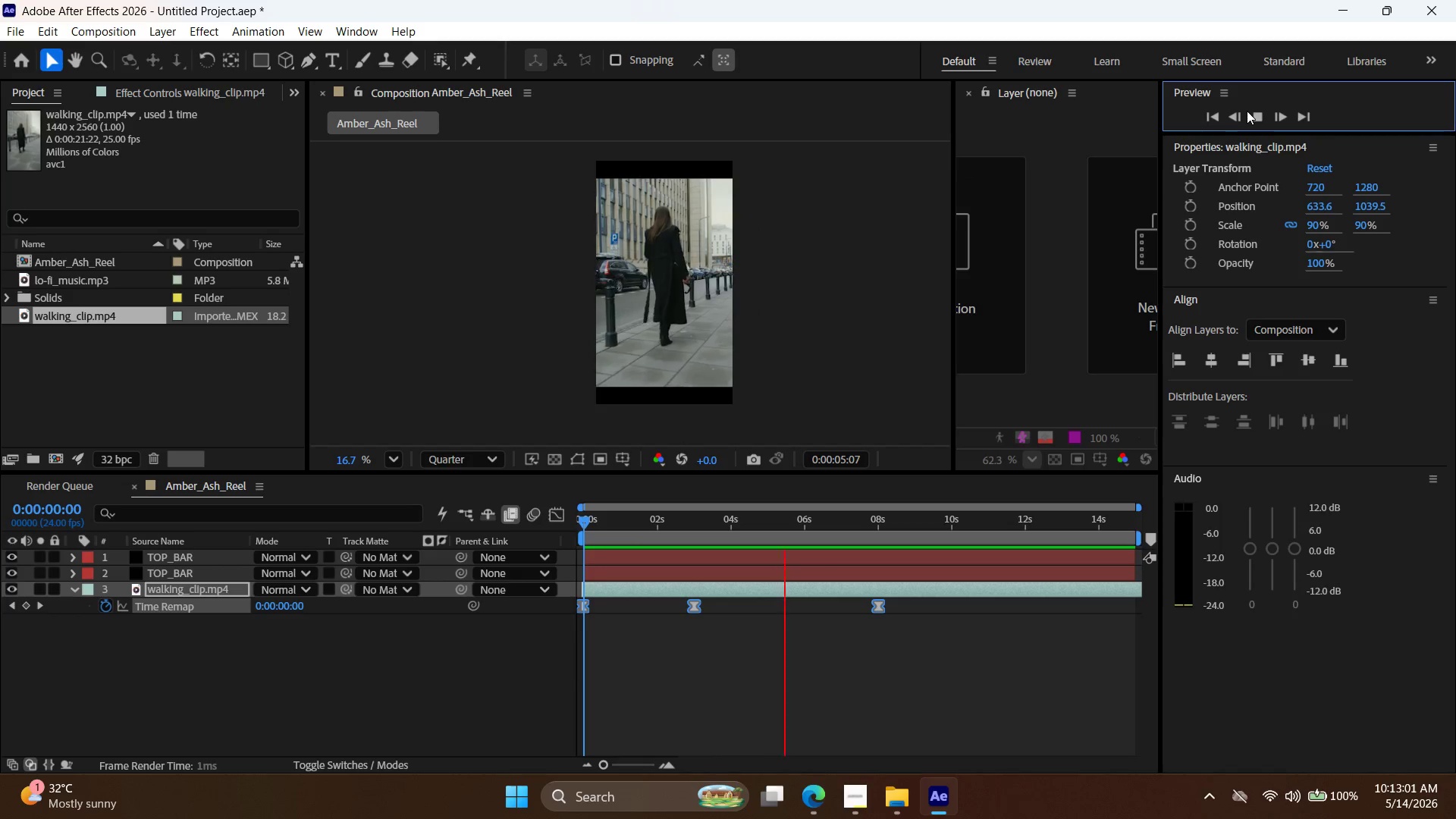 
wait(10.72)
 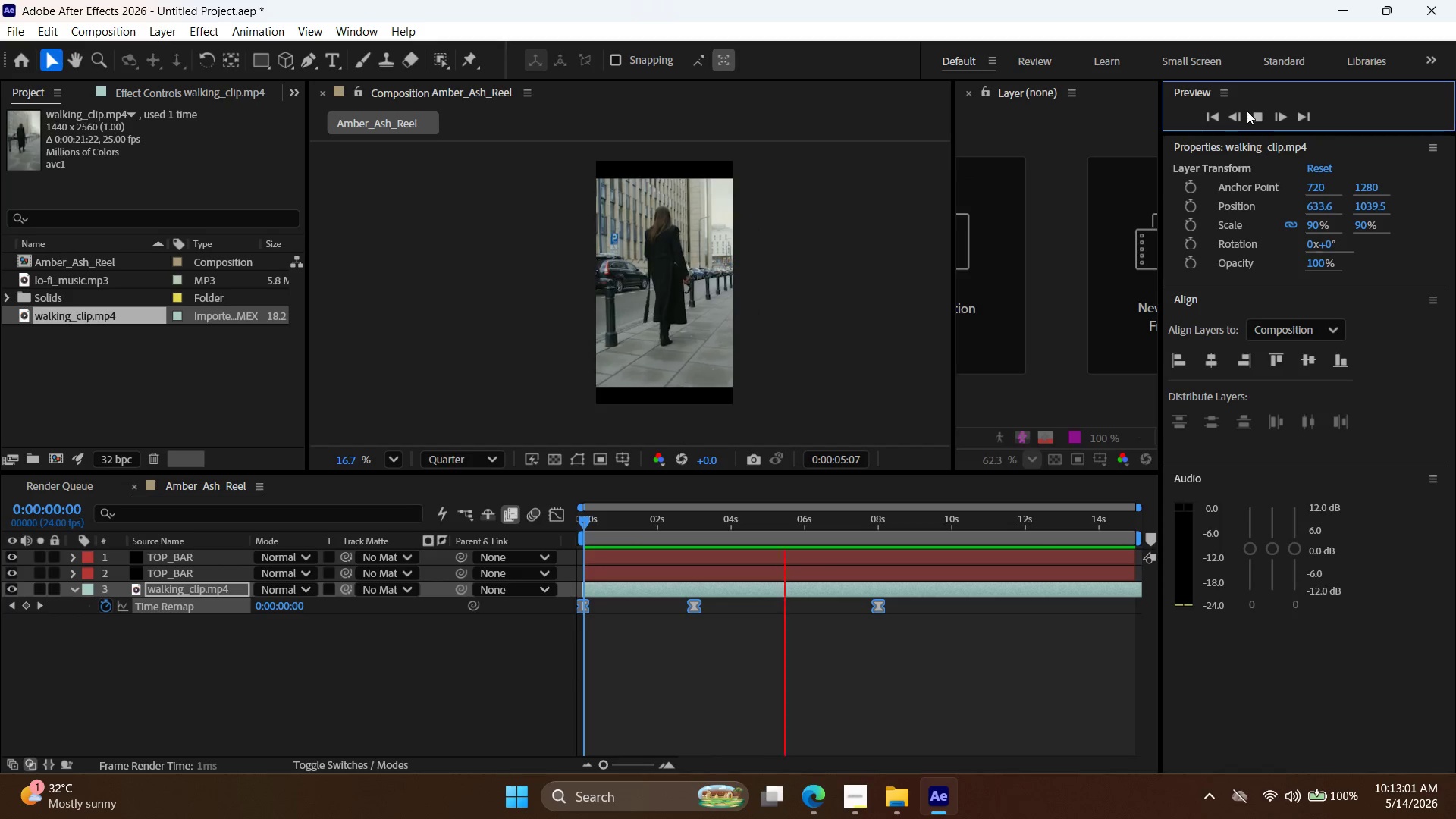 
left_click([1250, 113])
 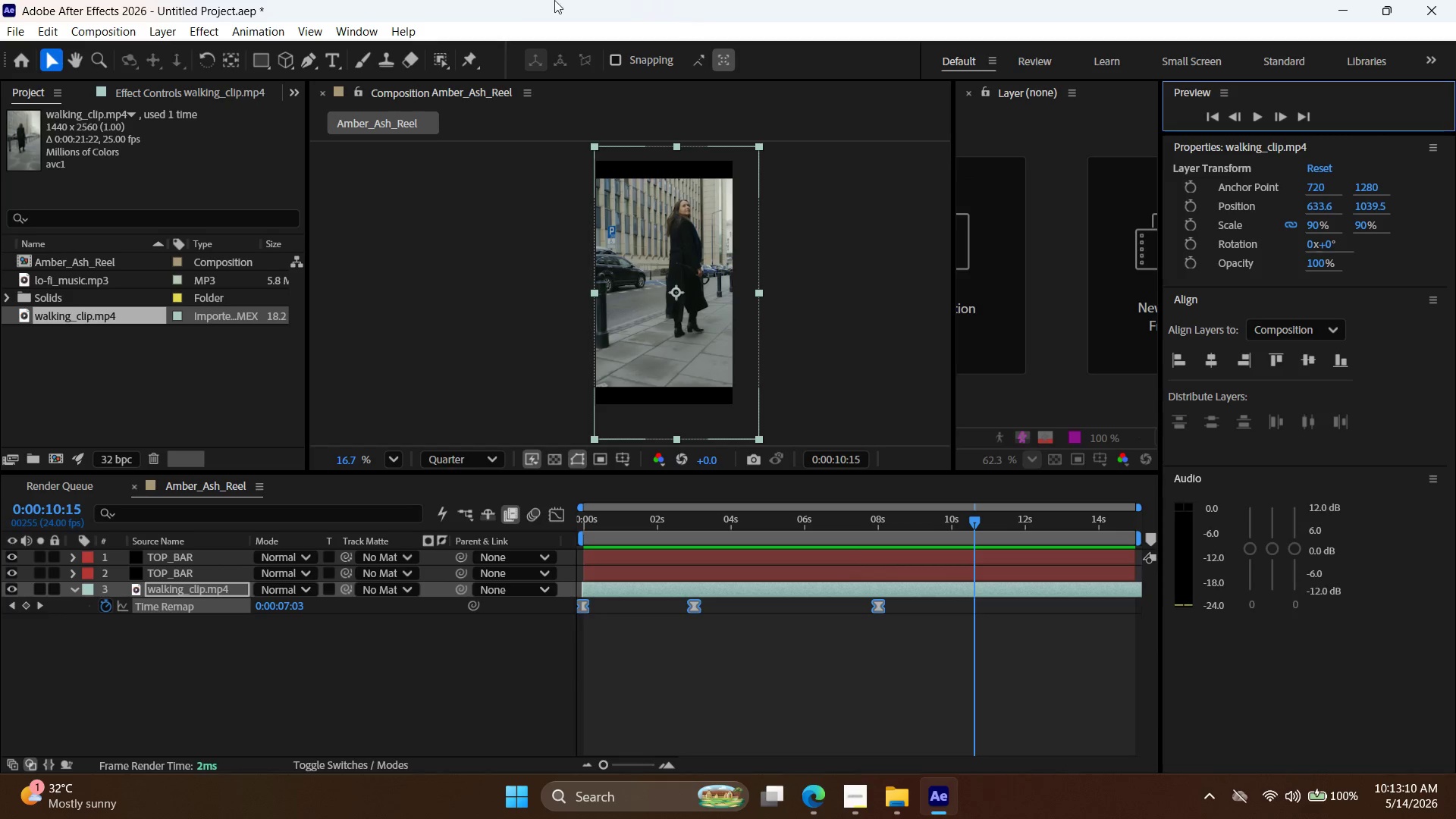 
wait(6.3)
 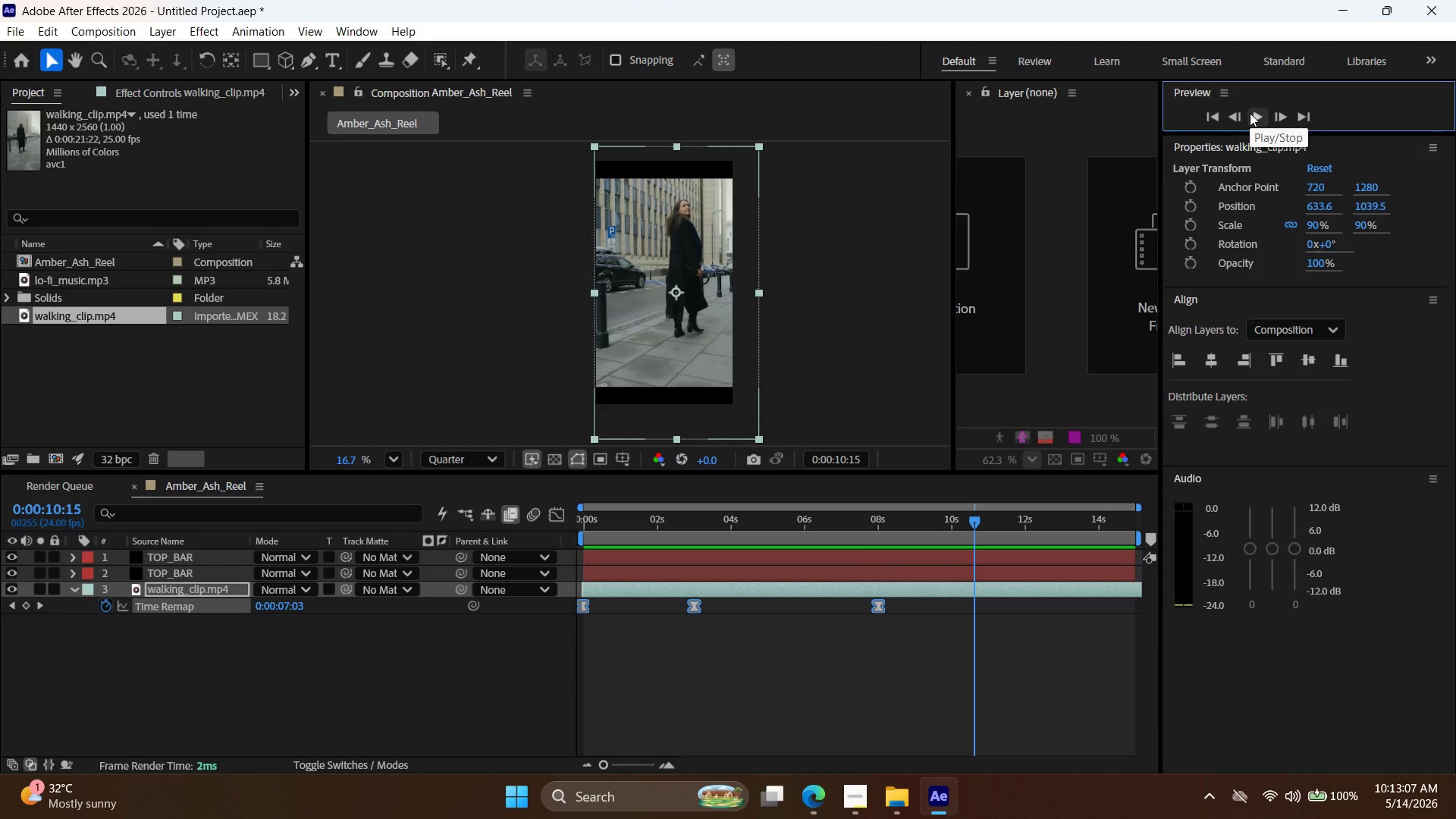 
left_click([13, 27])
 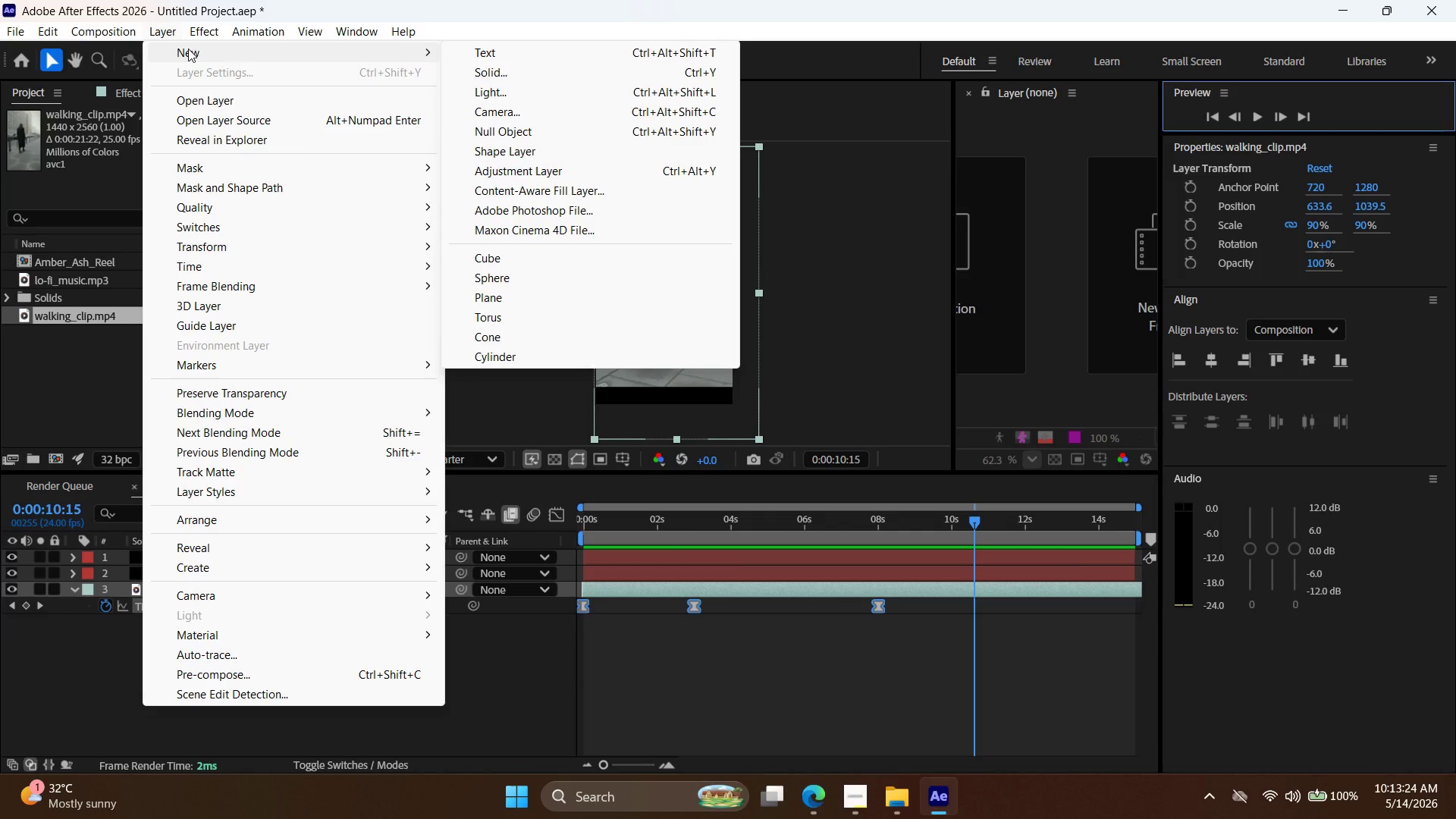 
wait(16.64)
 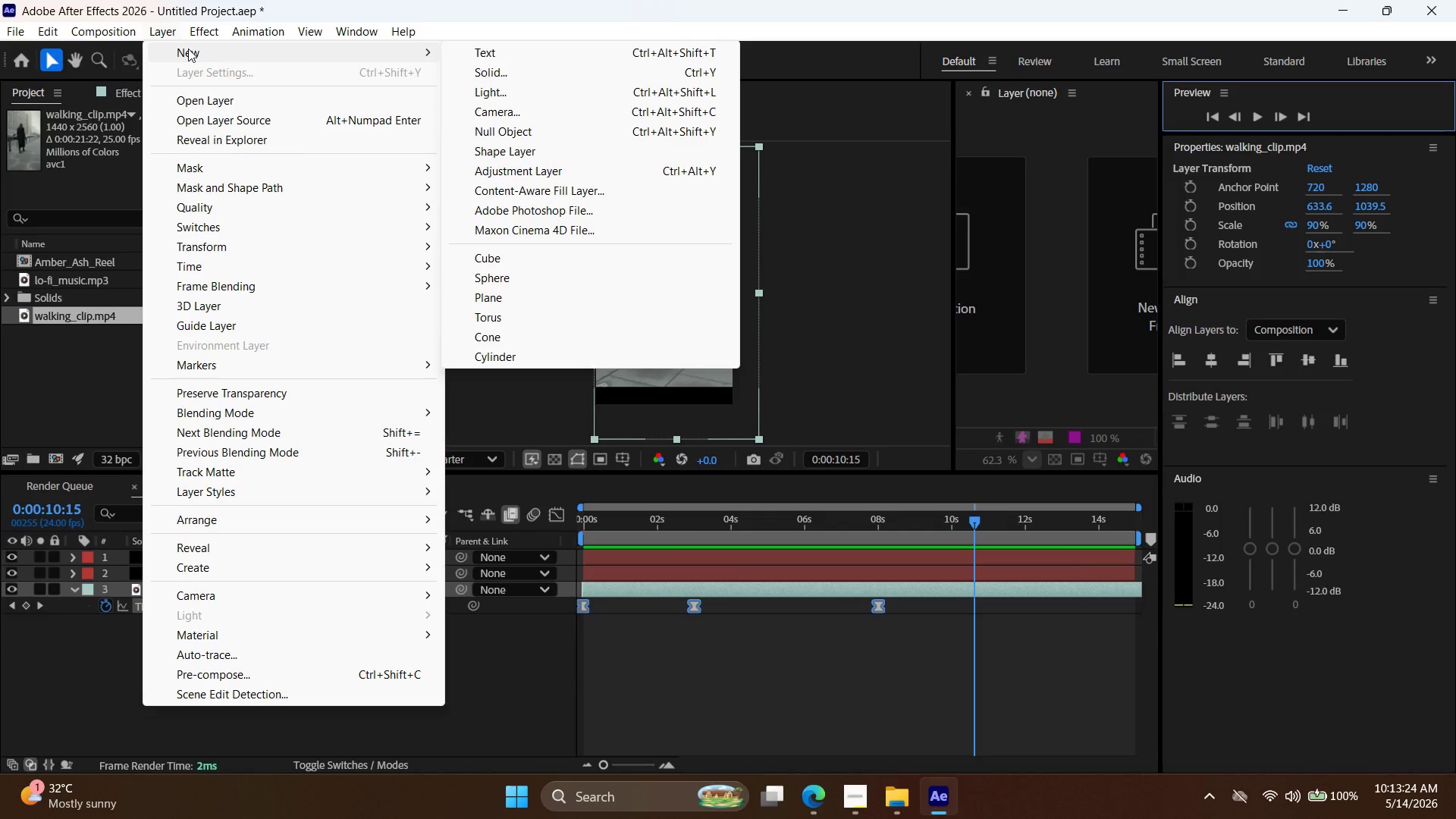 
left_click([541, 171])
 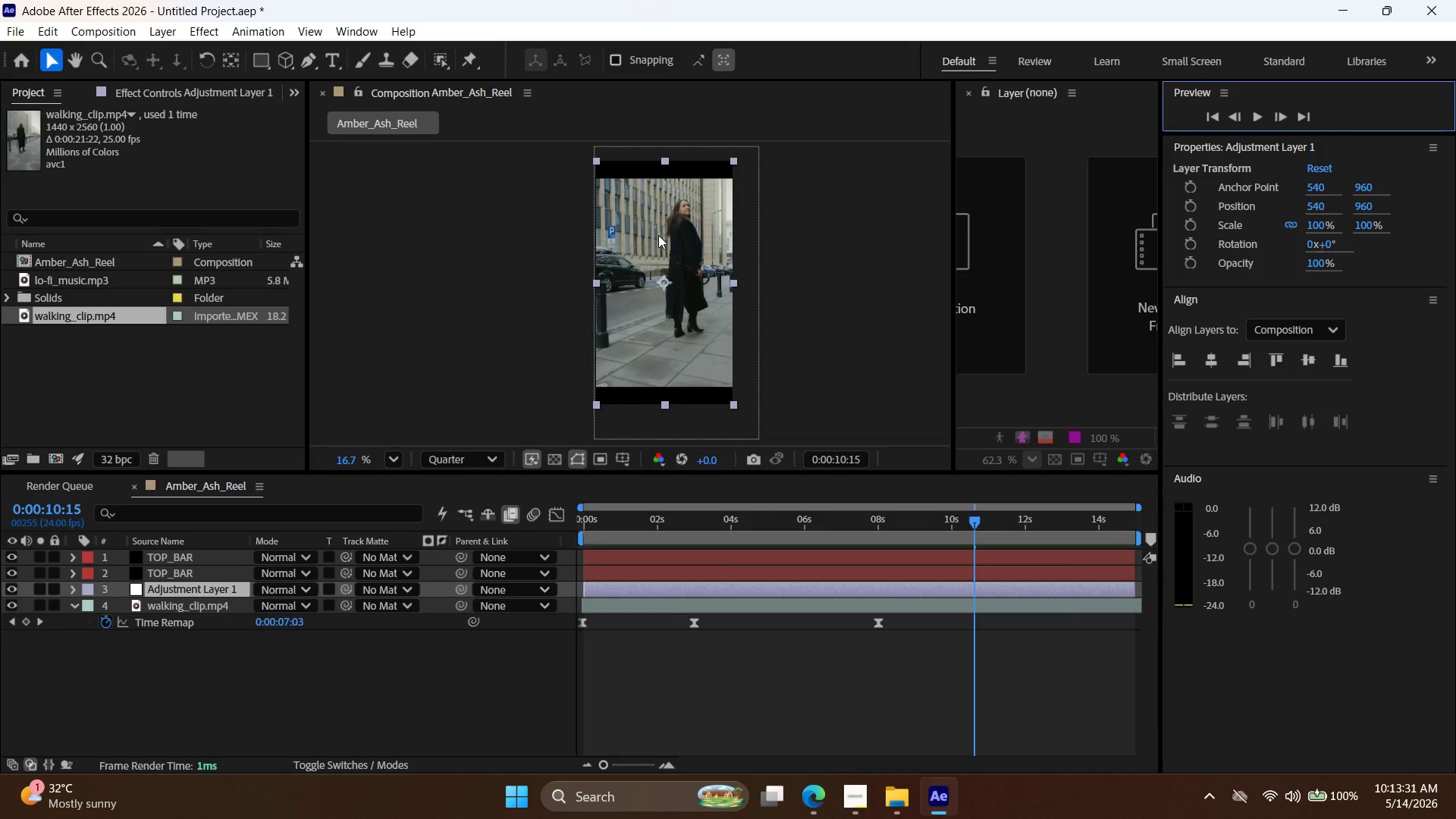 
right_click([205, 584])
 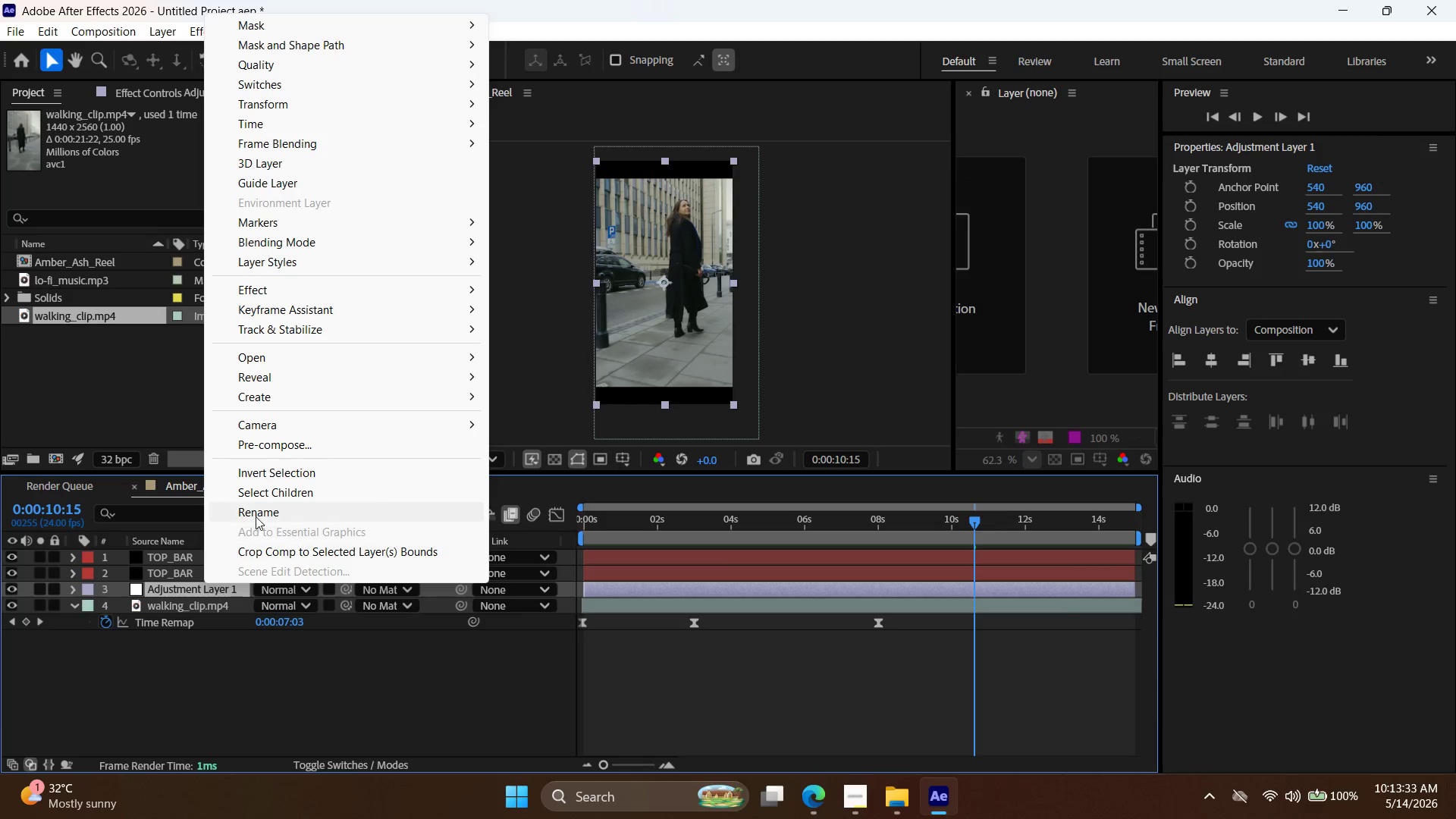 
left_click([258, 513])
 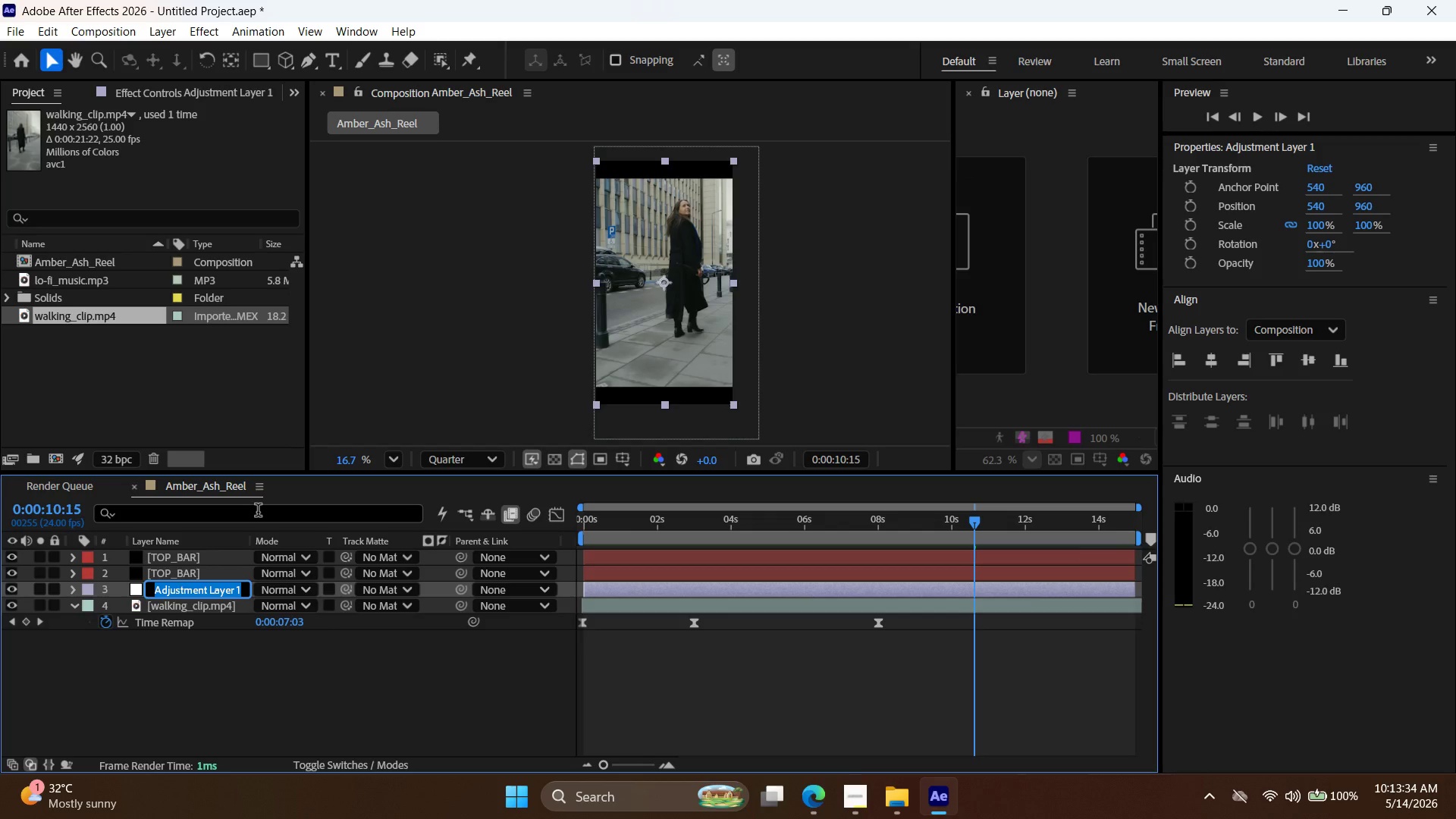 
type(COLOR_GRADE)
 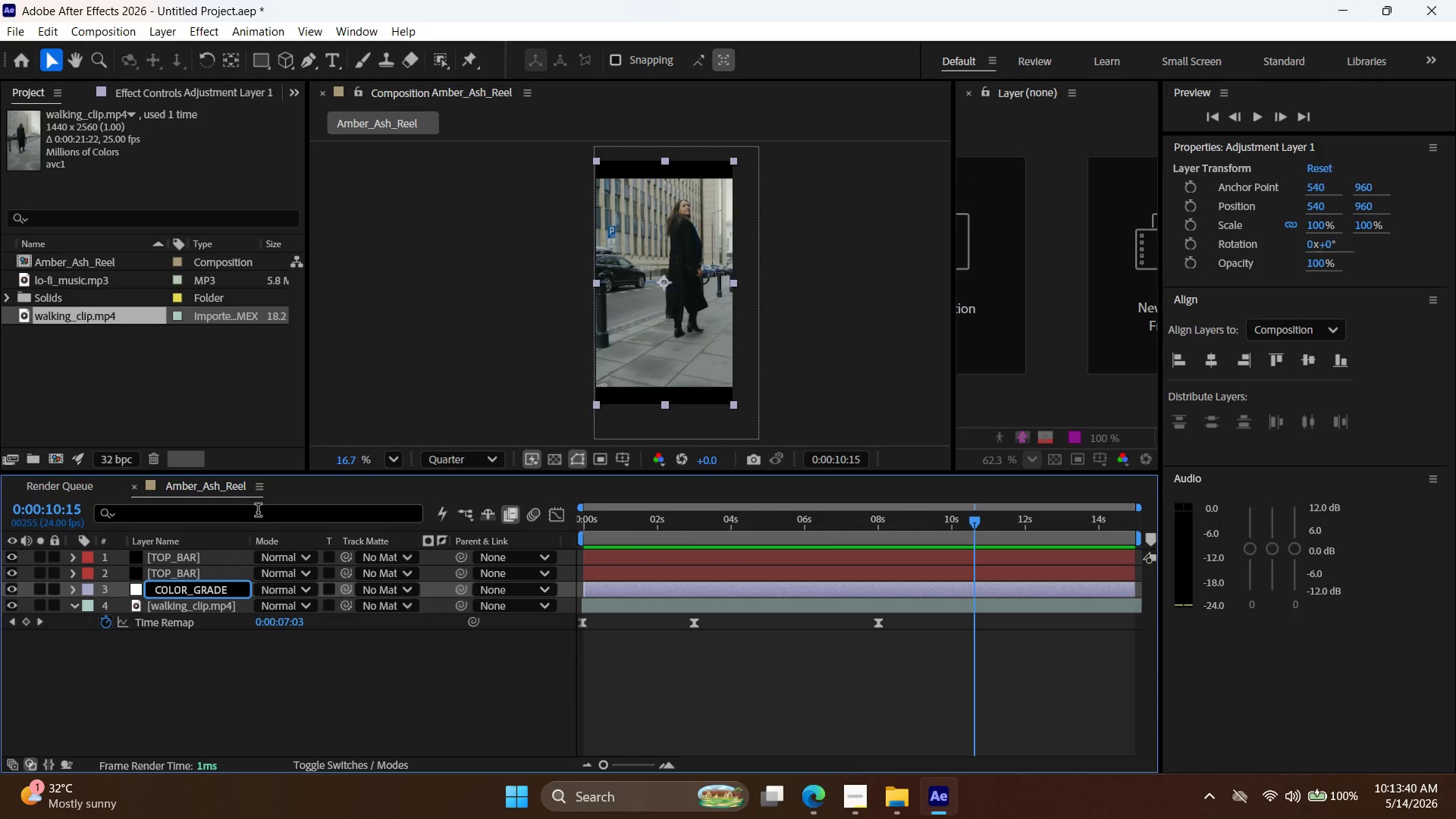 
left_click([181, 573])
 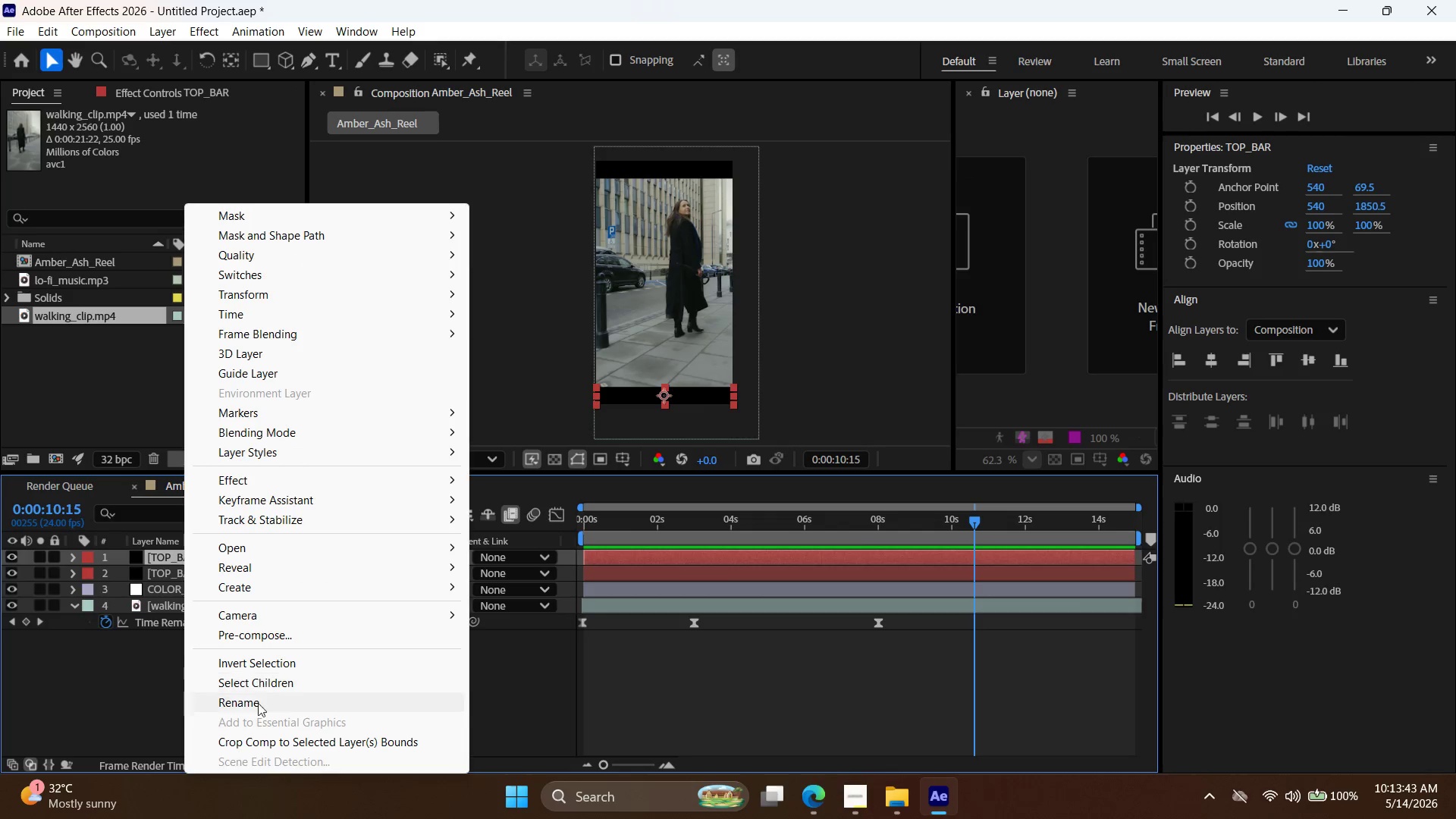 
left_click([262, 705])
 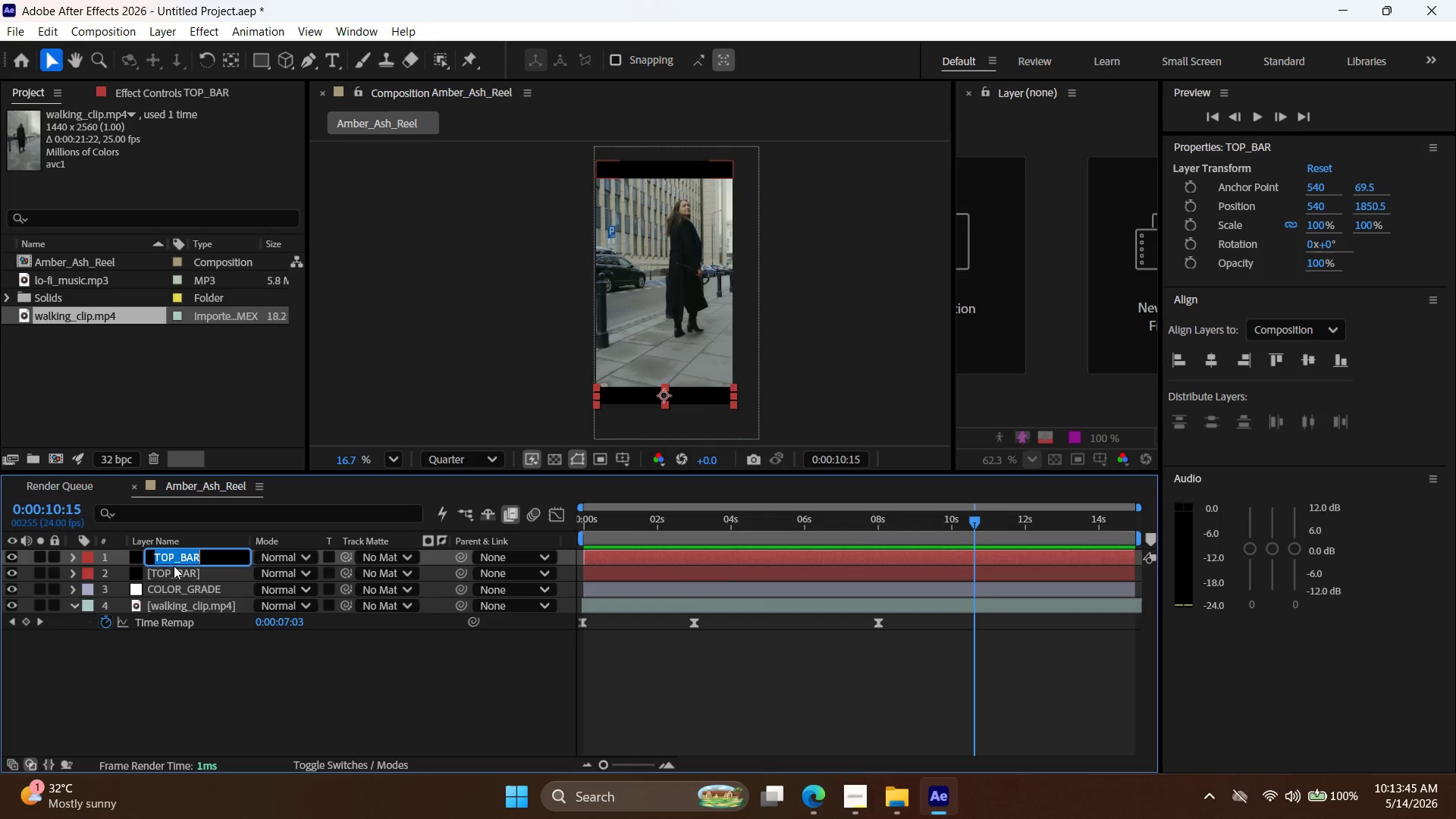 
left_click([171, 551])
 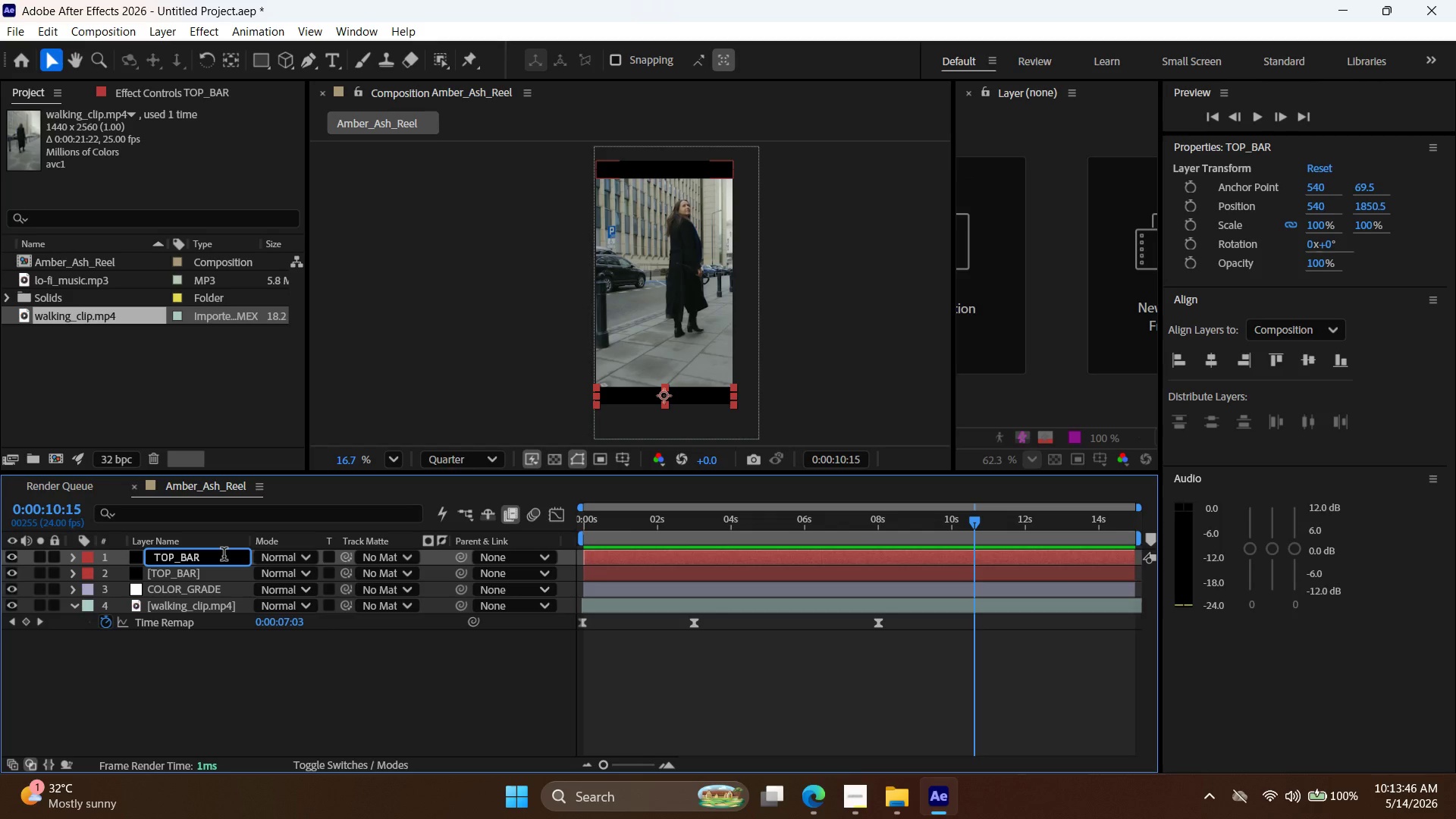 
key(Backspace)
key(Backspace)
key(Backspace)
type(BOTTOM)
 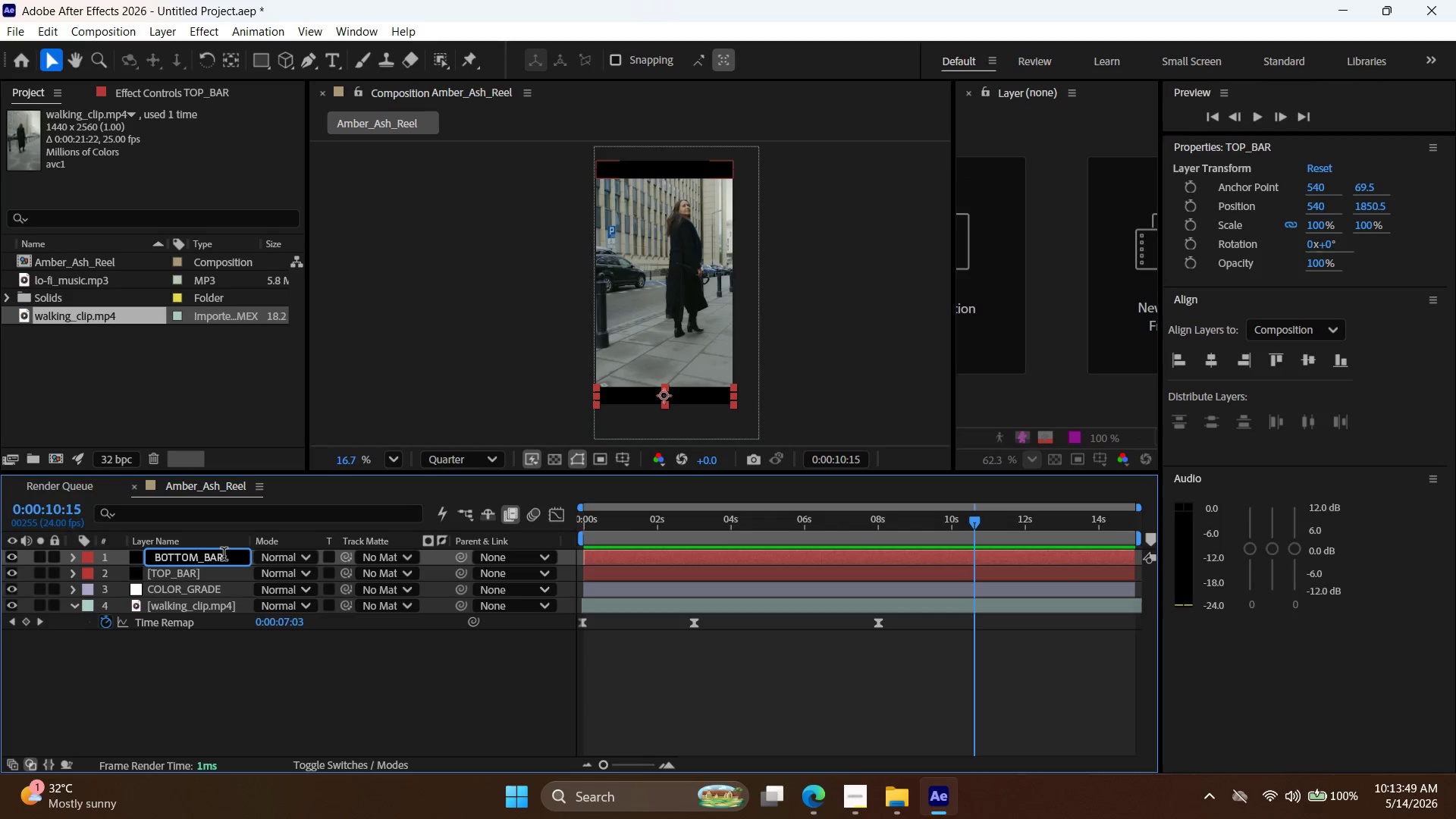 
left_click([240, 664])
 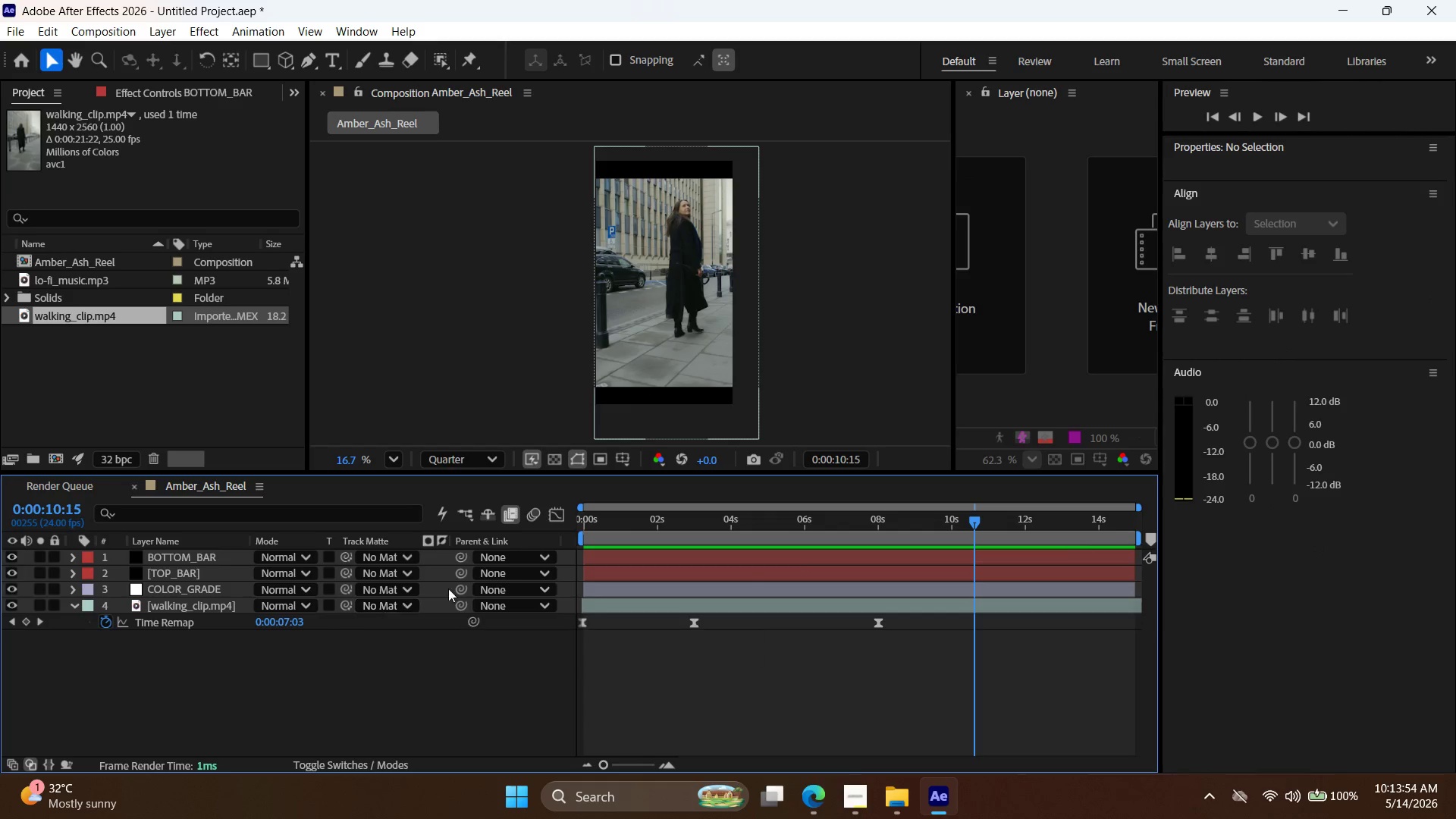 
wait(5.66)
 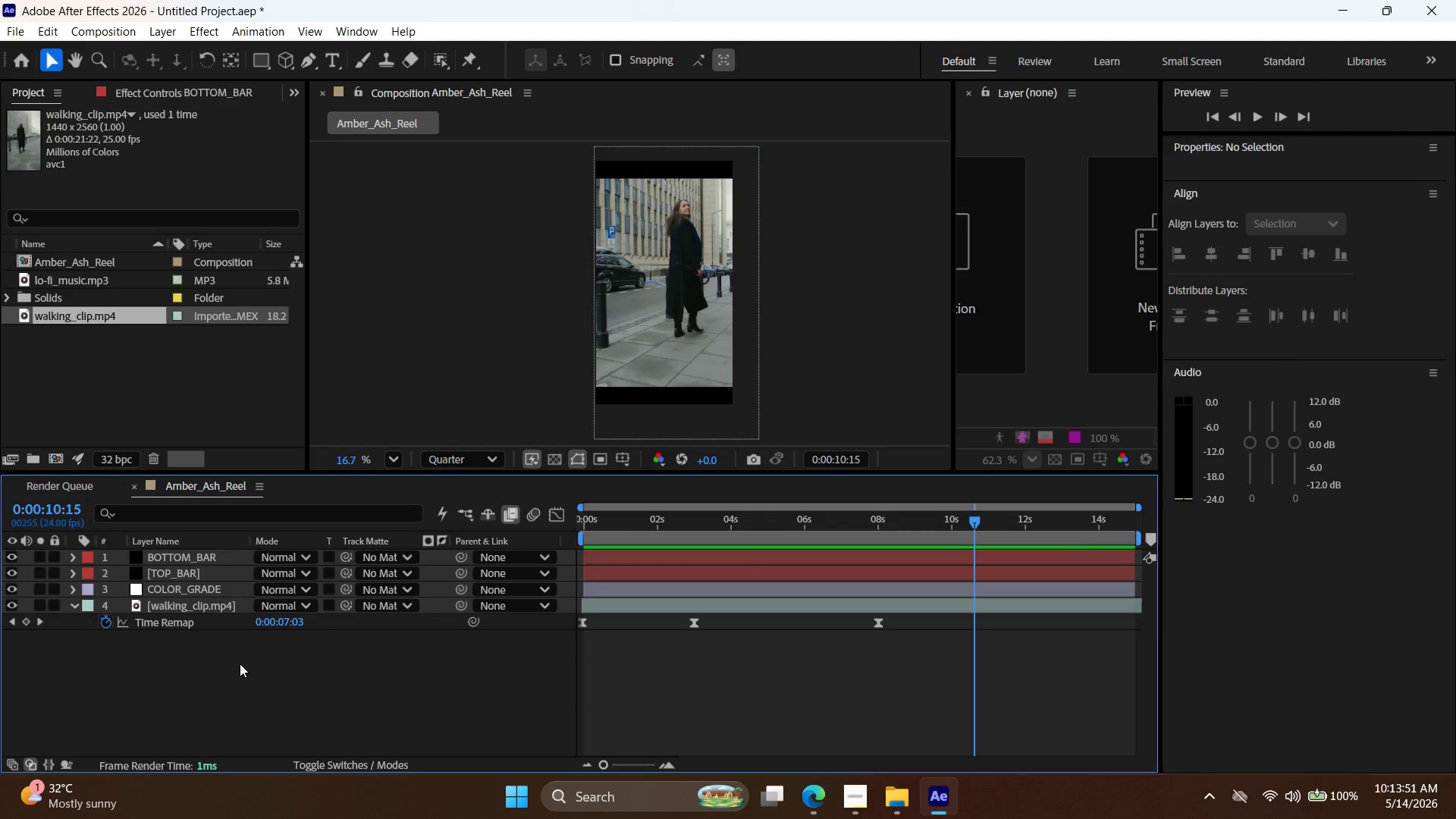 
left_click([614, 590])
 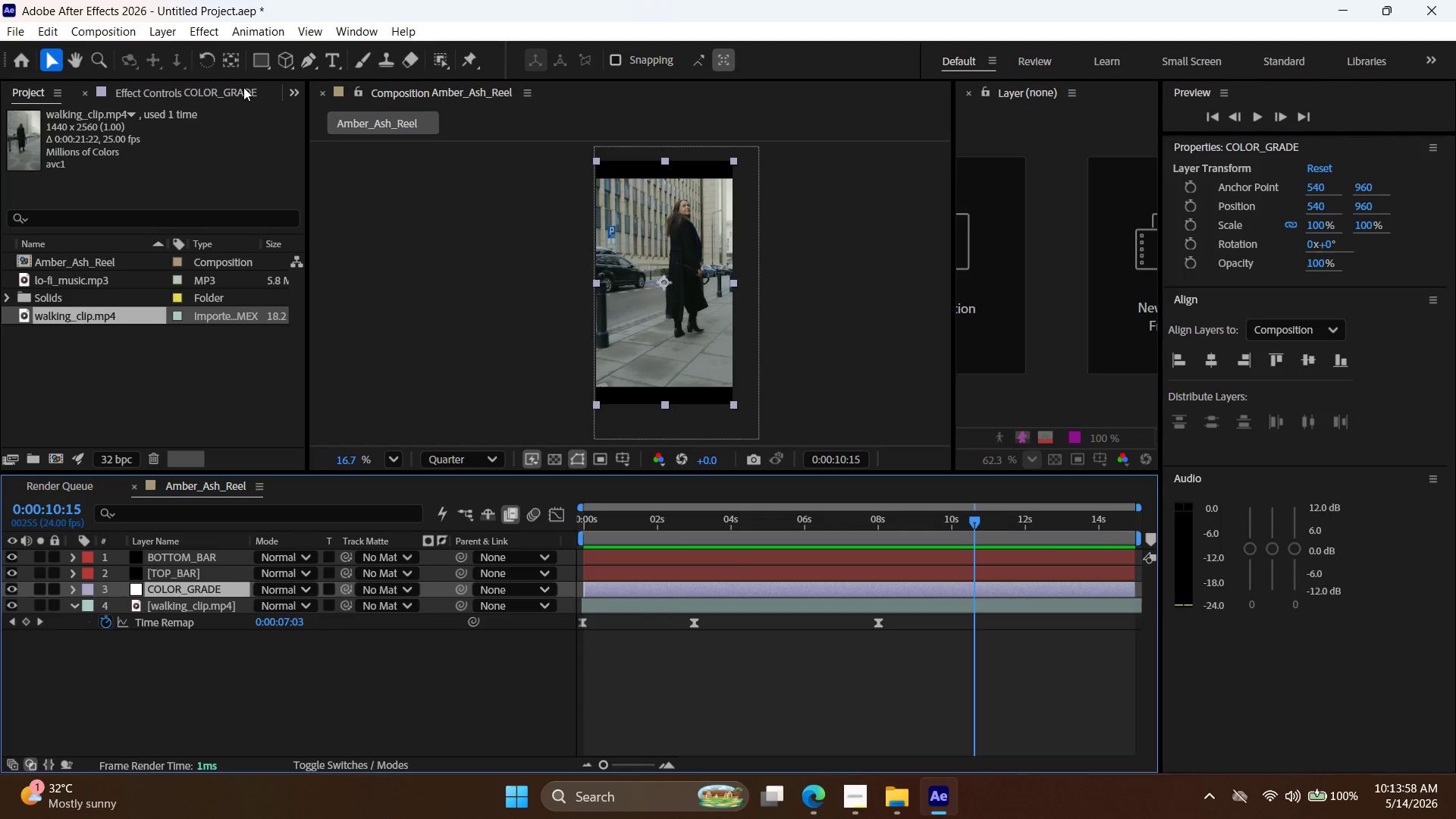 
left_click([187, 92])
 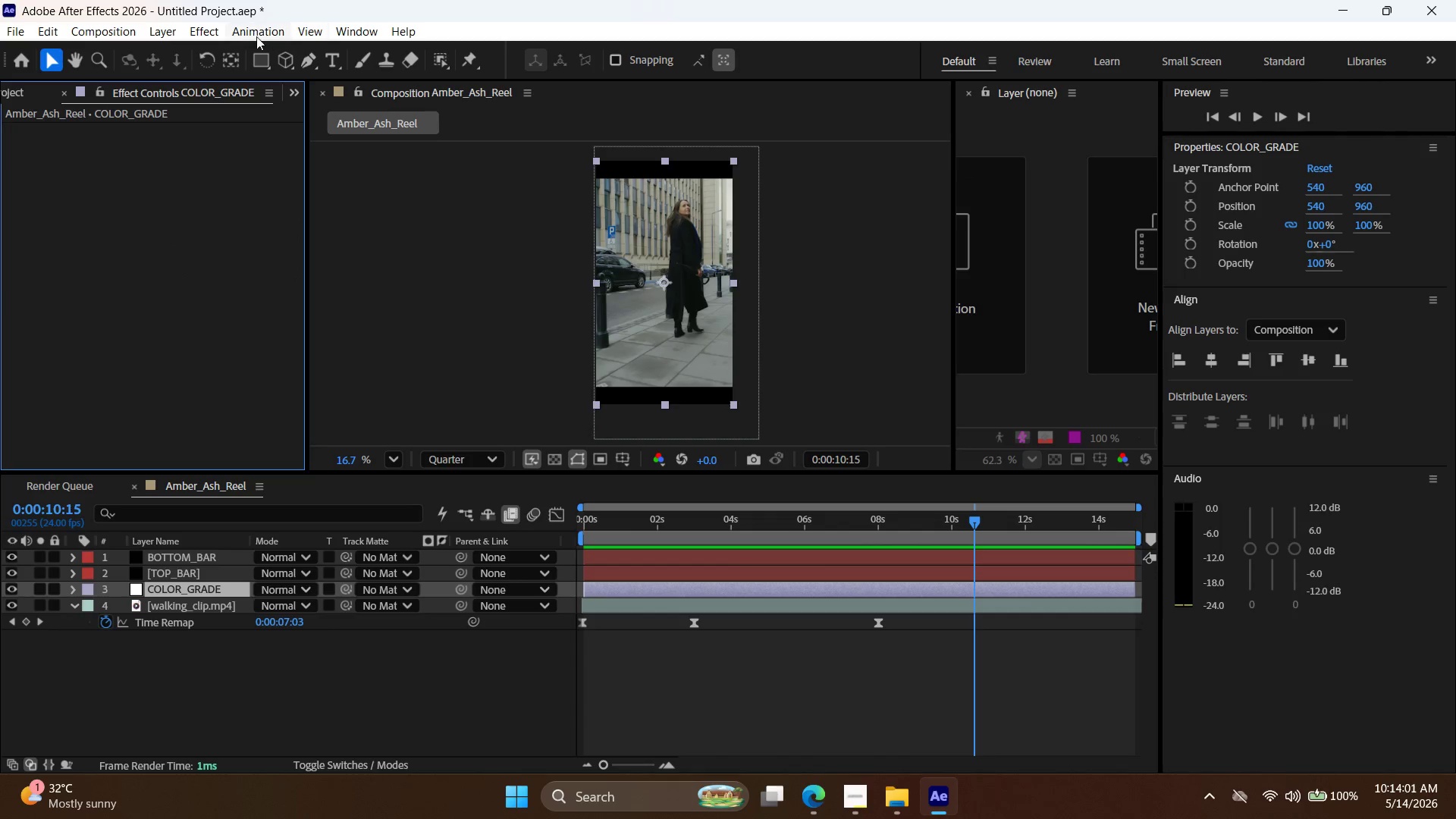 
left_click([214, 30])
 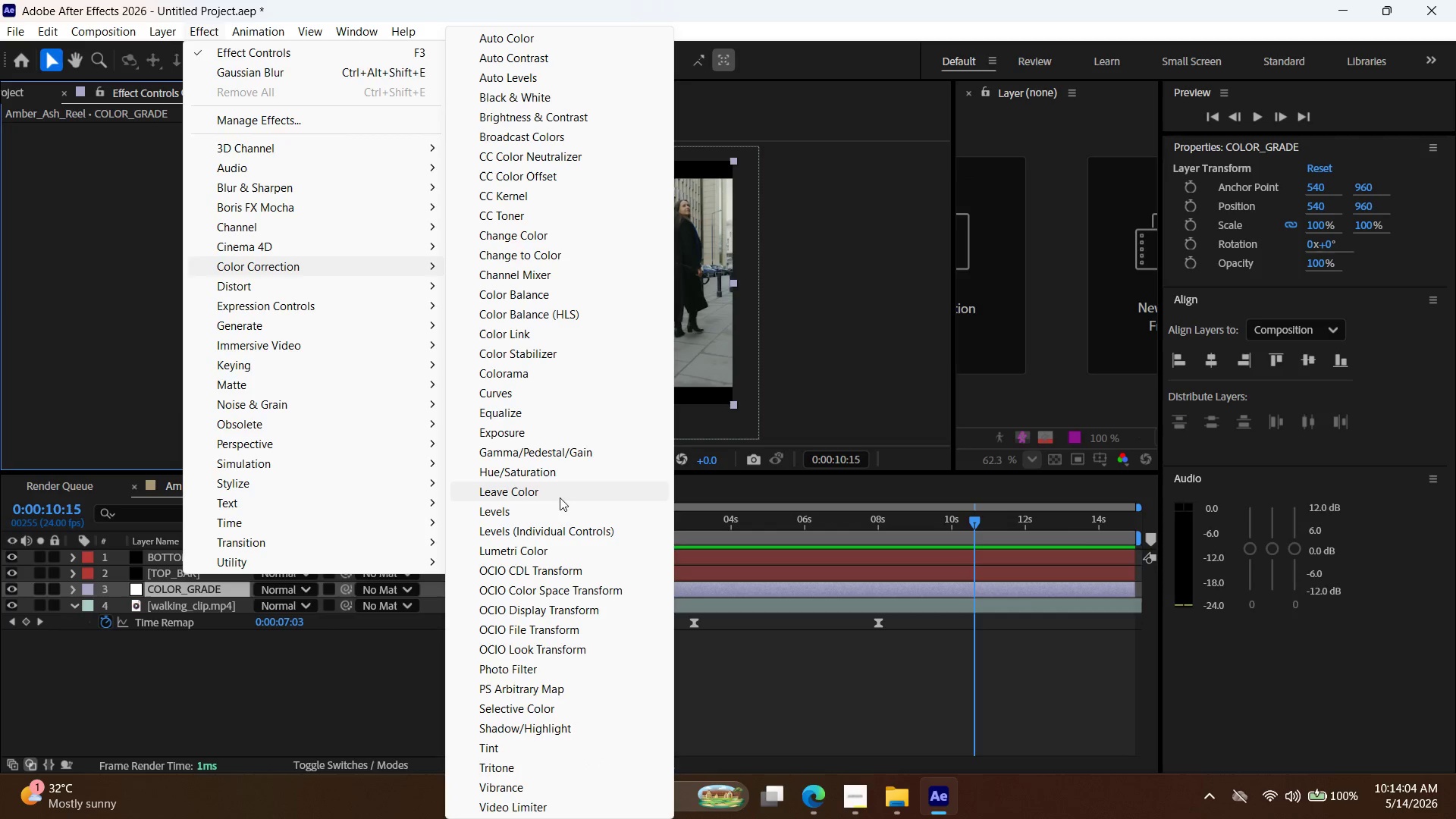 
left_click([557, 548])
 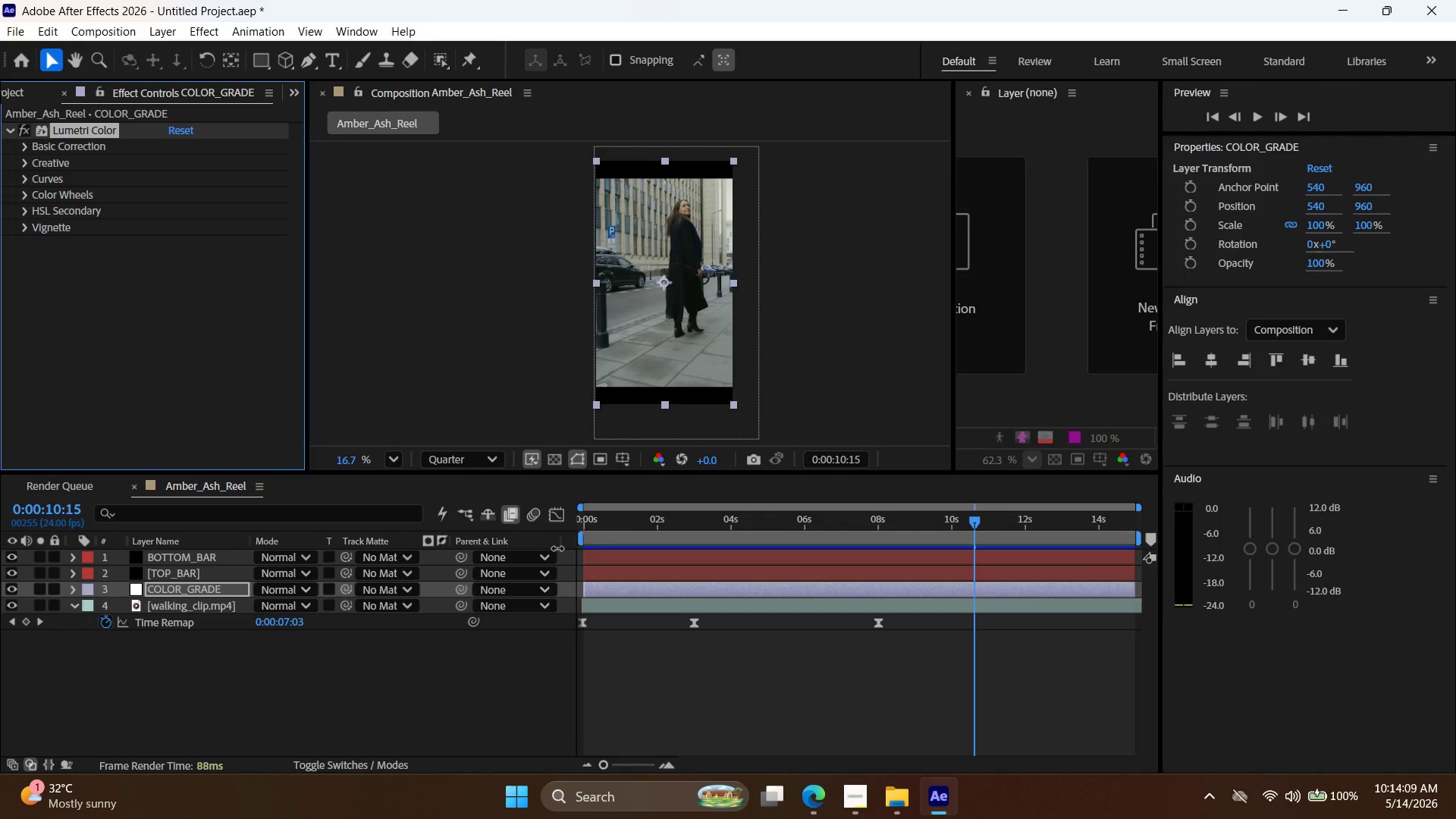 
wait(9.17)
 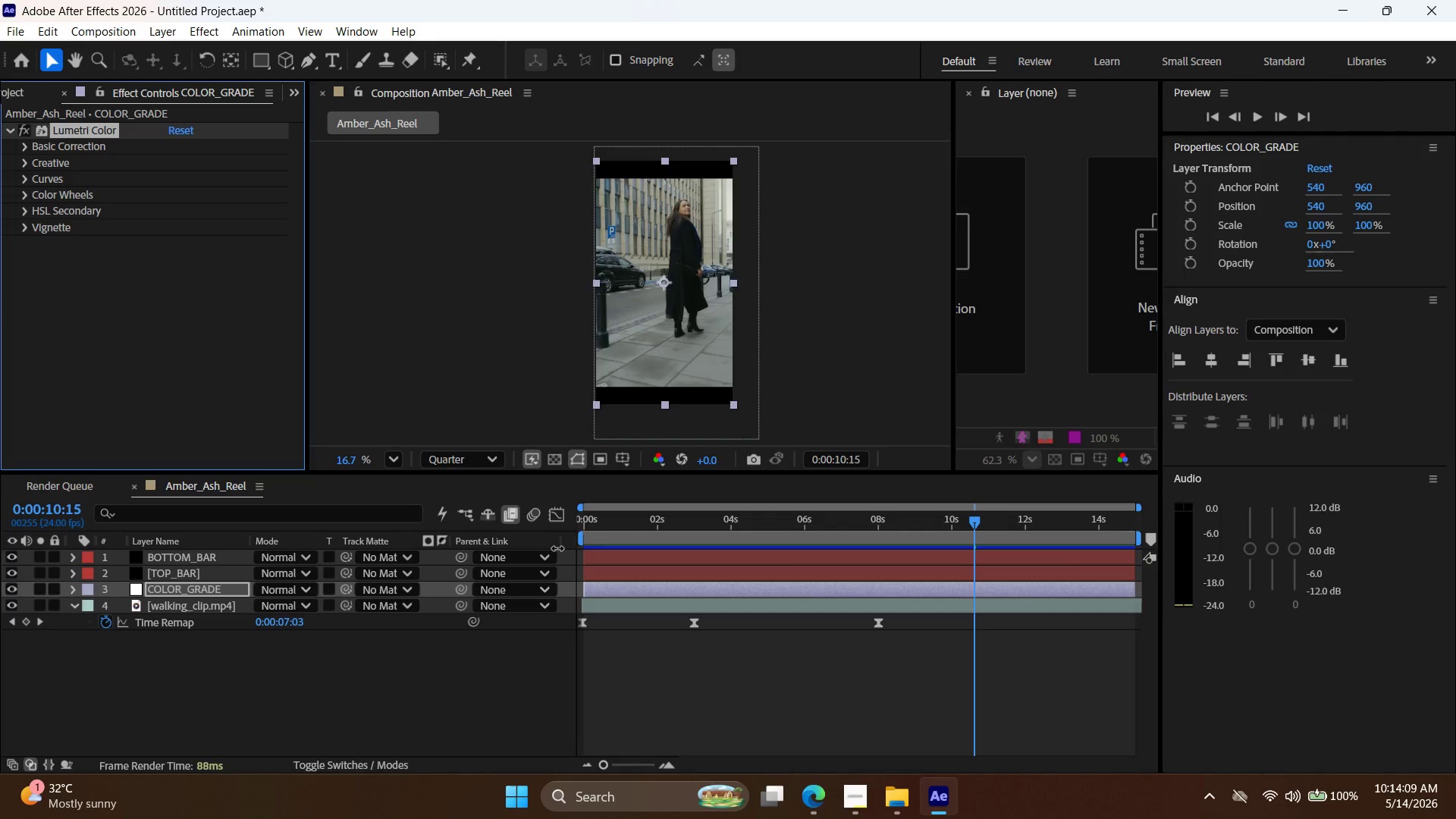 
left_click([29, 146])
 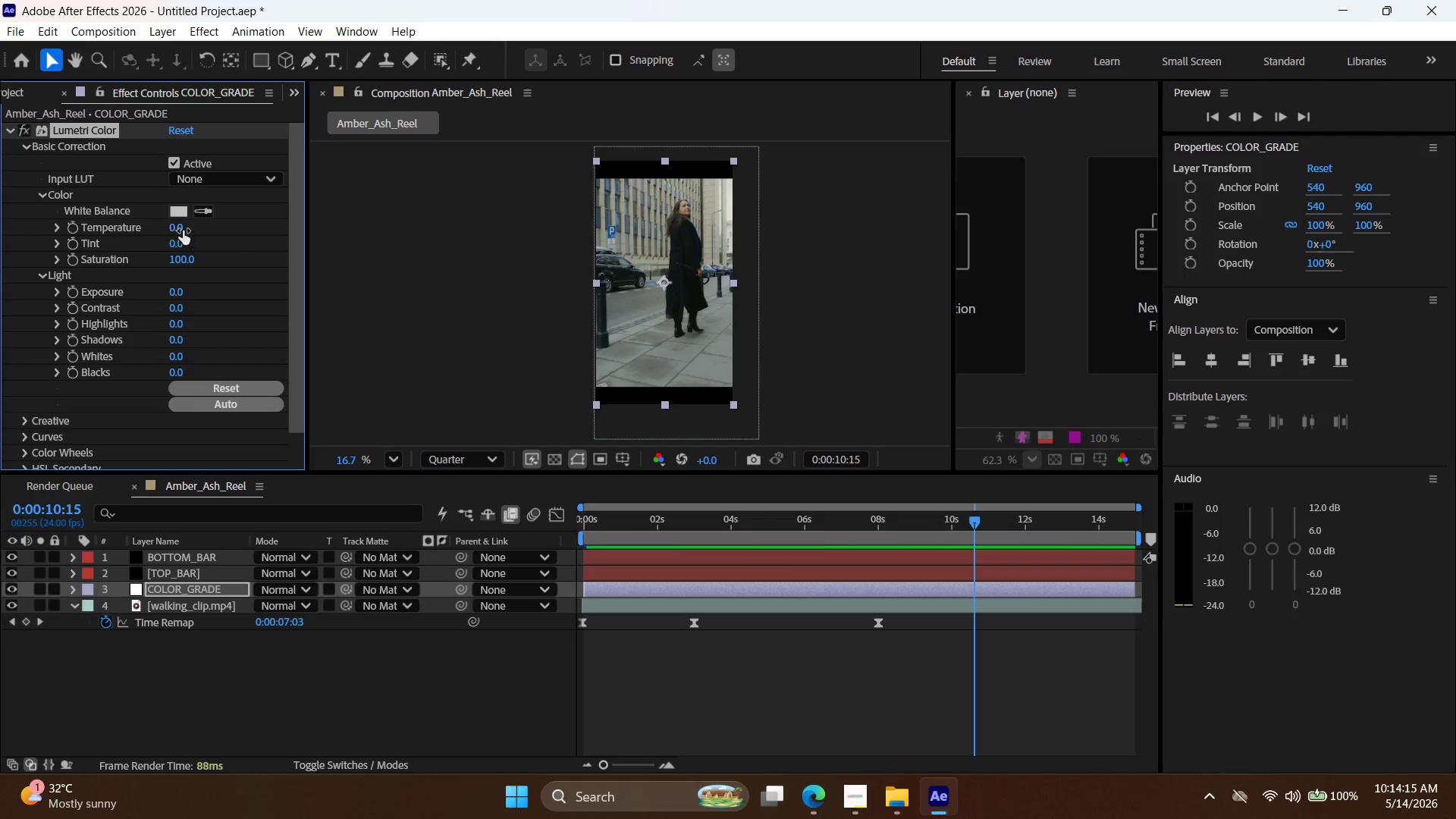 
left_click_drag(start_coordinate=[180, 228], to_coordinate=[216, 237])
 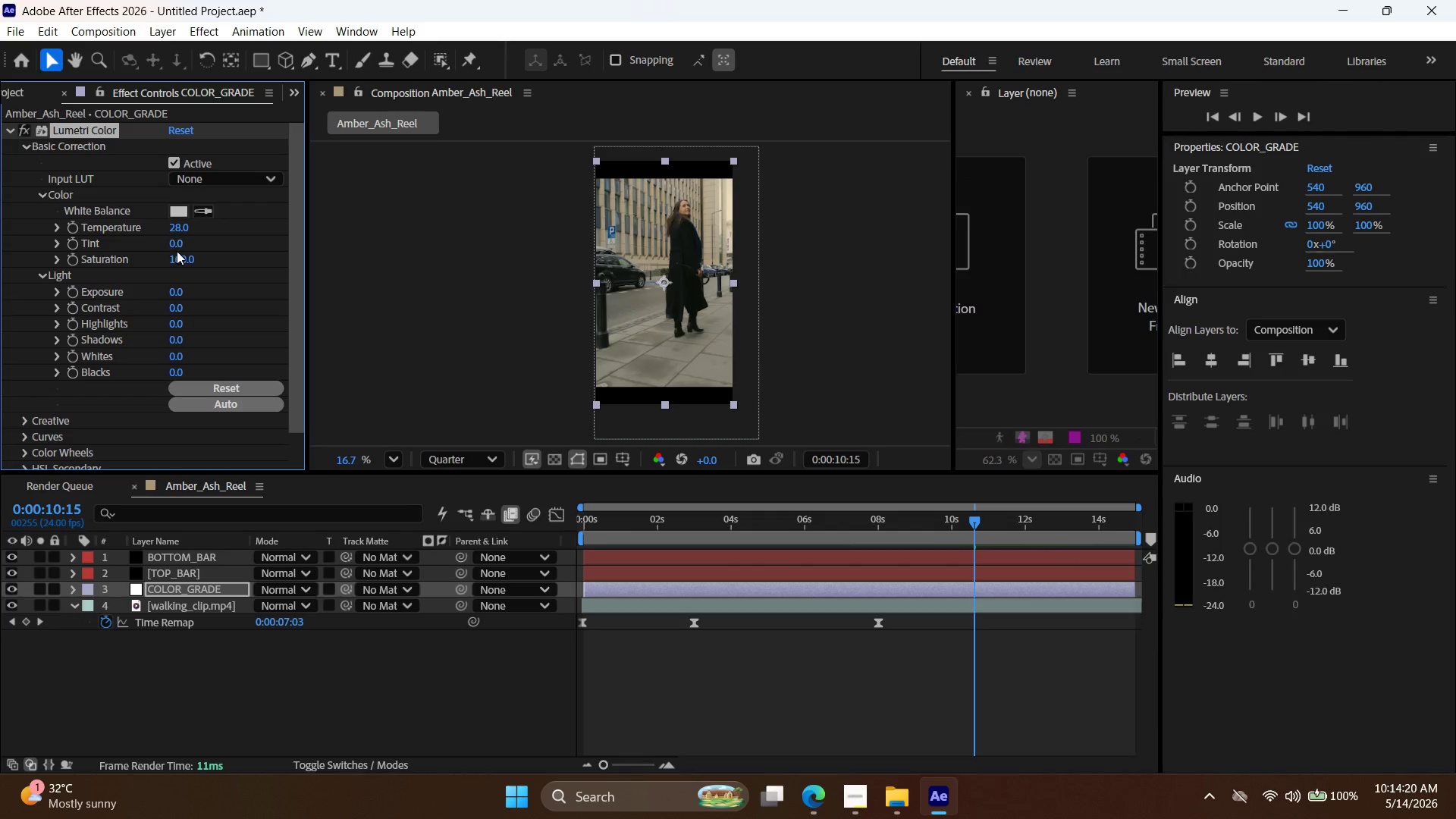 
left_click_drag(start_coordinate=[181, 241], to_coordinate=[193, 249])
 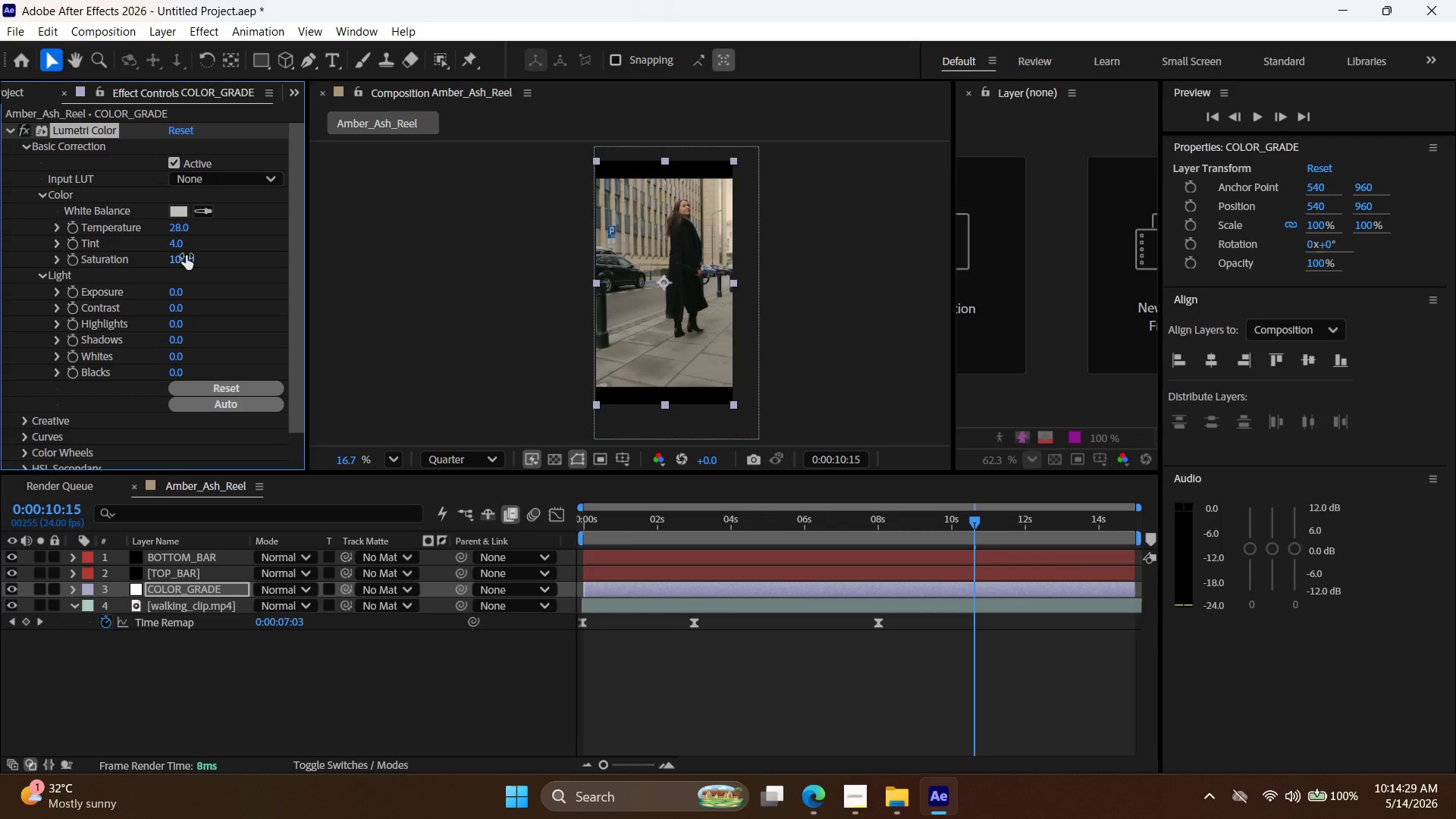 
left_click_drag(start_coordinate=[189, 256], to_coordinate=[215, 273])
 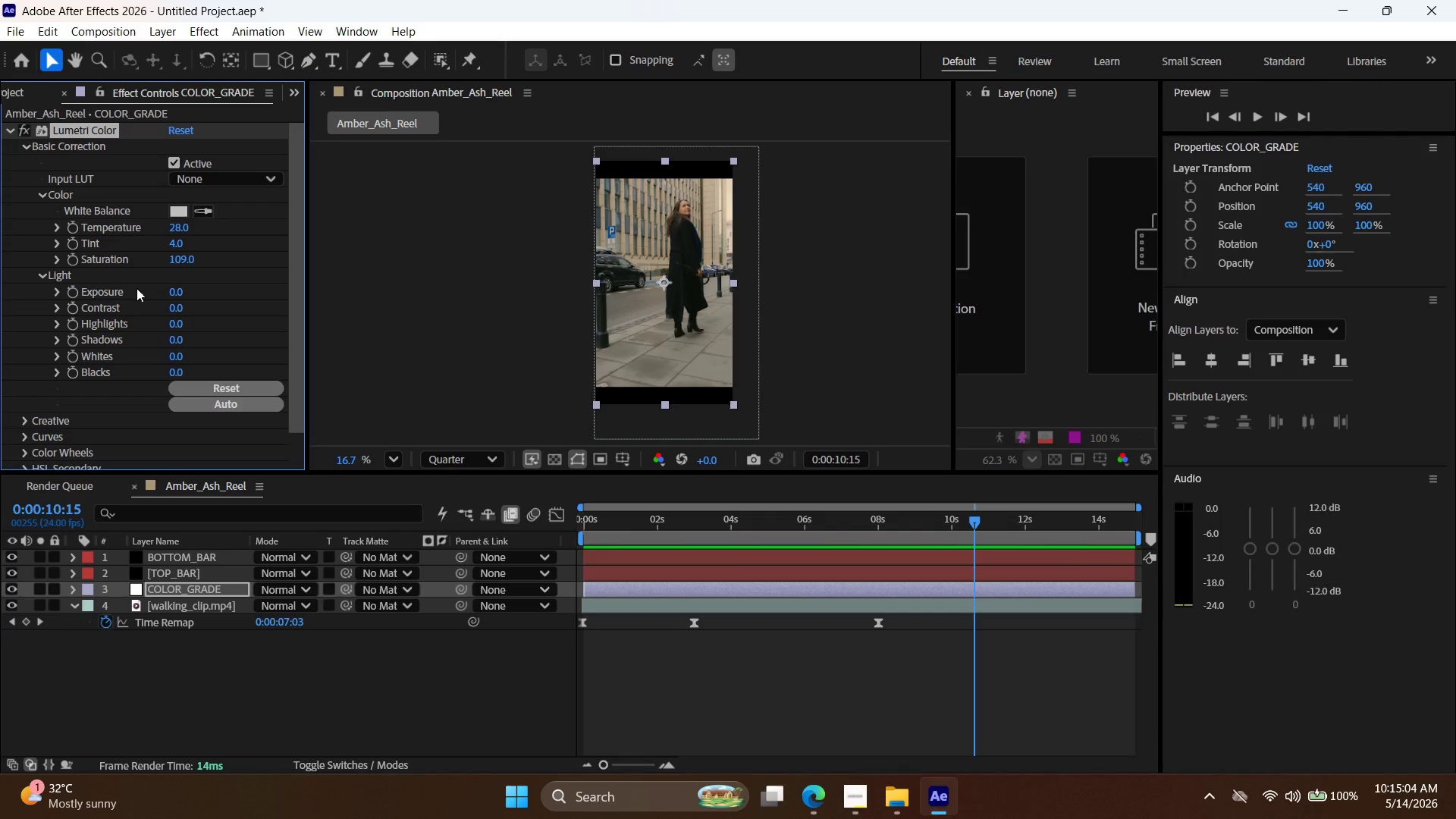 
wait(27.89)
 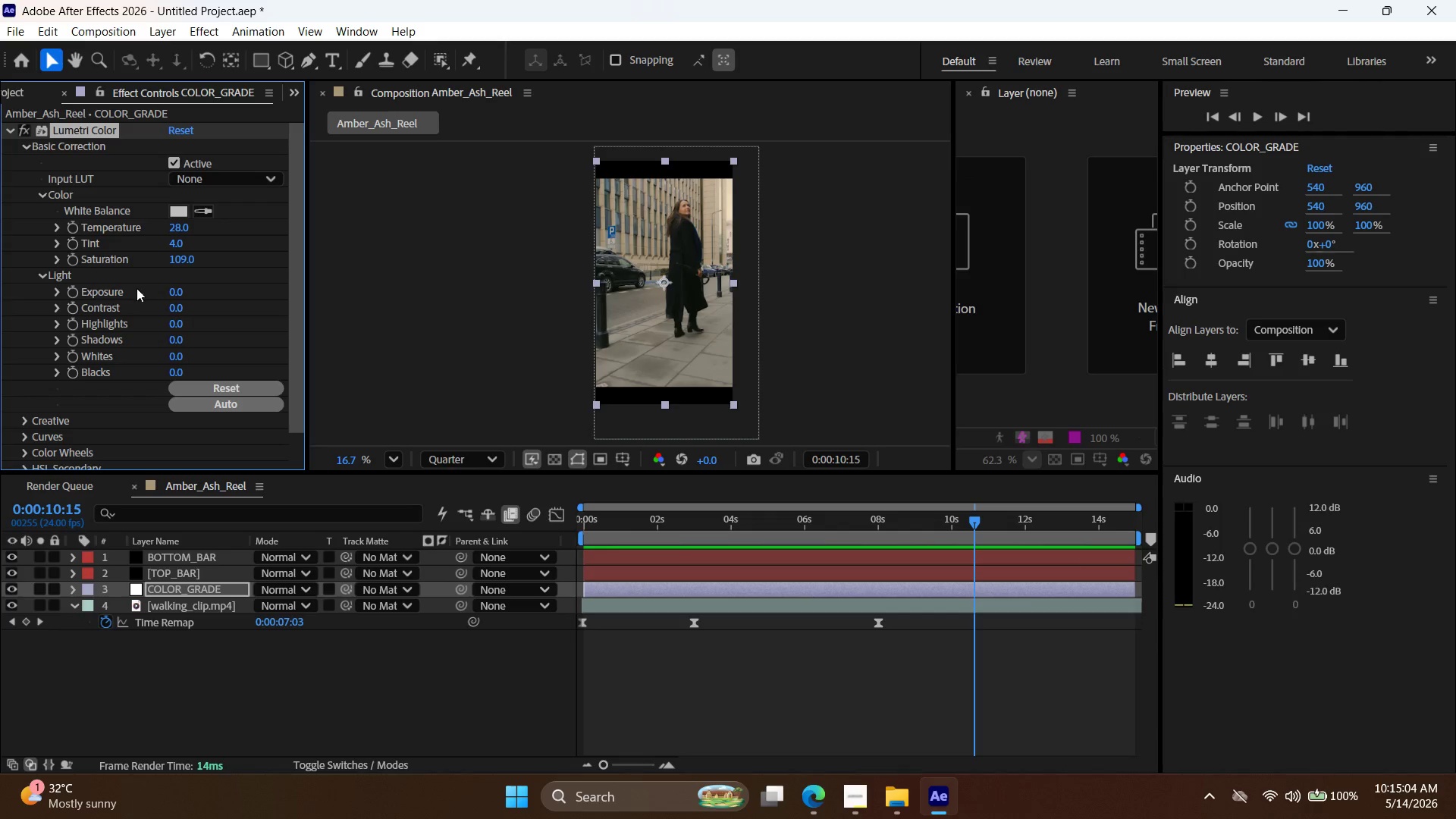 
left_click_drag(start_coordinate=[177, 324], to_coordinate=[144, 334])
 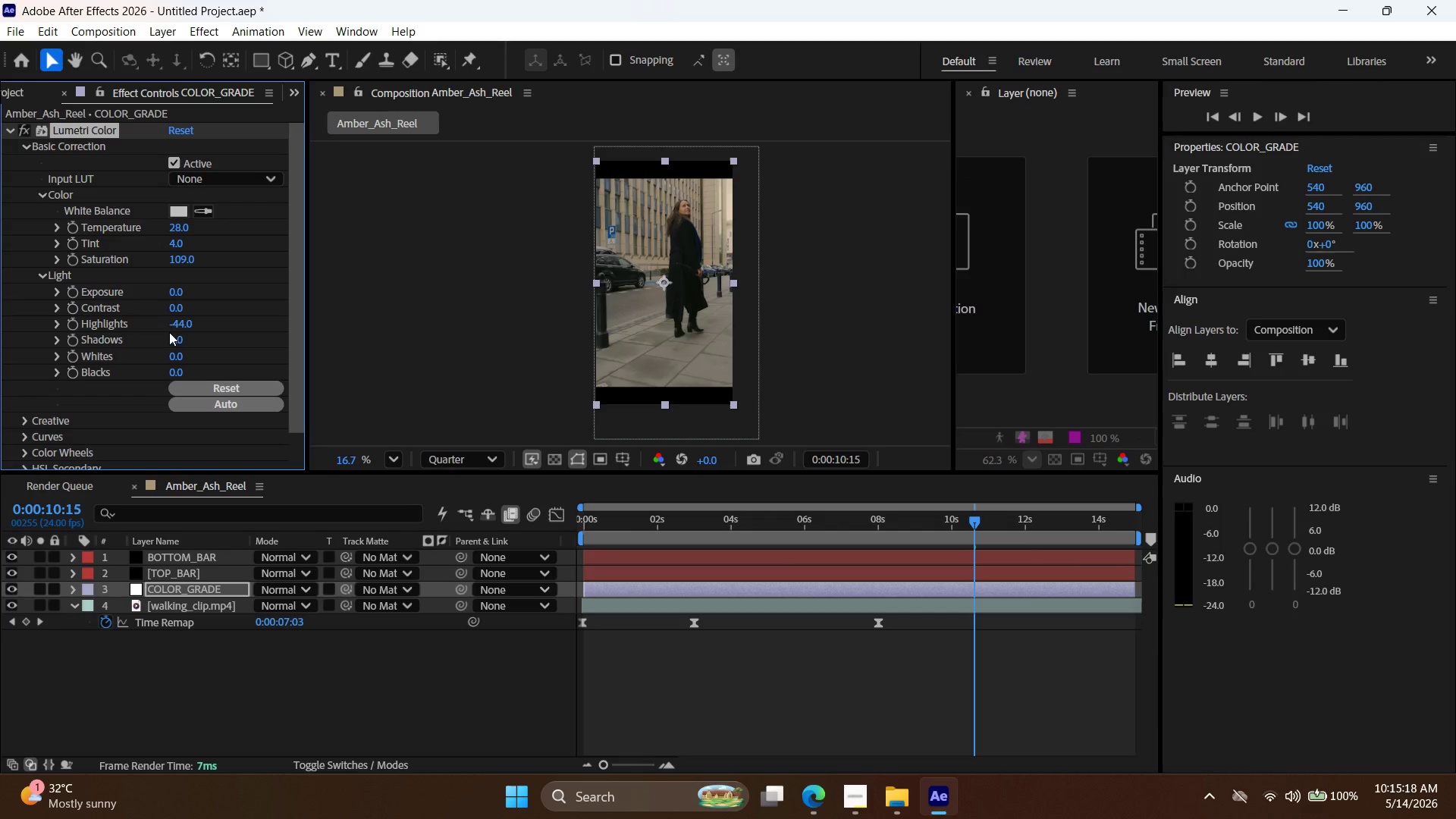 
left_click_drag(start_coordinate=[176, 294], to_coordinate=[177, 298])
 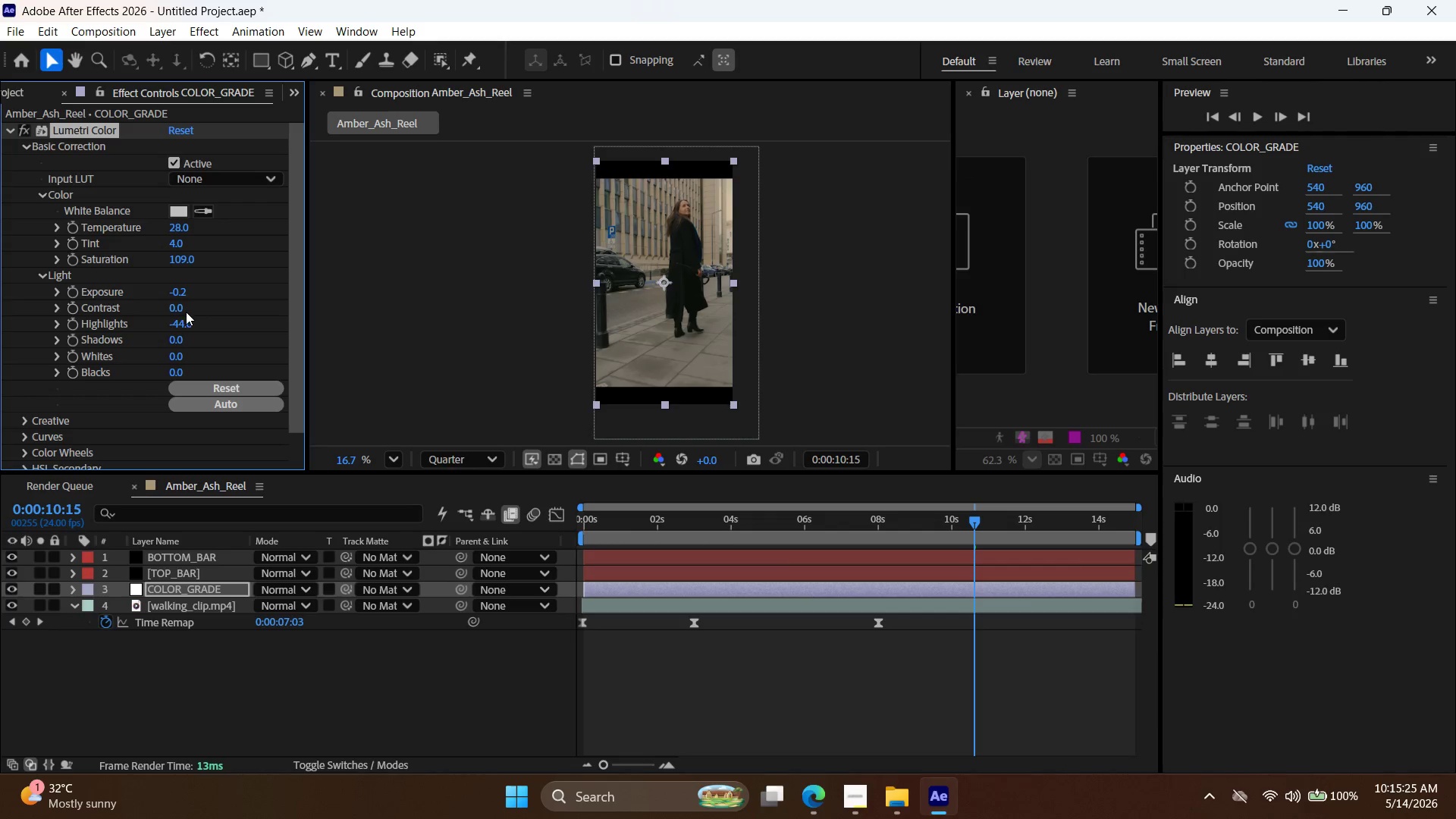 
left_click_drag(start_coordinate=[180, 312], to_coordinate=[202, 318])
 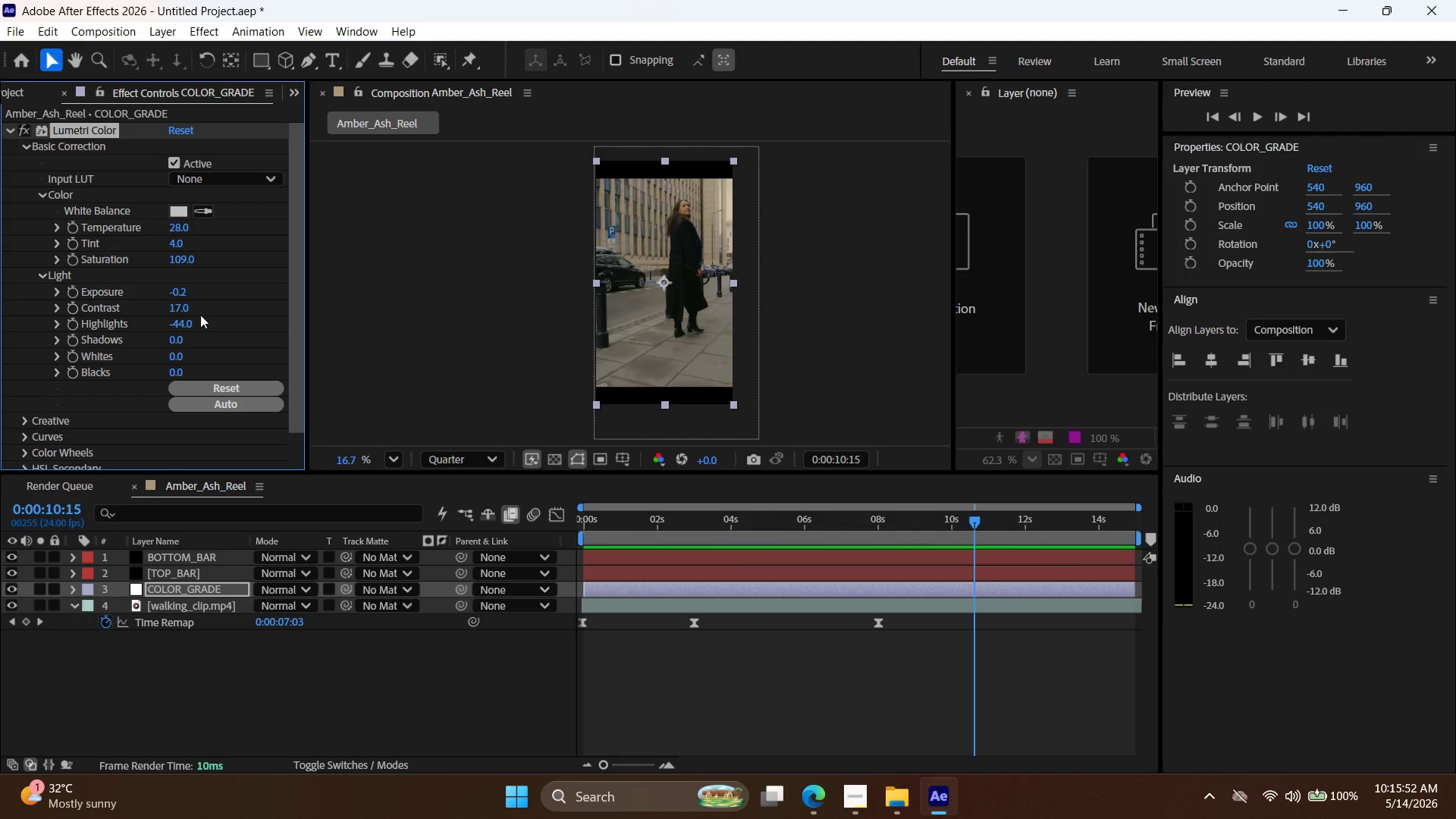 
wait(28.81)
 